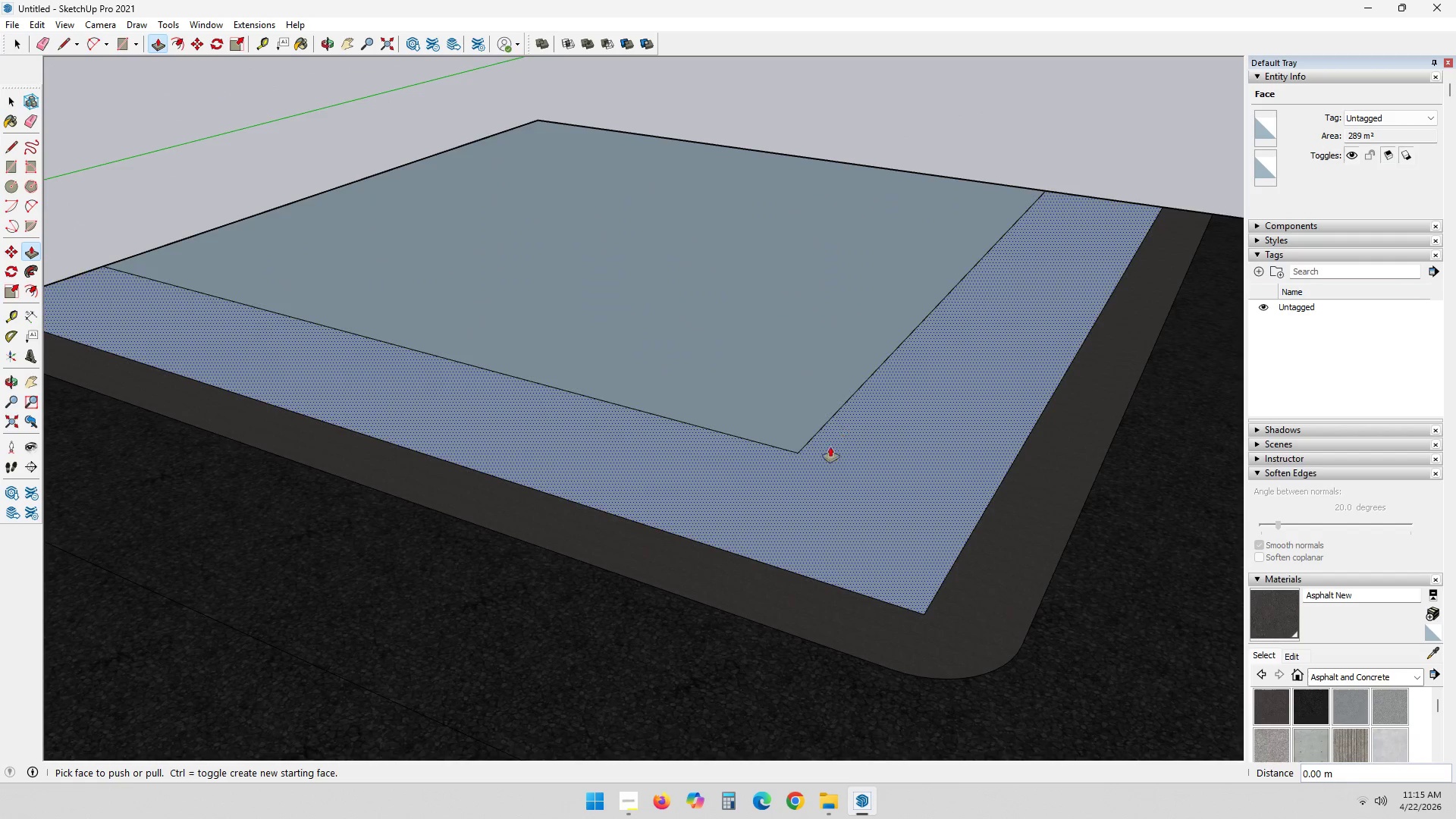 
scroll: coordinate [815, 460], scroll_direction: down, amount: 4.0
 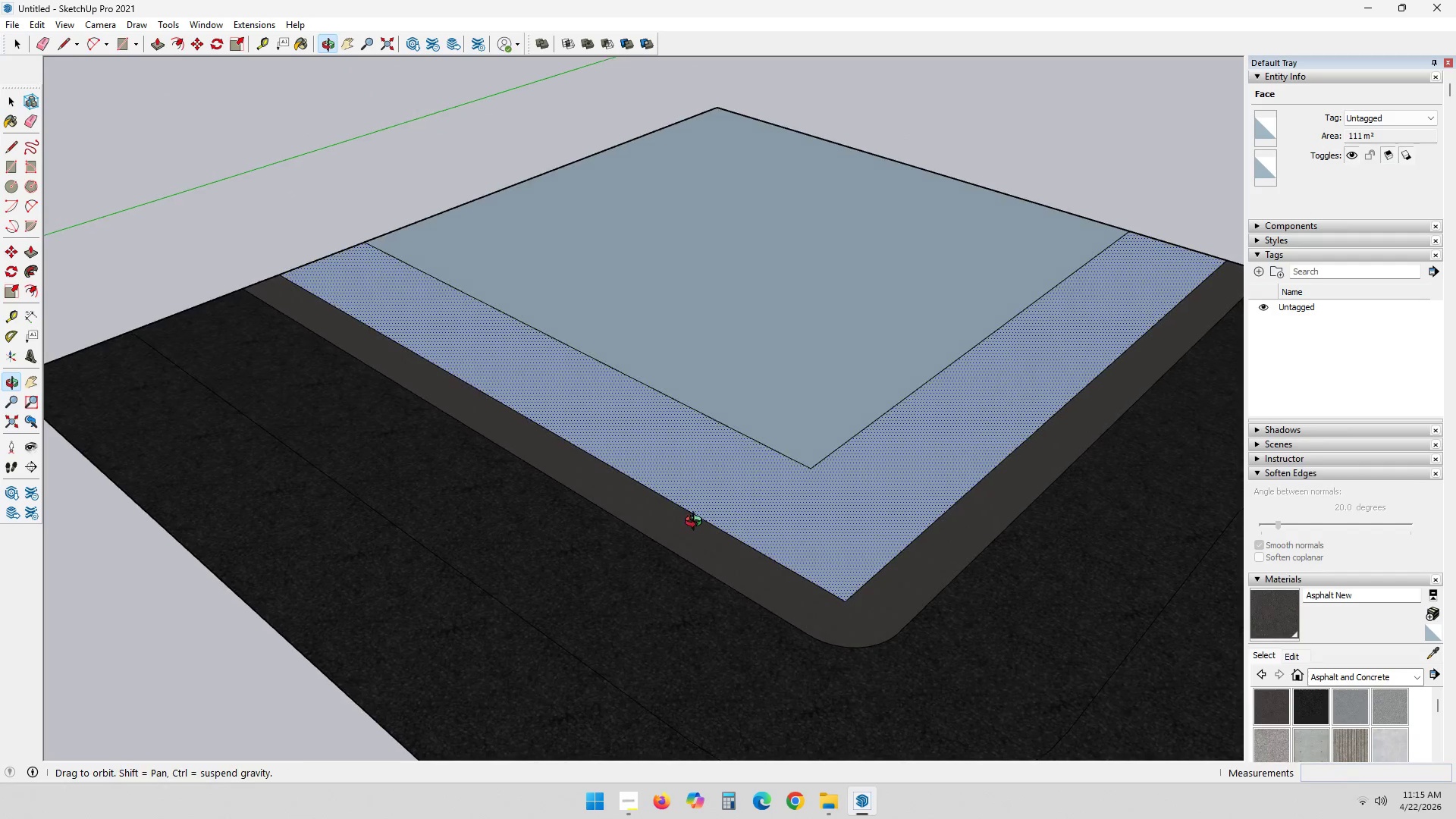 
key(Space)
 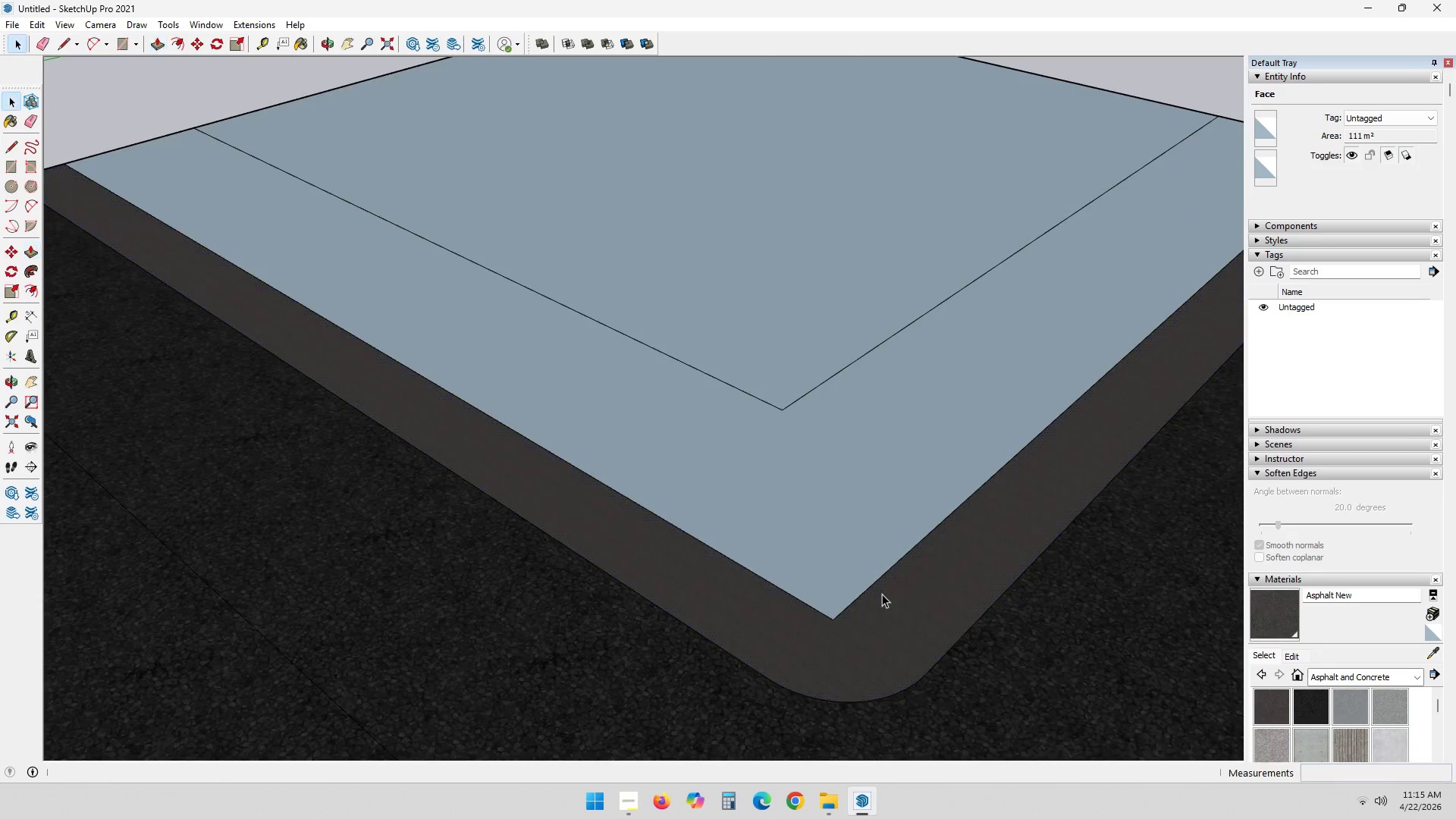 
key(Escape)
 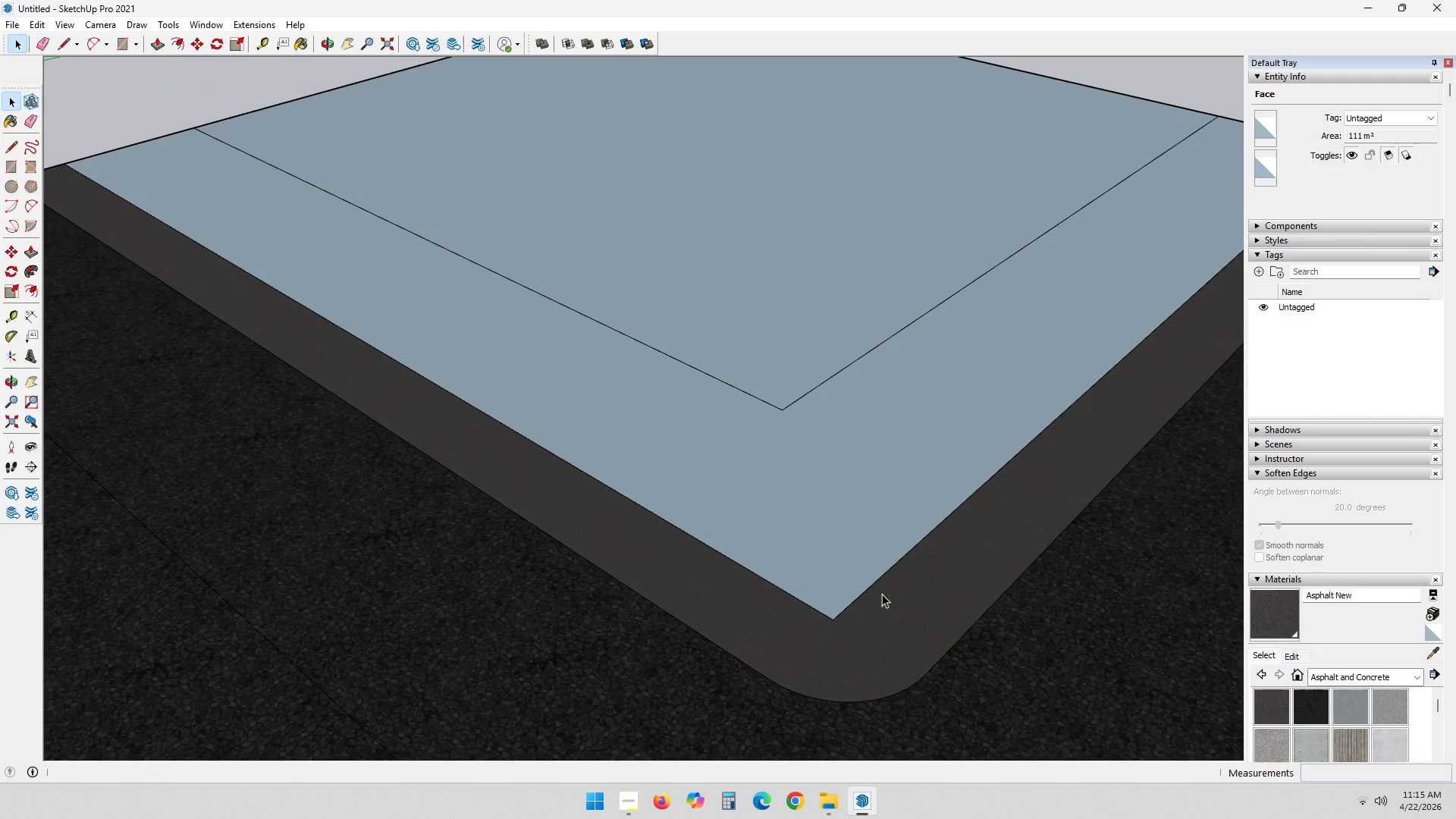 
key(Escape)
 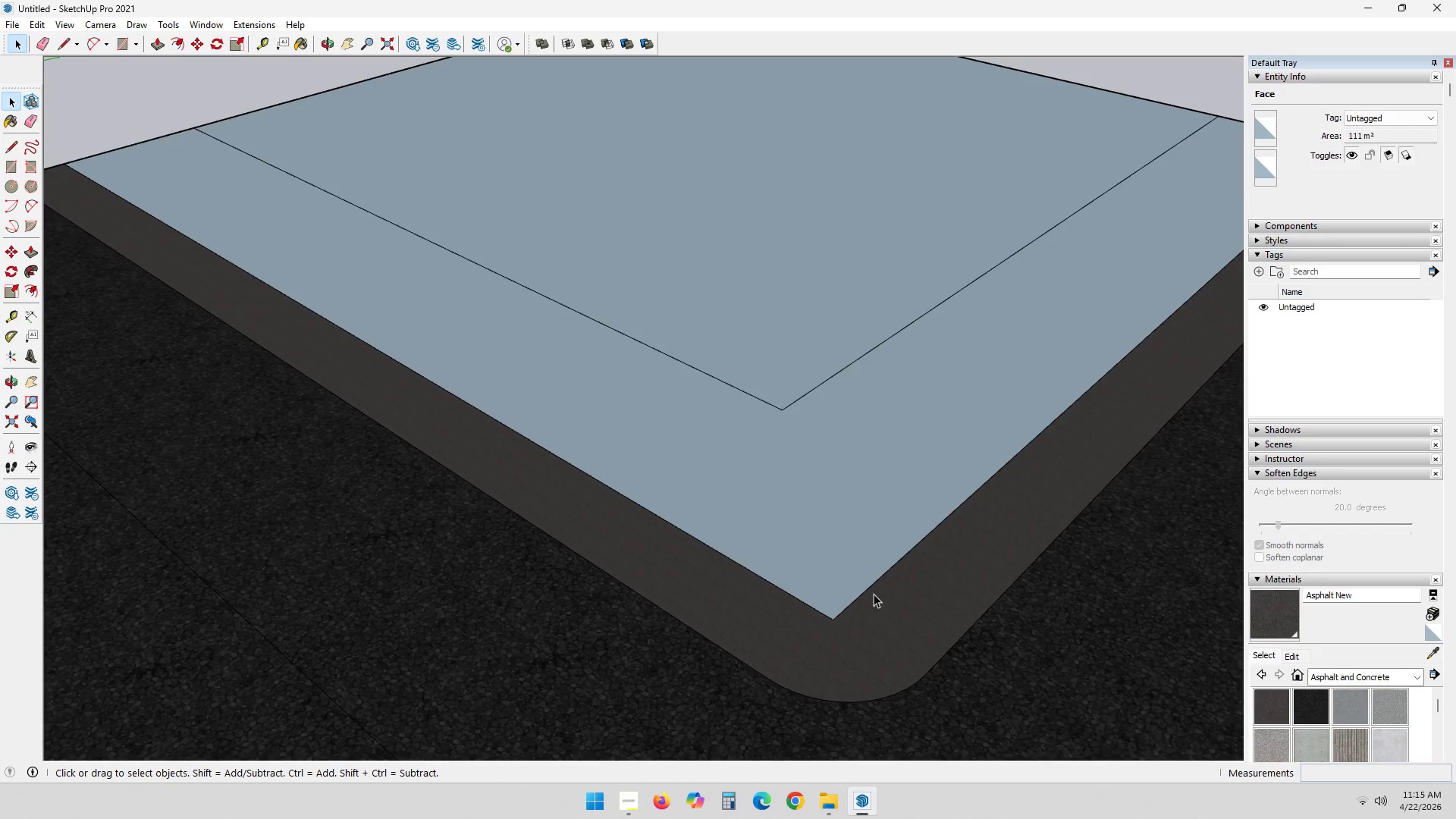 
scroll: coordinate [867, 602], scroll_direction: up, amount: 6.0
 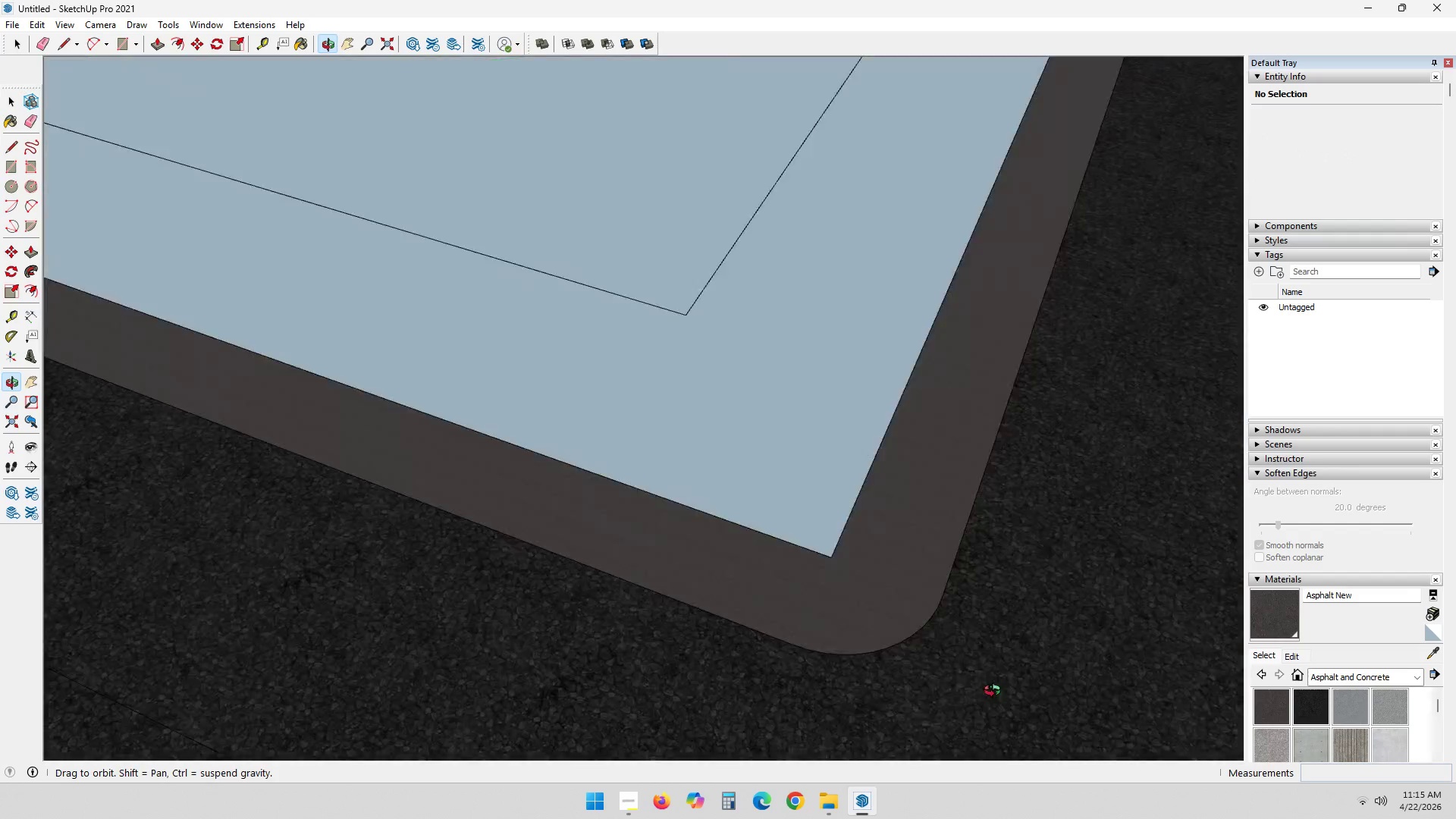 
scroll: coordinate [886, 604], scroll_direction: down, amount: 18.0
 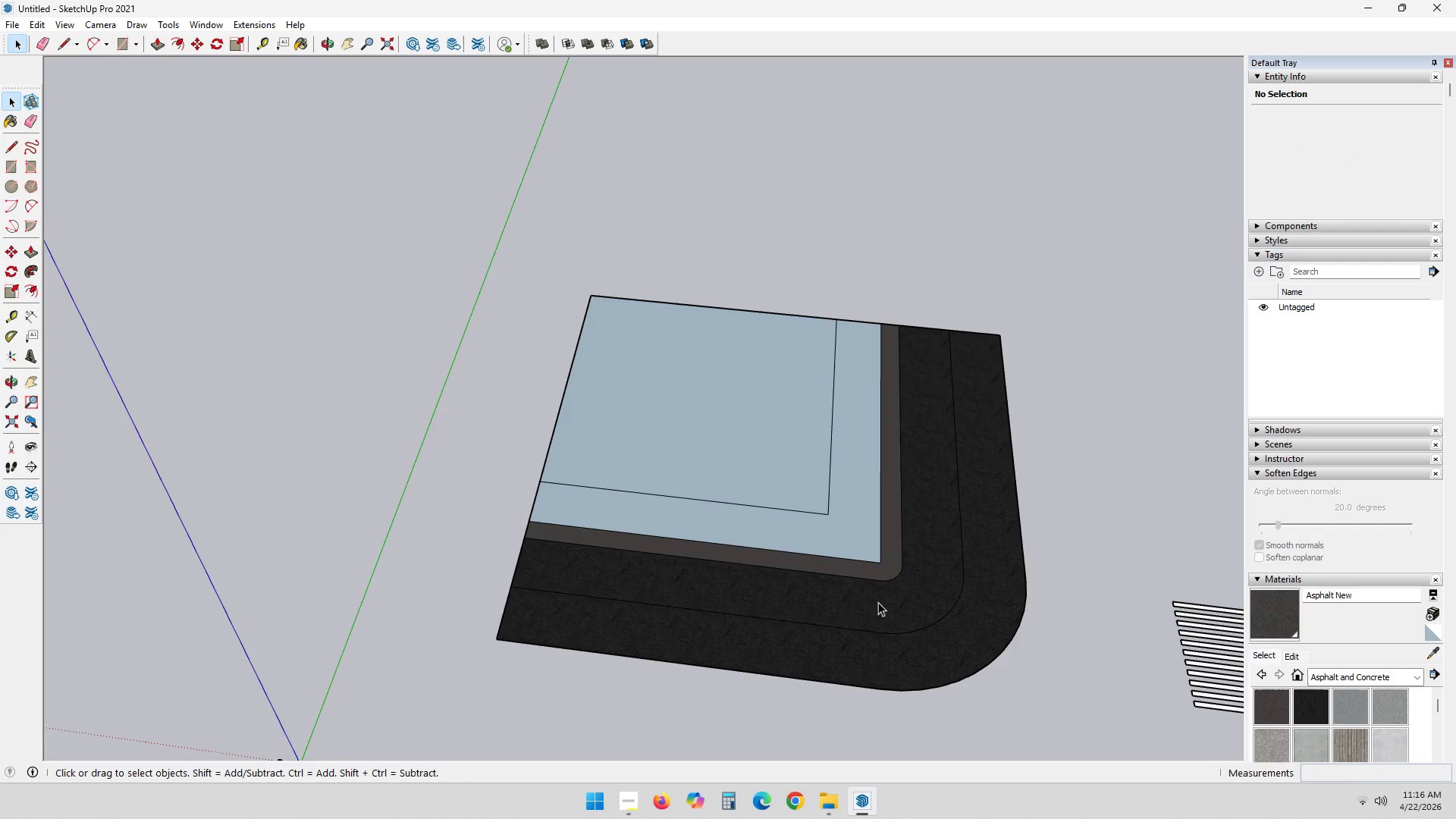 
double_click([878, 602])
 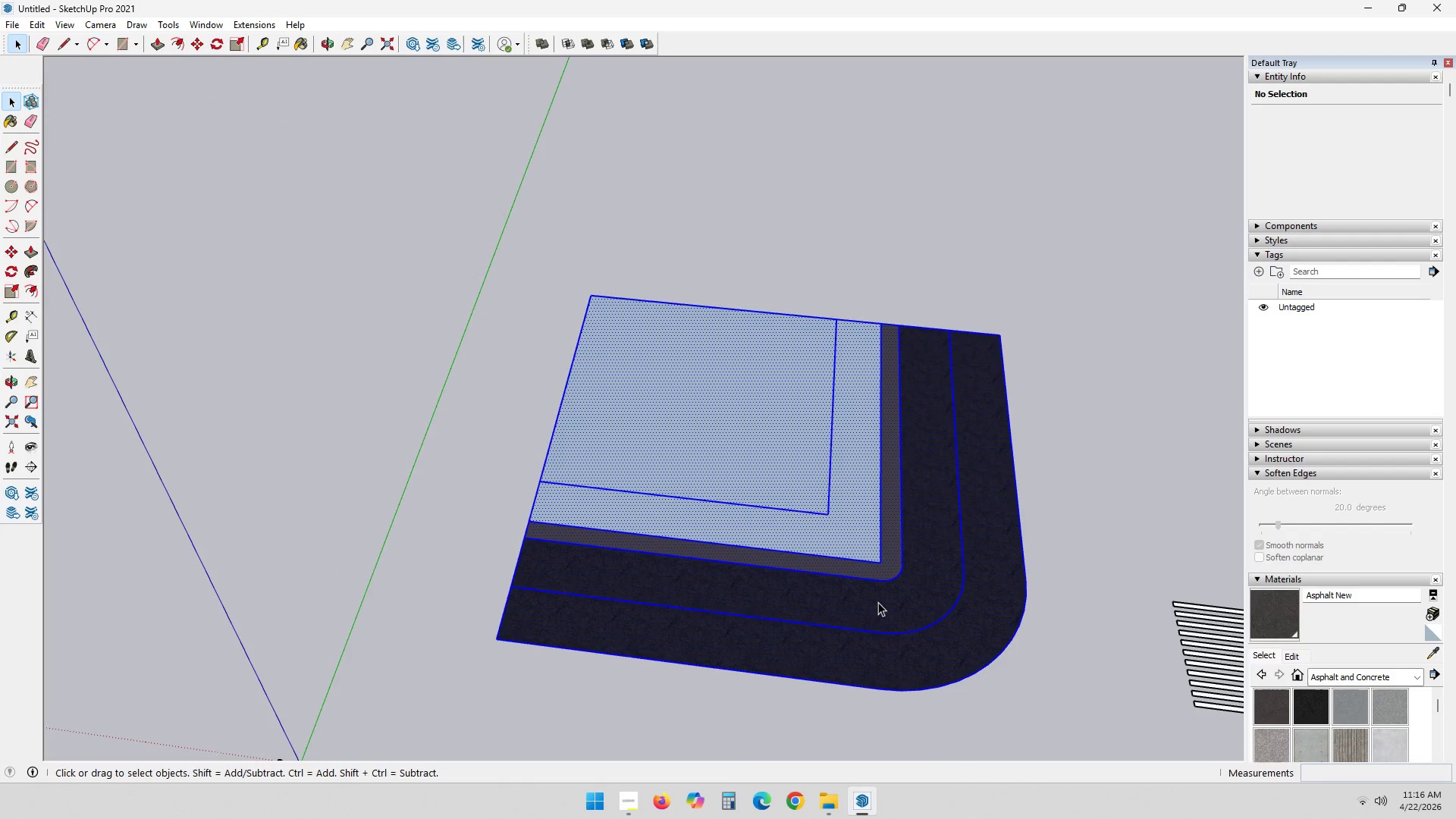 
triple_click([878, 602])
 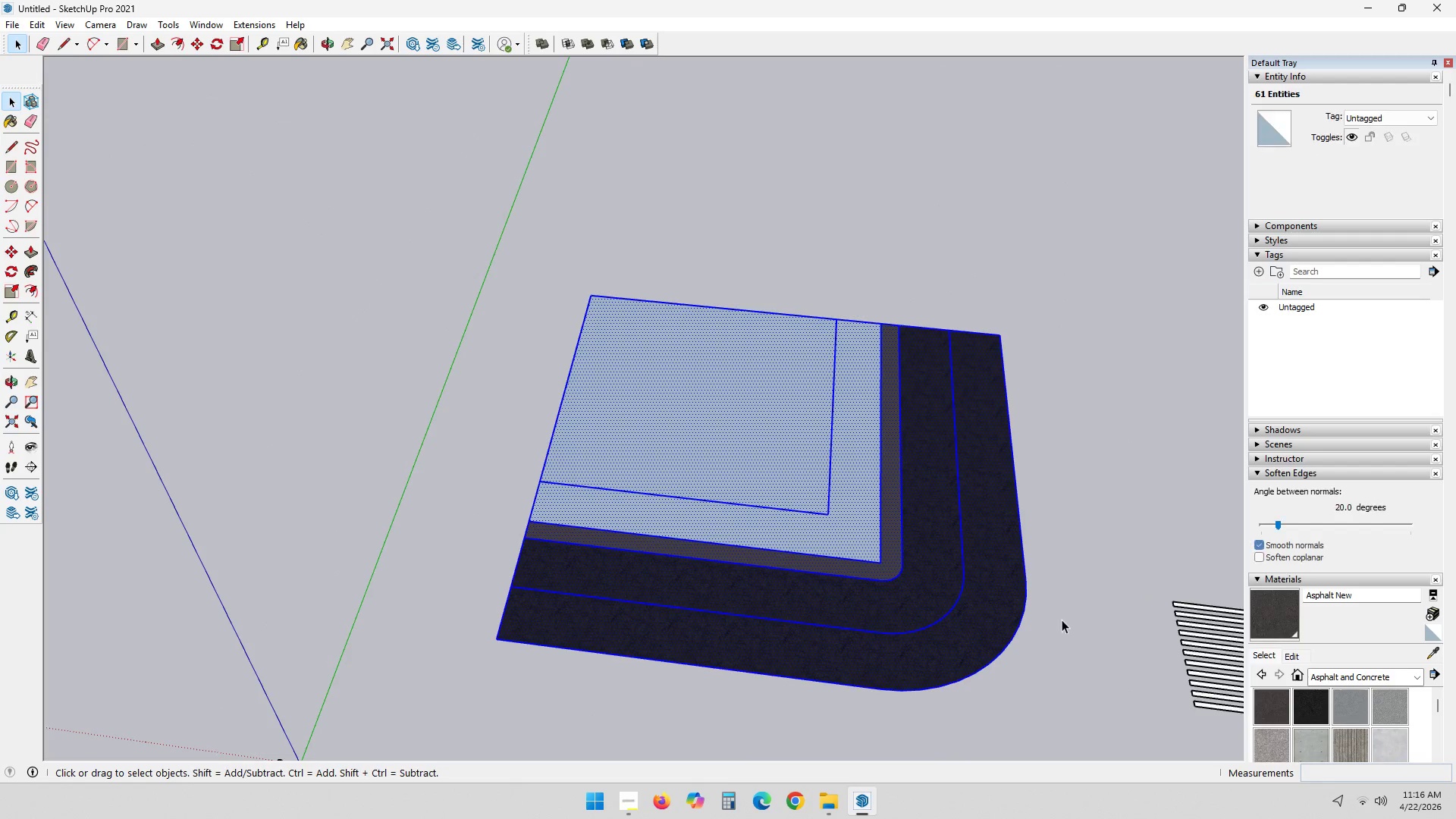 
left_click([1064, 620])
 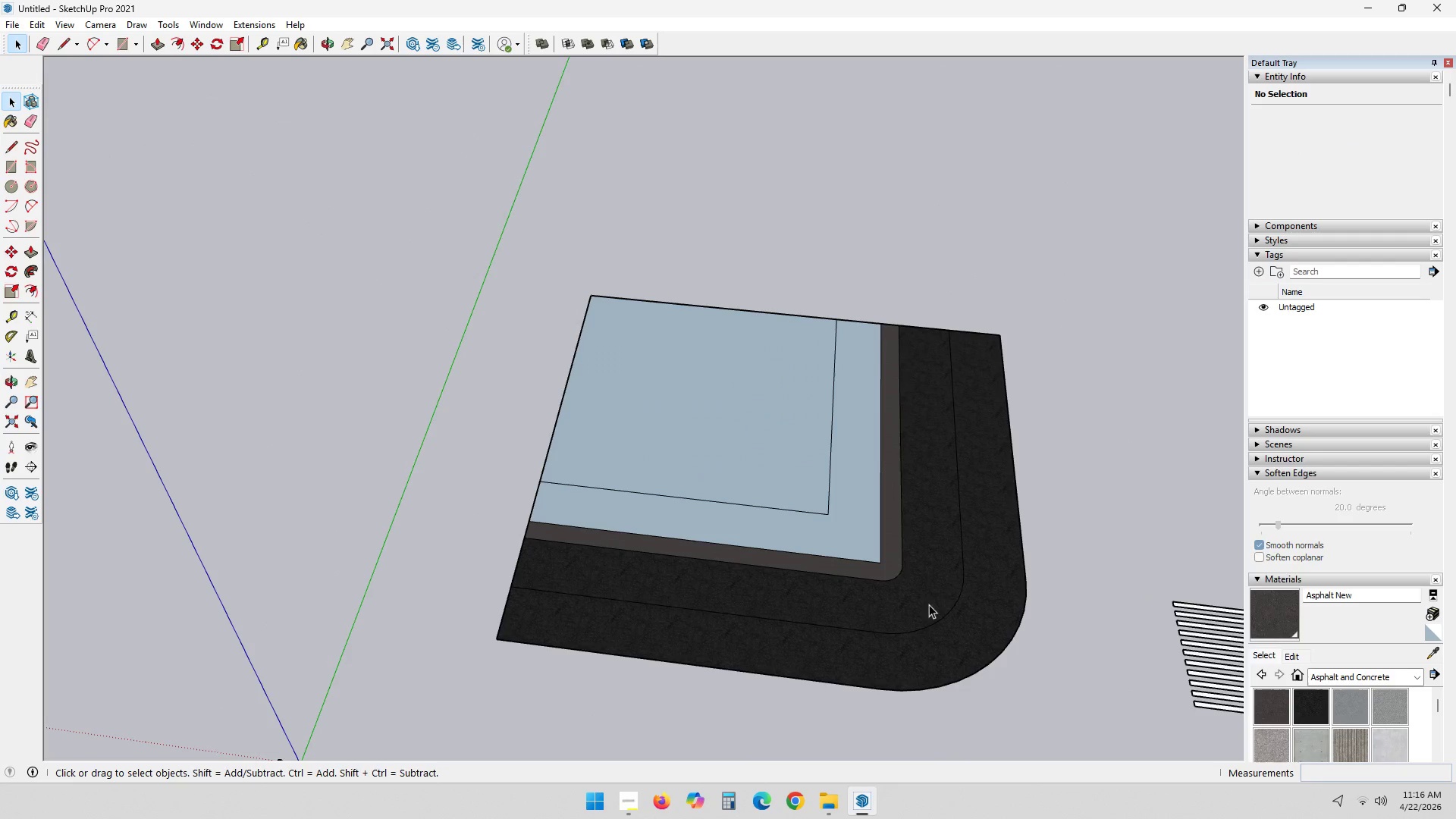 
double_click([928, 600])
 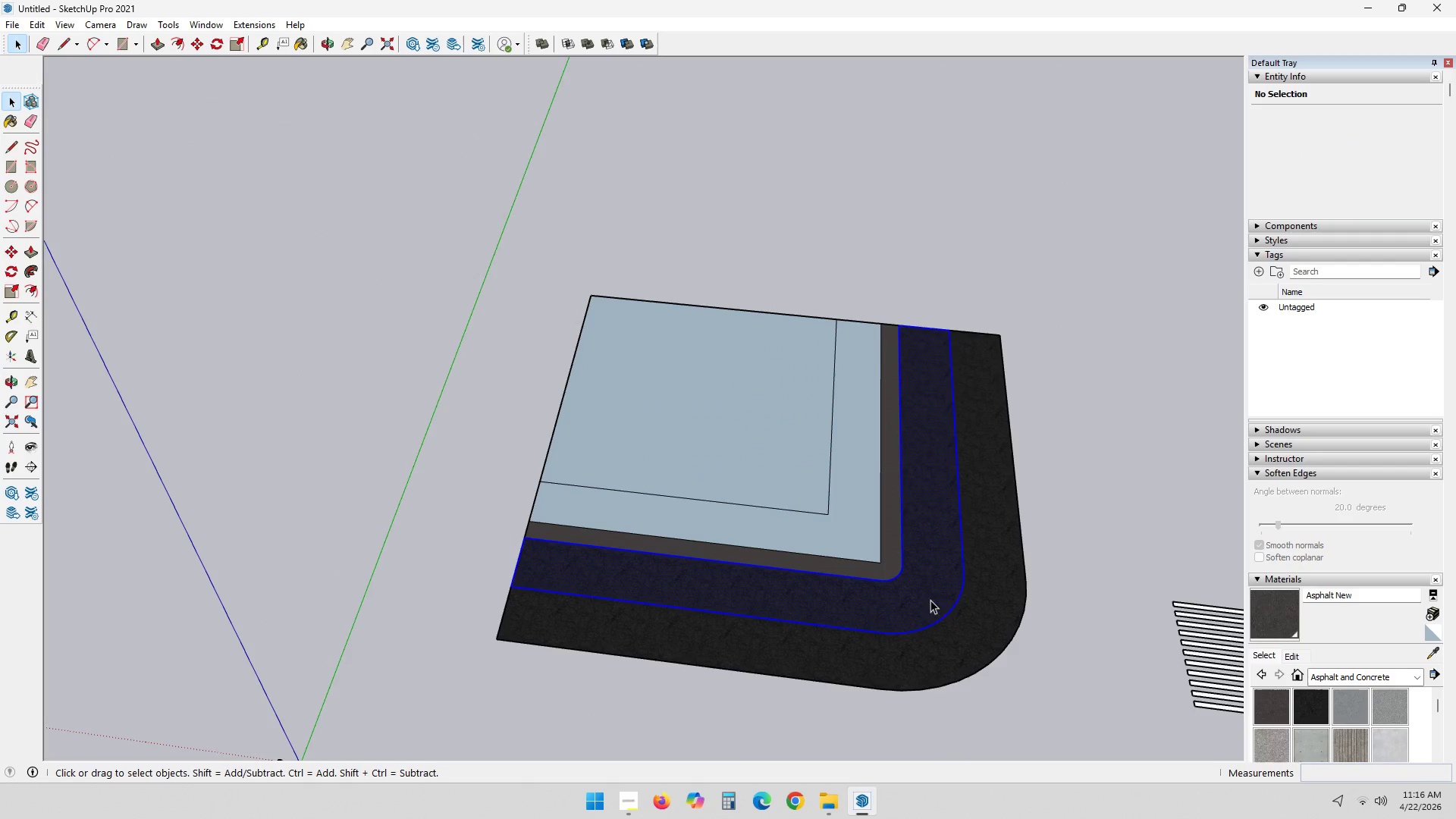 
hold_key(key=ControlLeft, duration=0.34)
triple_click([969, 626])
 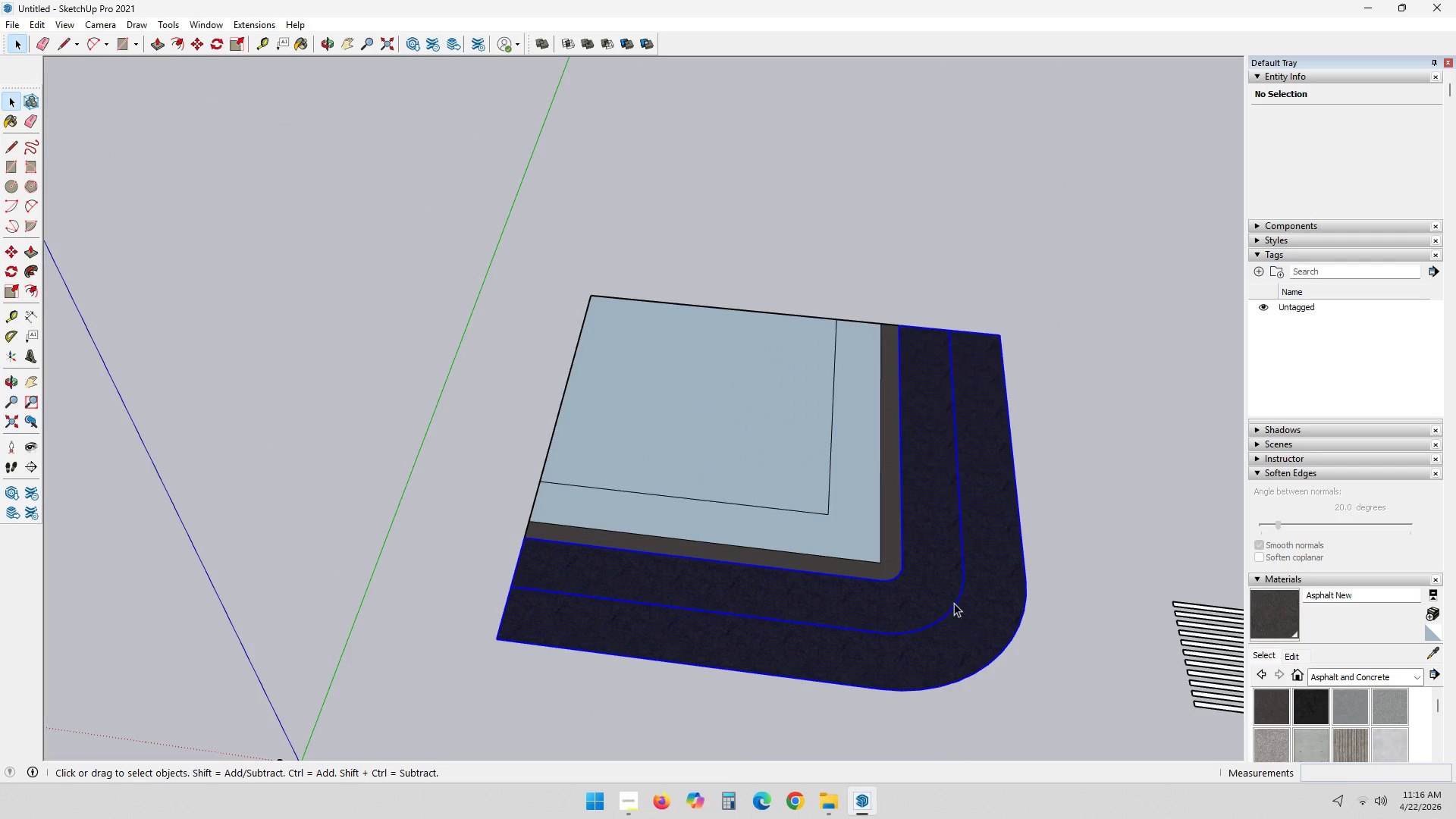 
scroll: coordinate [954, 603], scroll_direction: up, amount: 3.0
 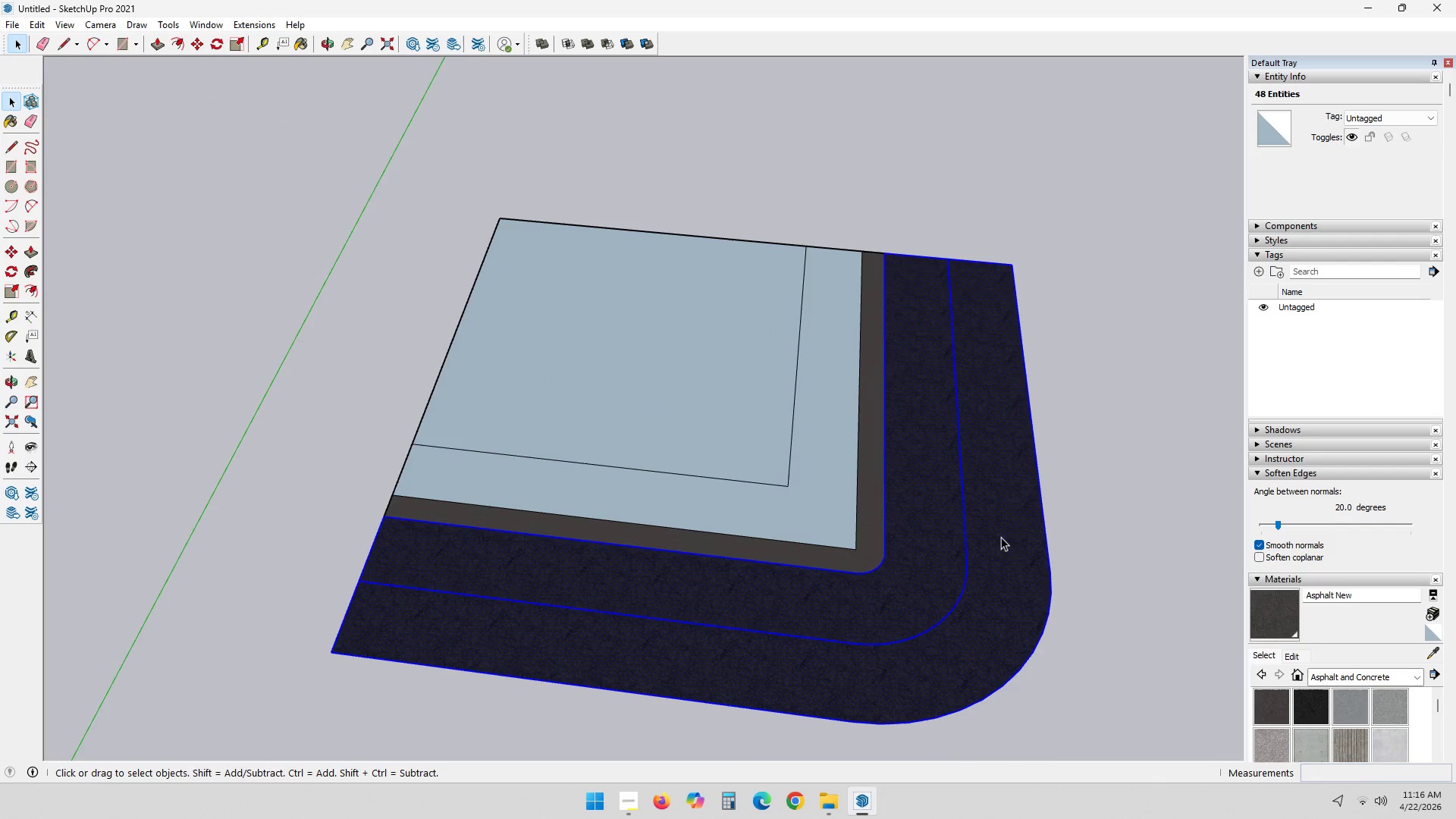 
right_click([1019, 472])
 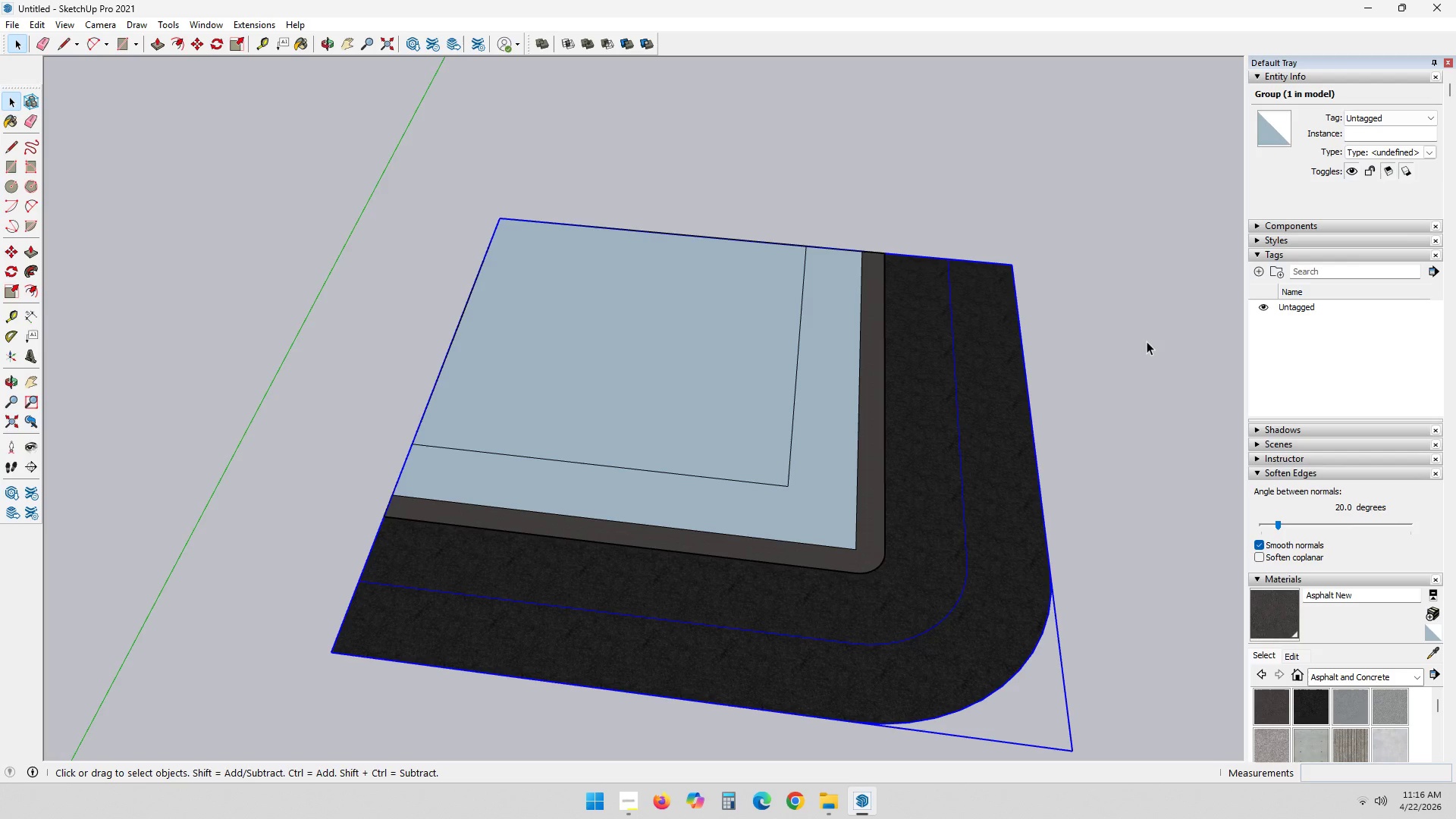 
key(Control+ControlLeft)
 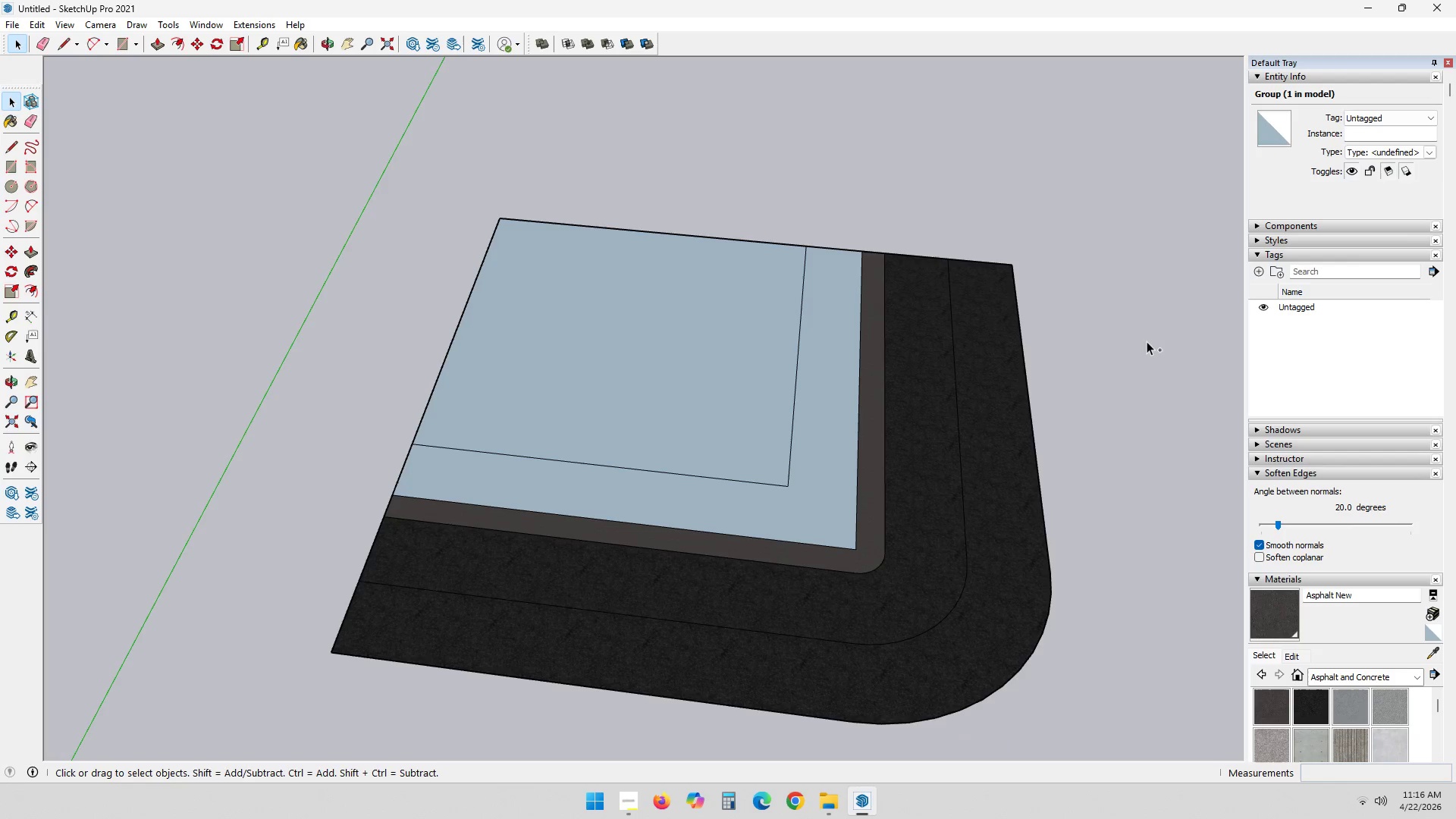 
key(Control+Z)
 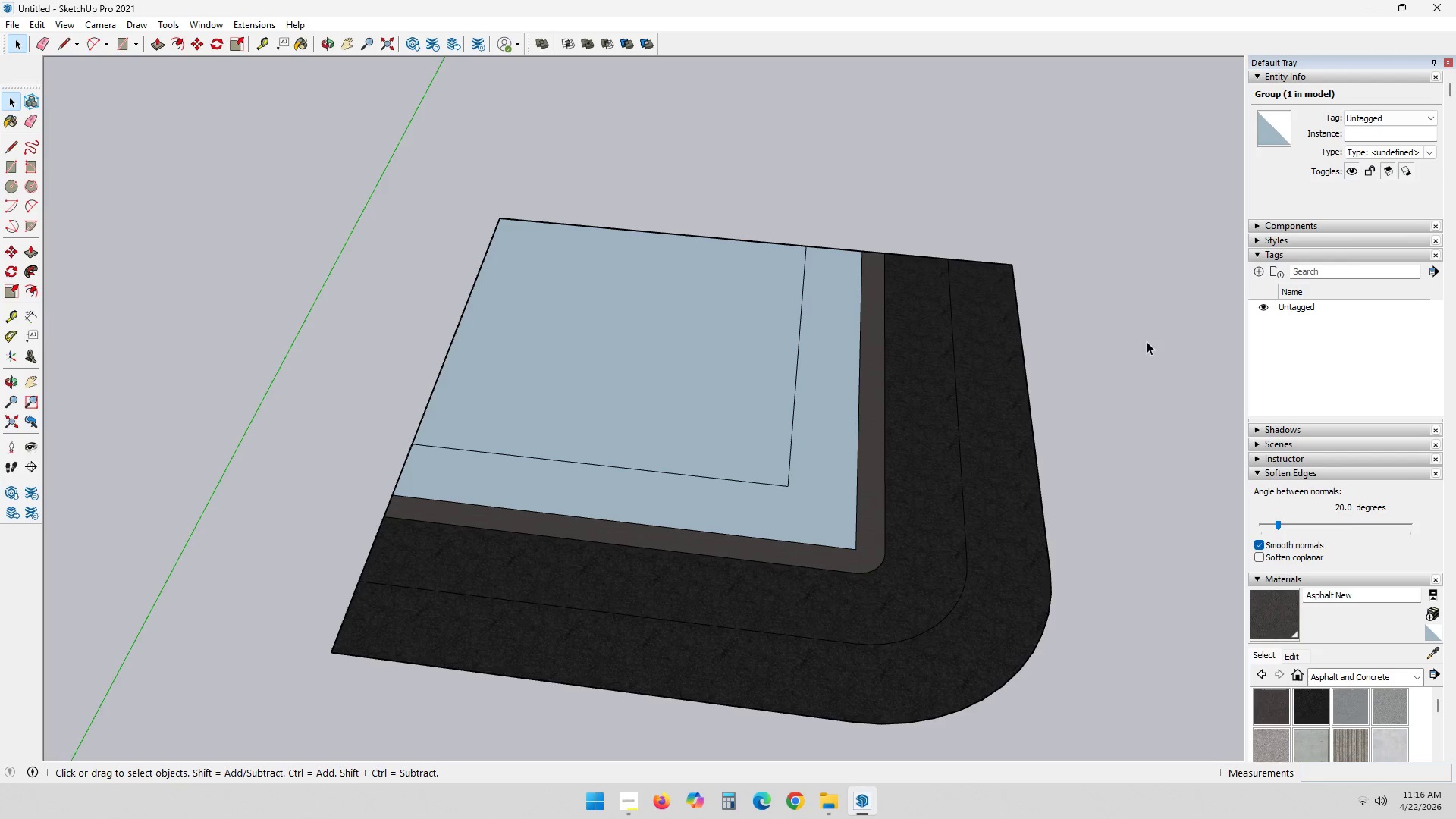 
left_click([1147, 341])
 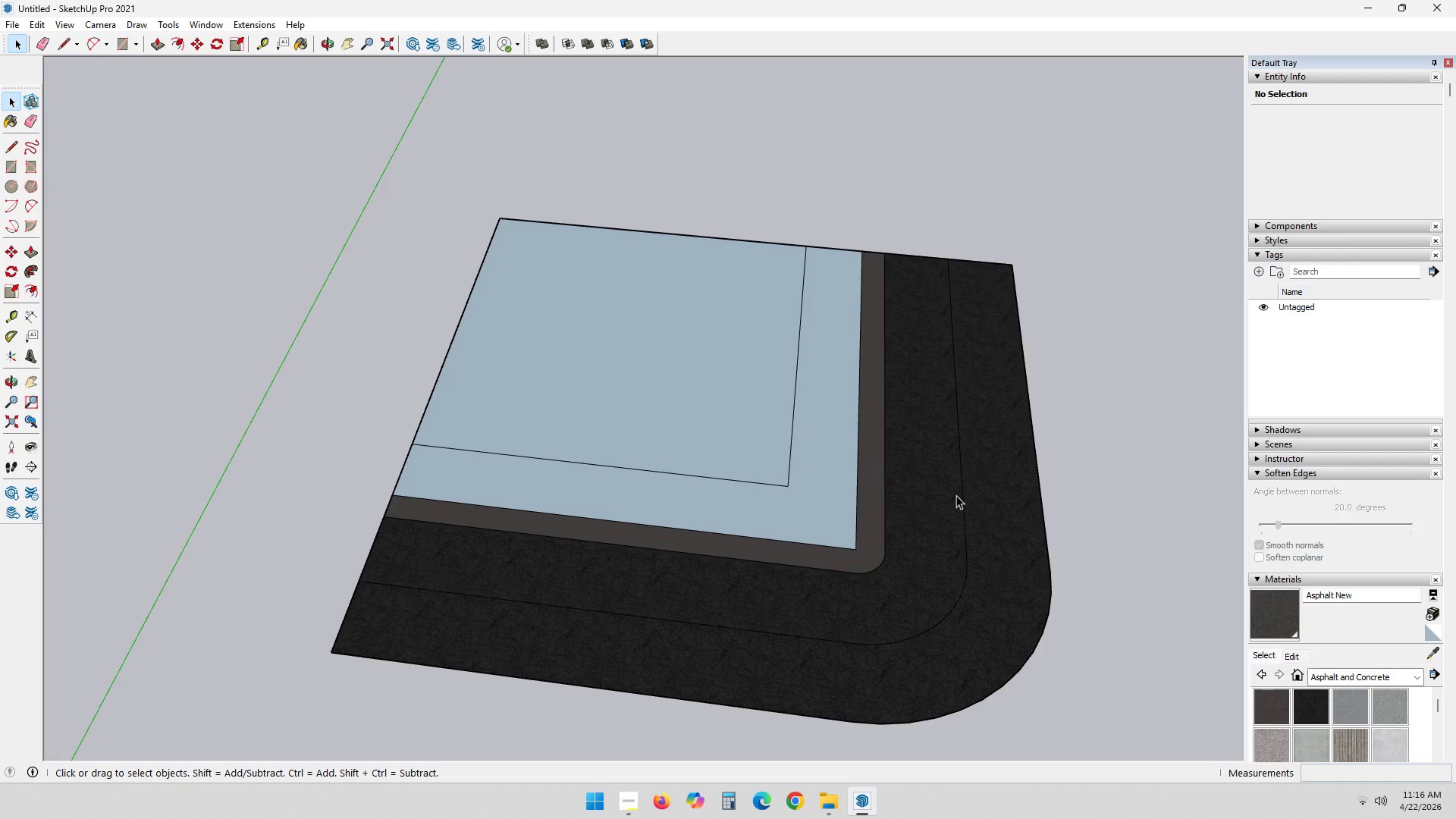 
double_click([956, 495])
 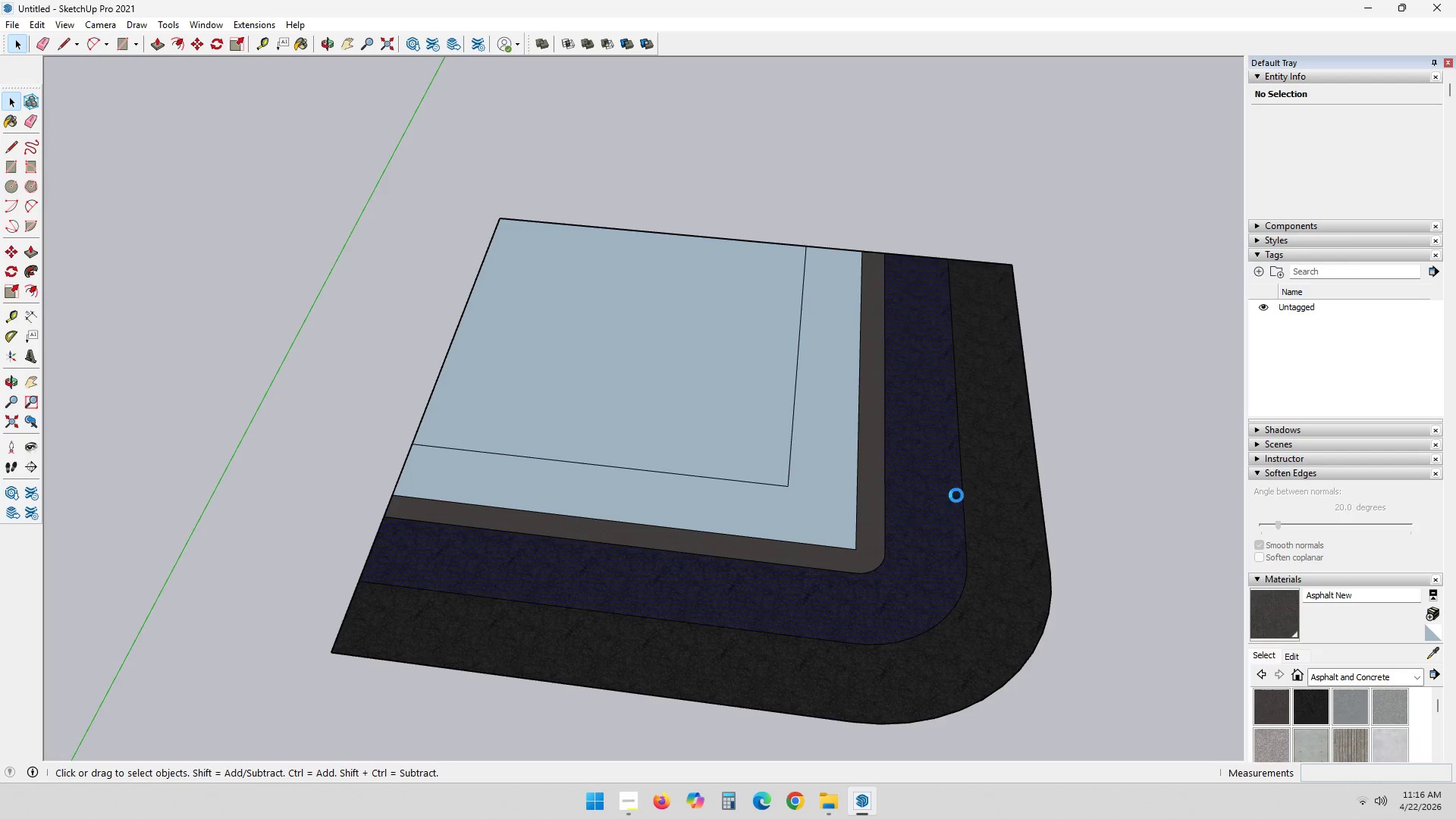 
triple_click([956, 495])
 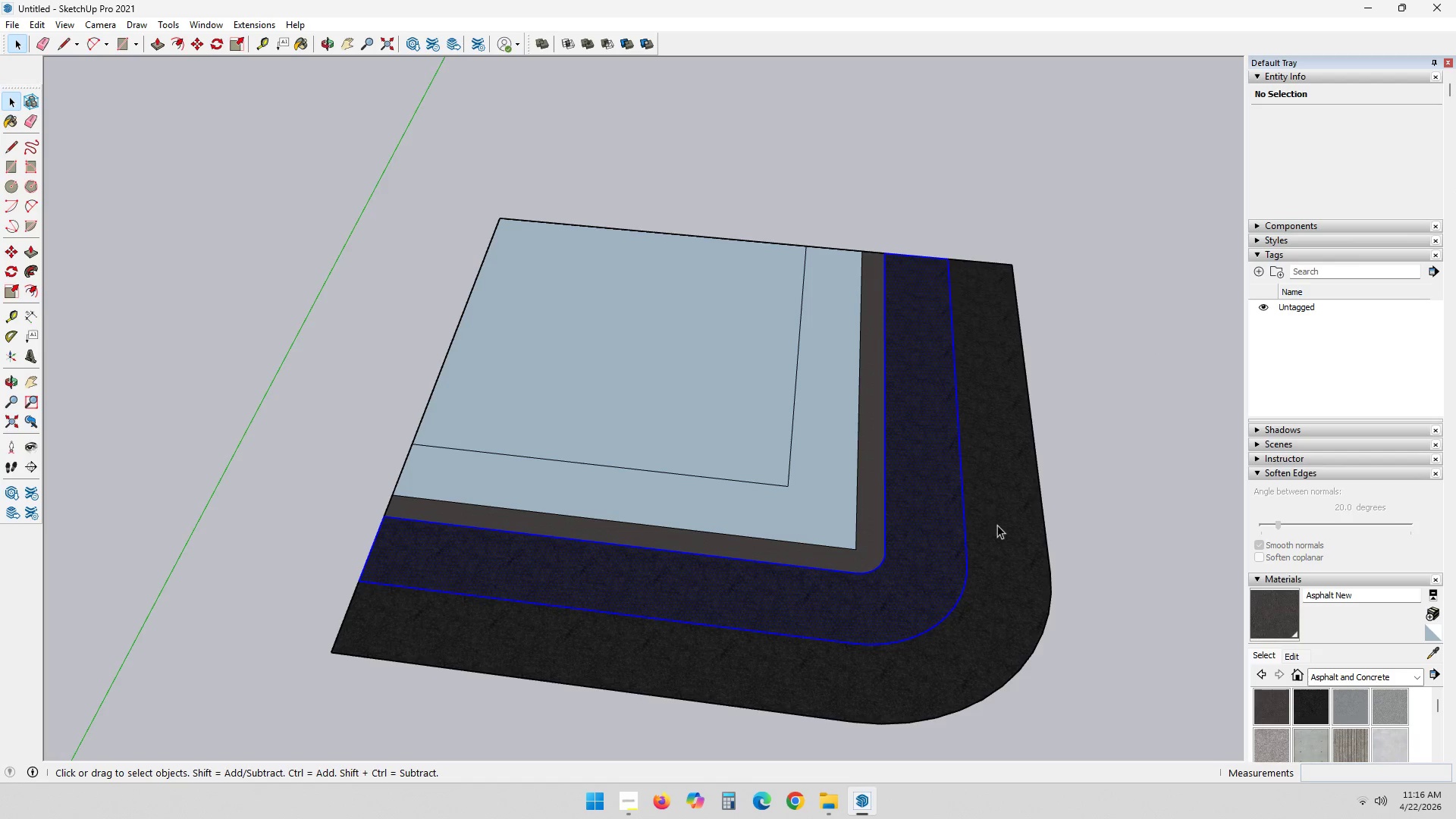 
hold_key(key=ControlLeft, duration=0.41)
double_click([998, 526])
 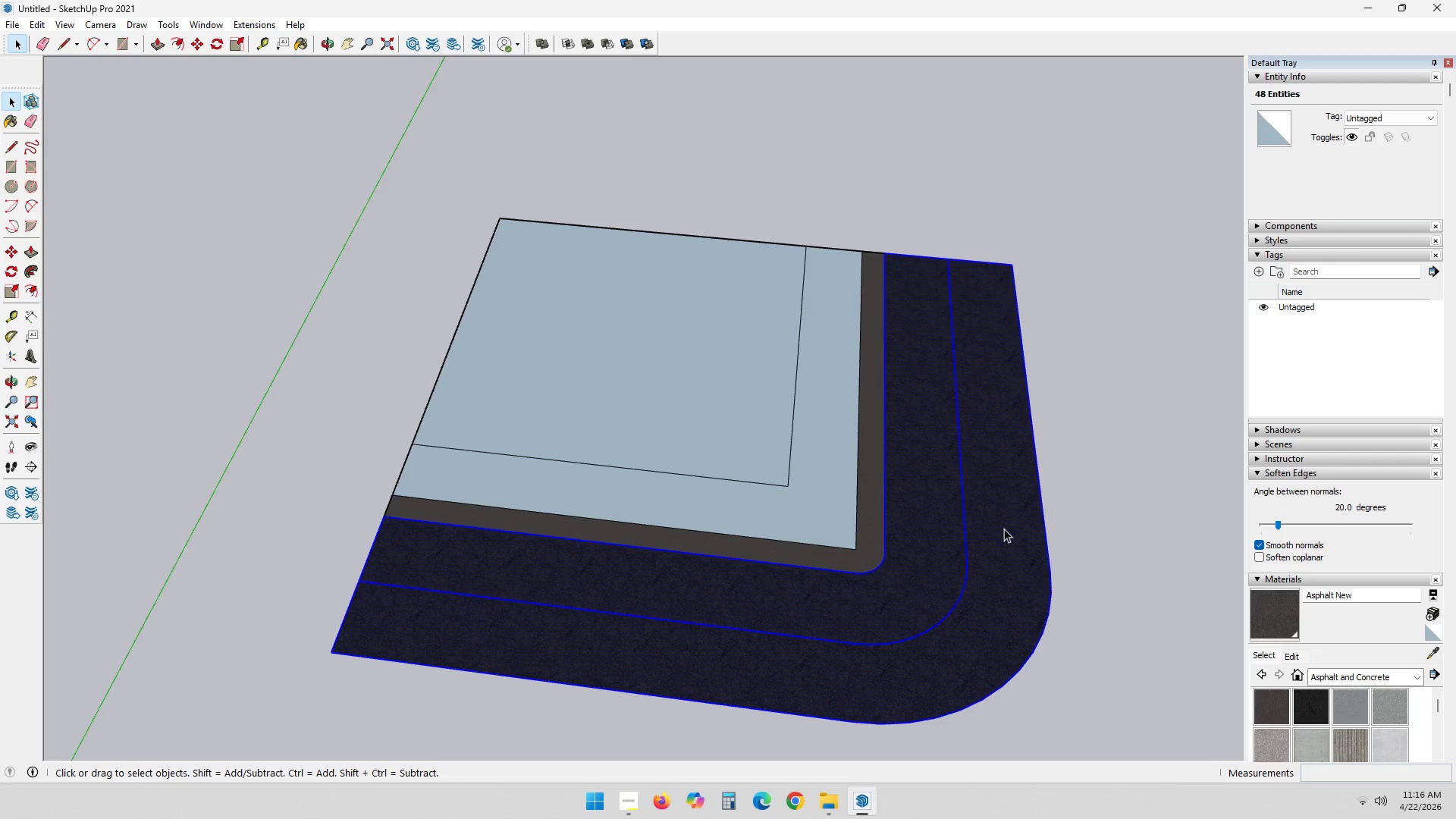 
right_click([984, 572])
 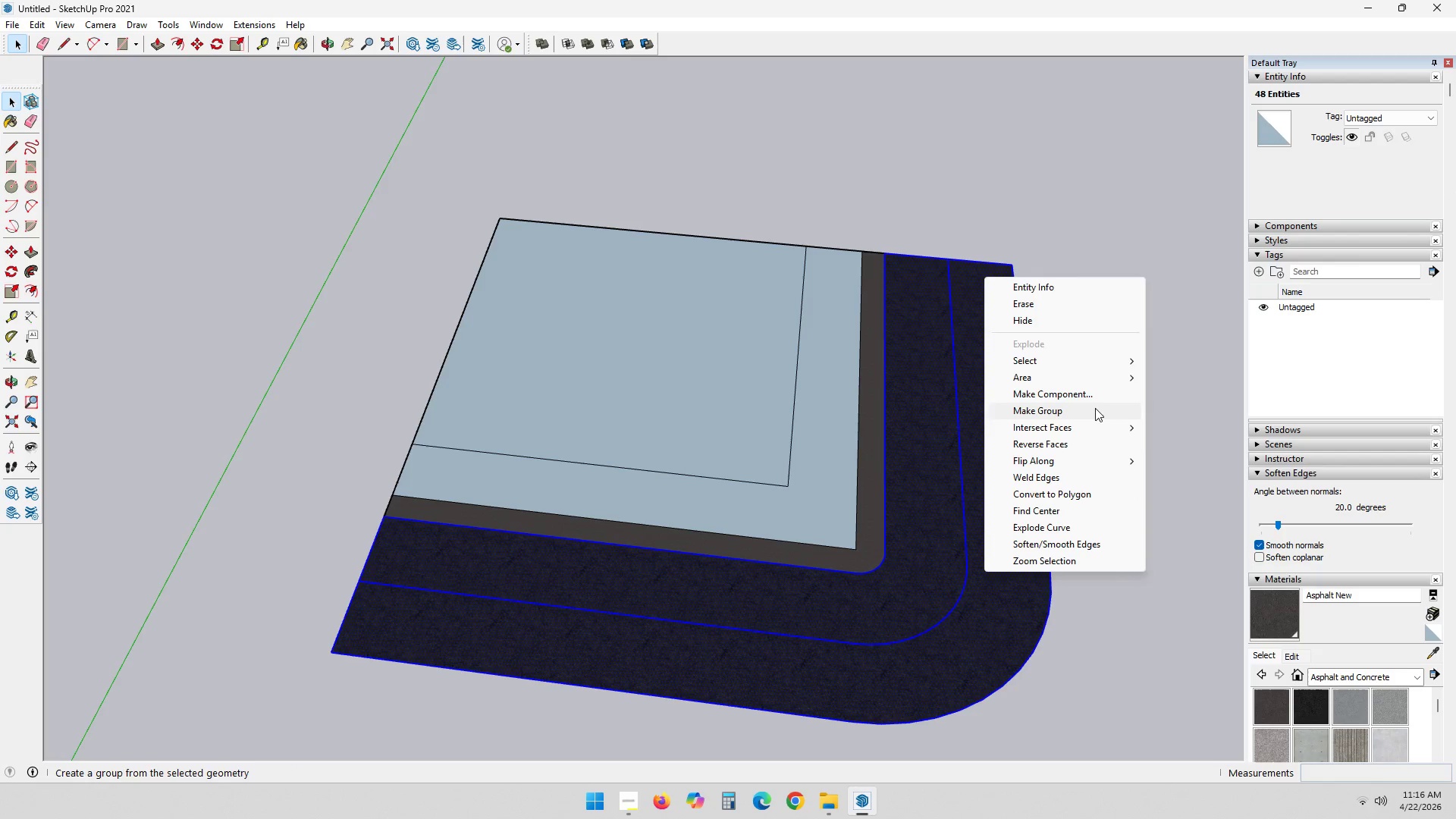 
left_click([1095, 406])
 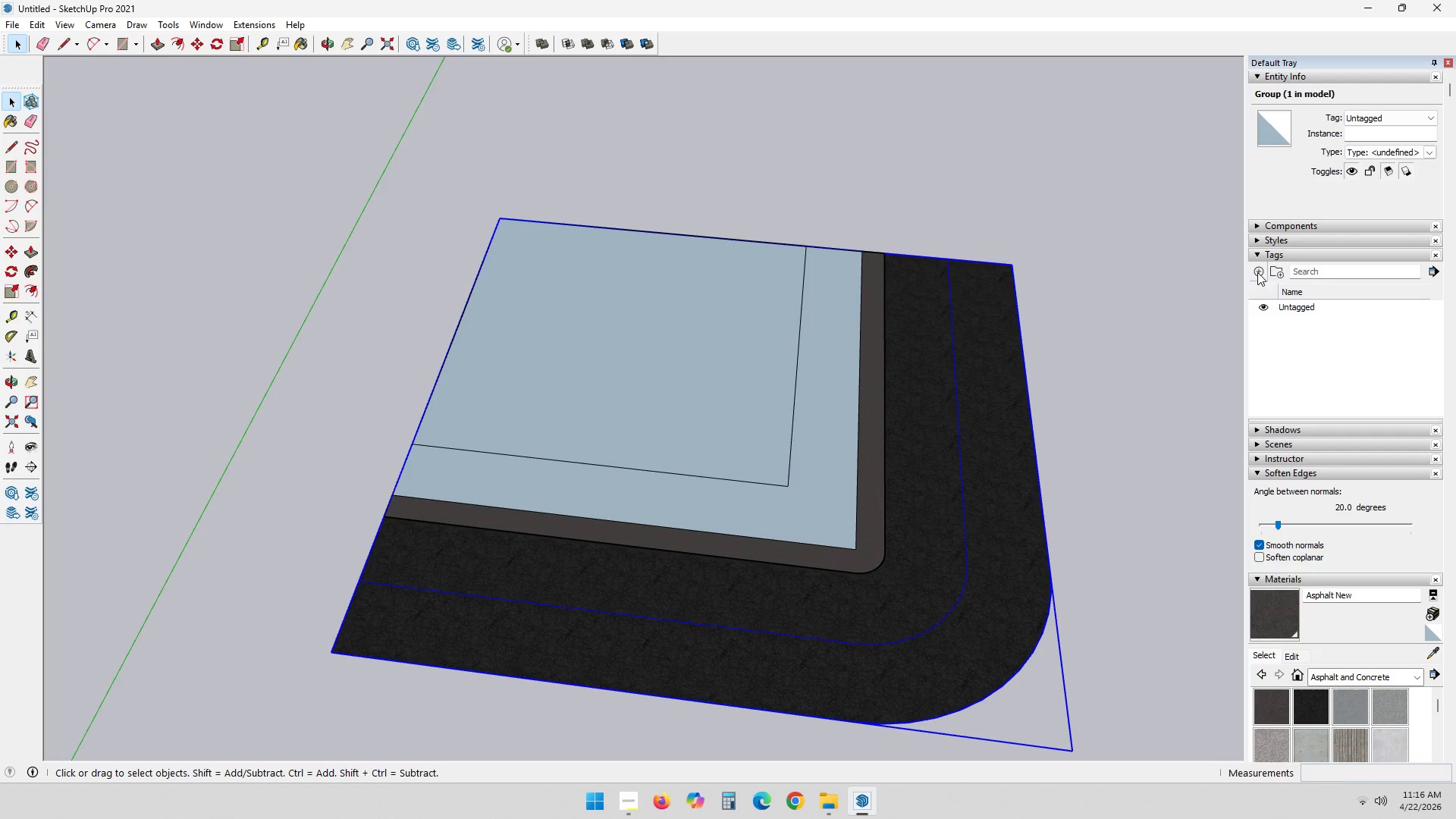 
left_click([1259, 270])
 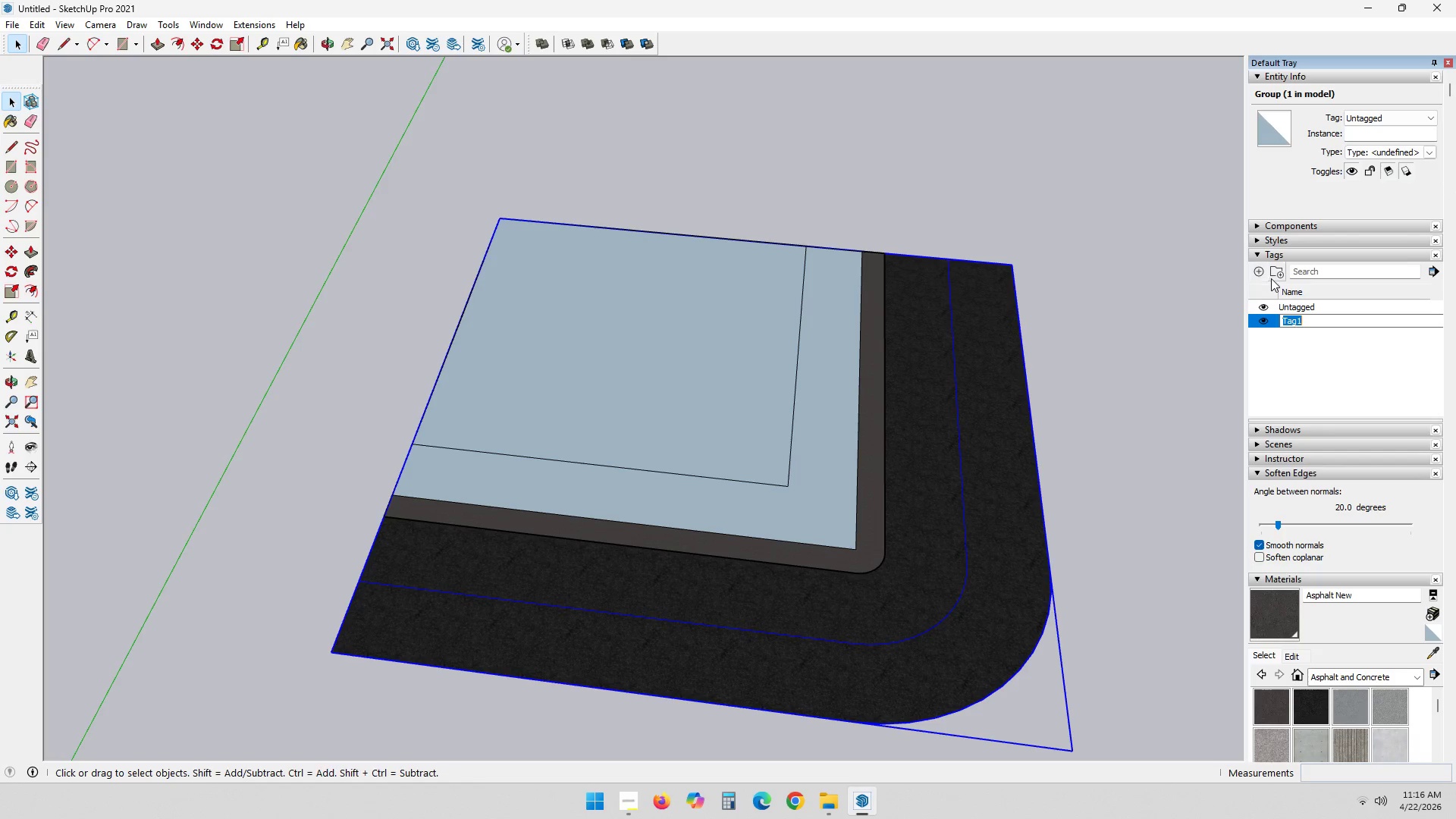 
type(Asphalt Road)
 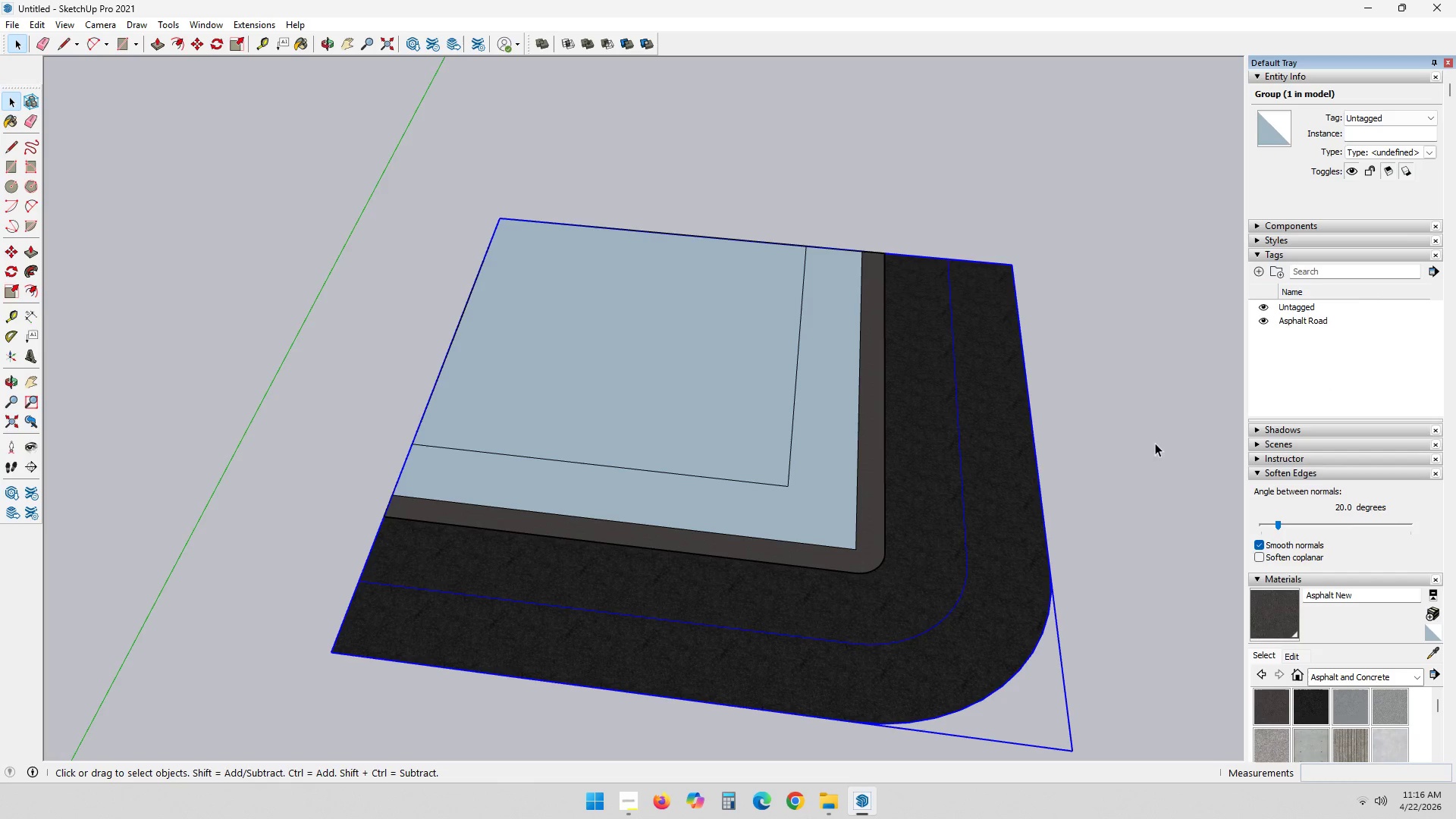 
left_click([1018, 399])
 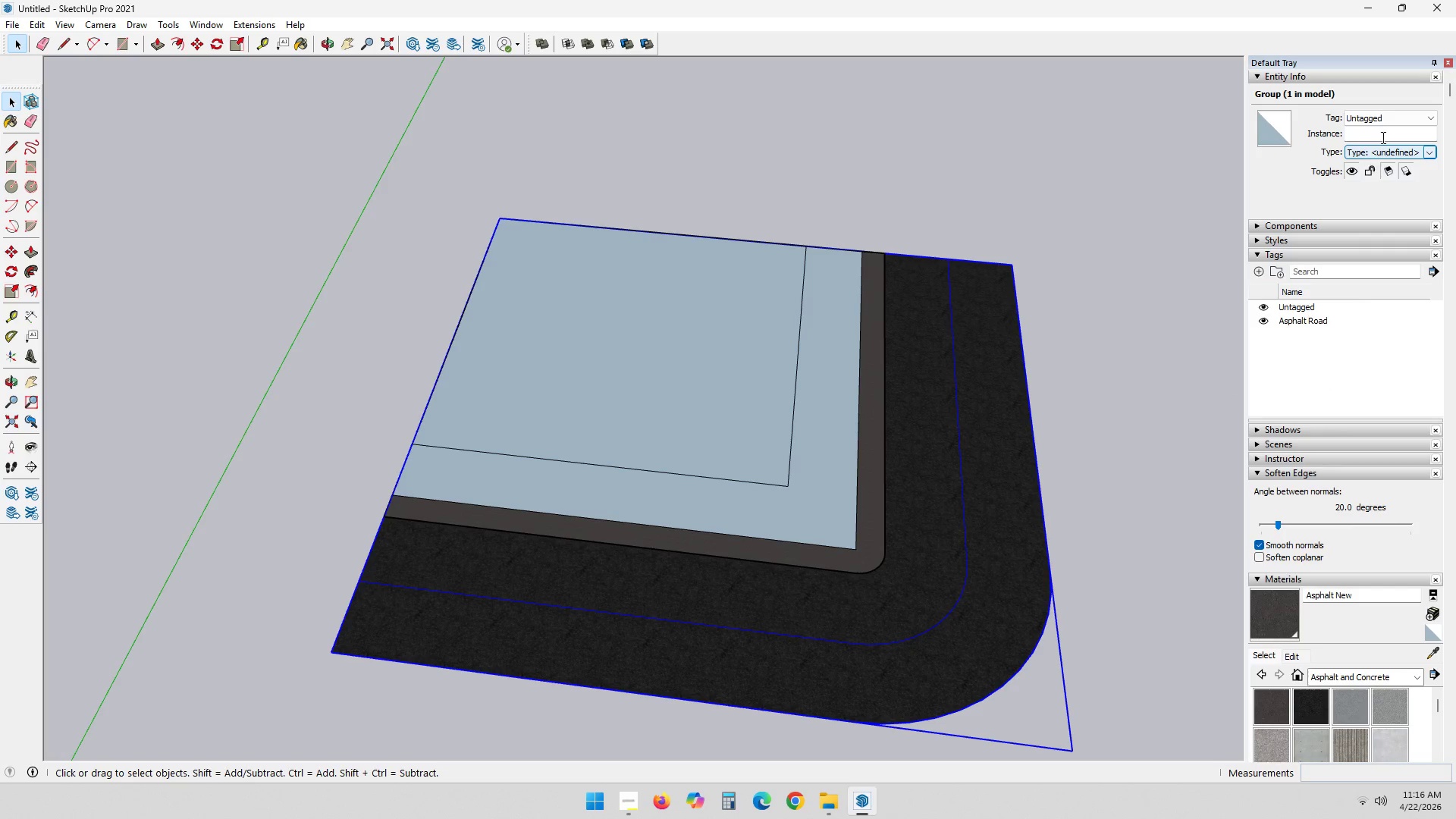 
left_click([1395, 117])
 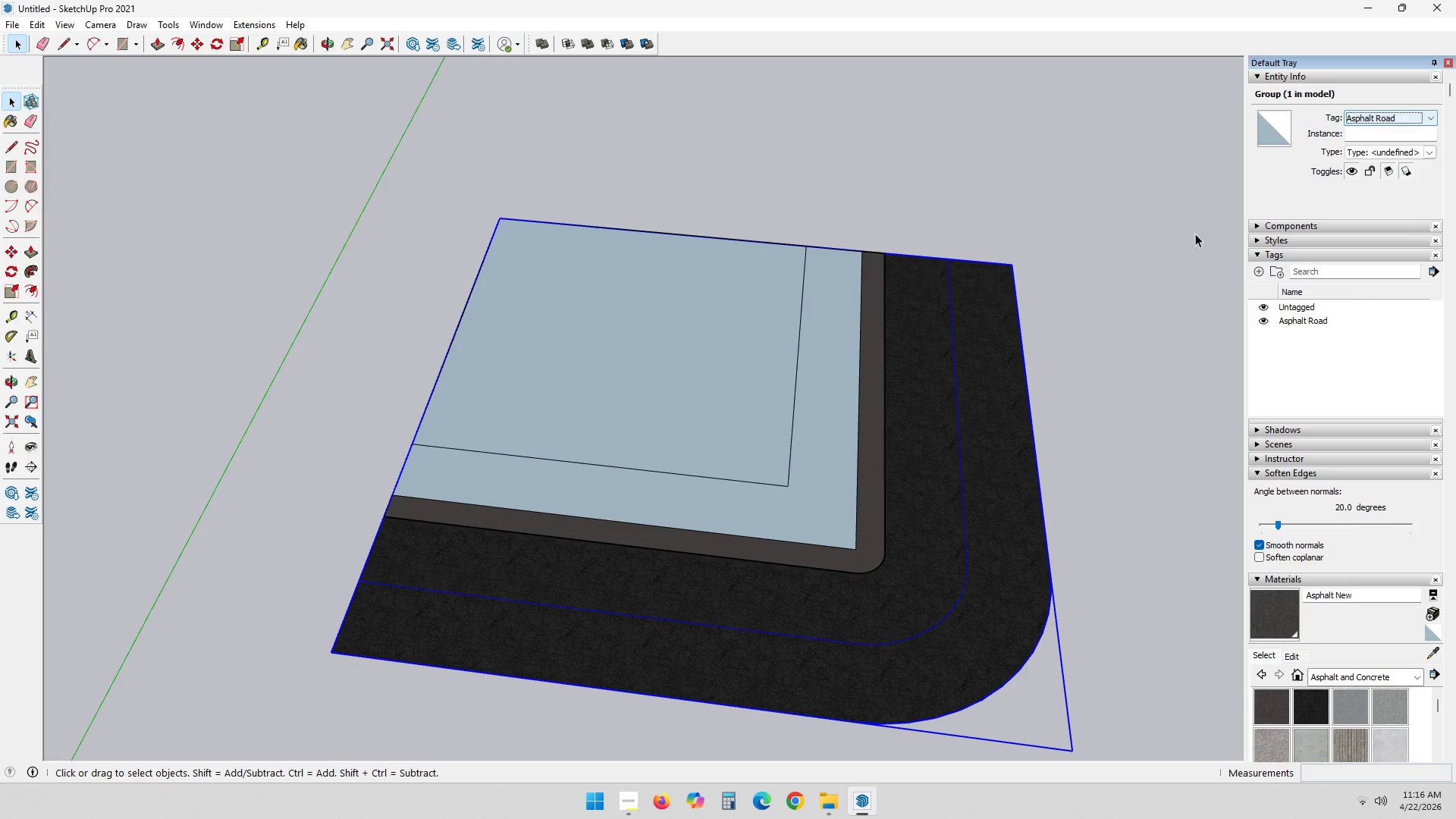 
double_click([1094, 255])
 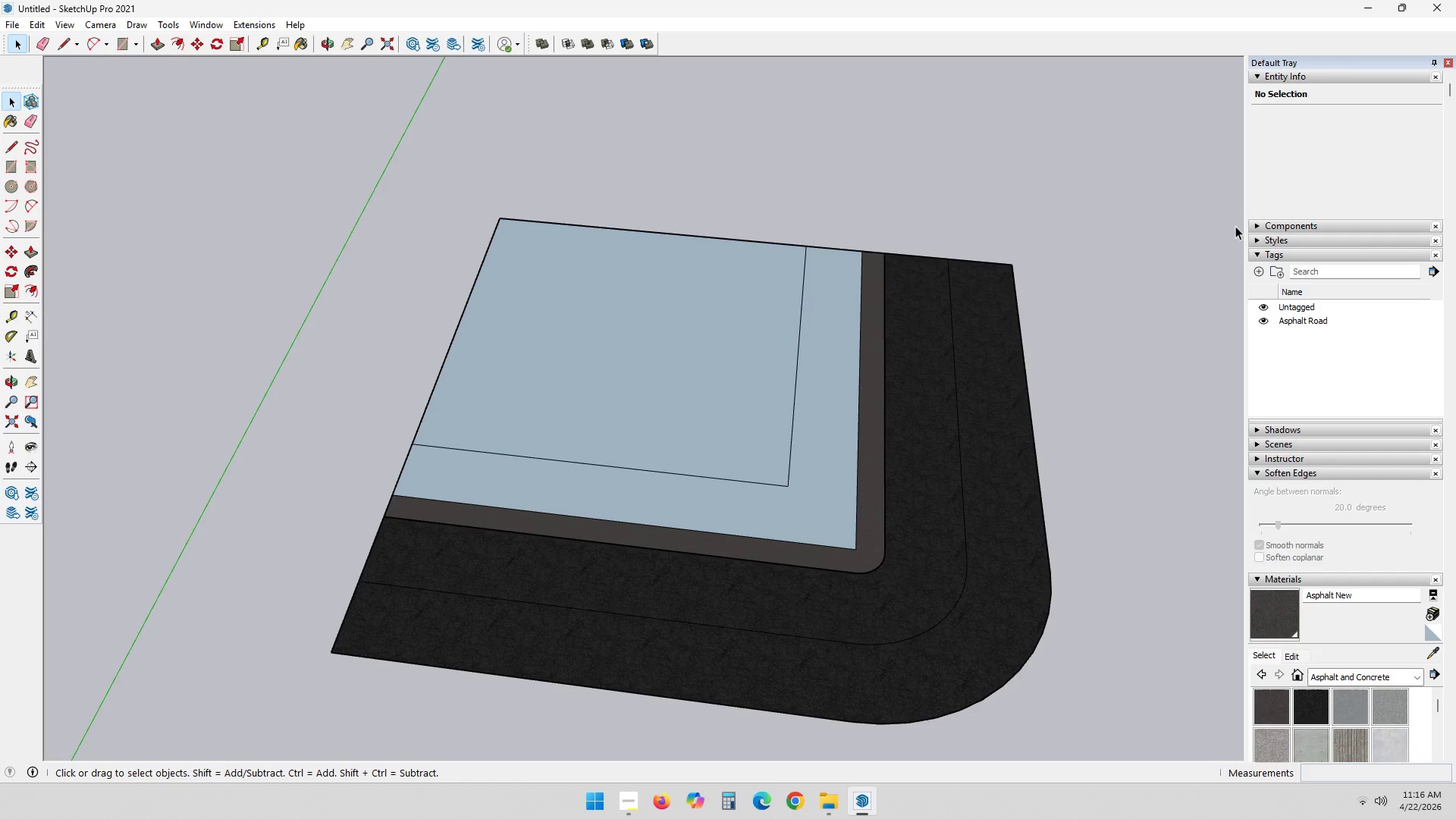 
wait(14.88)
 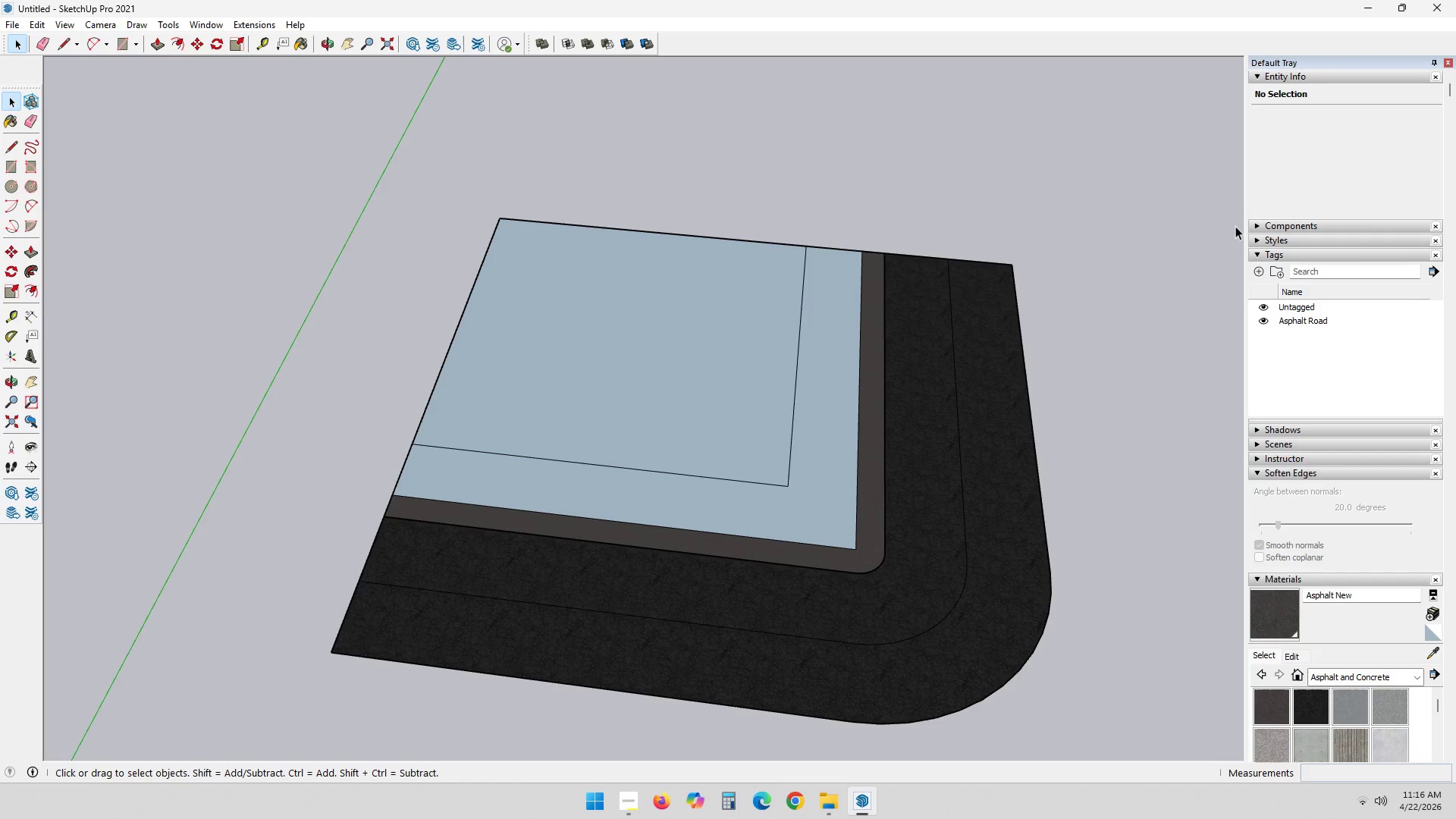 
type(Asphalt Road Shoulder)
 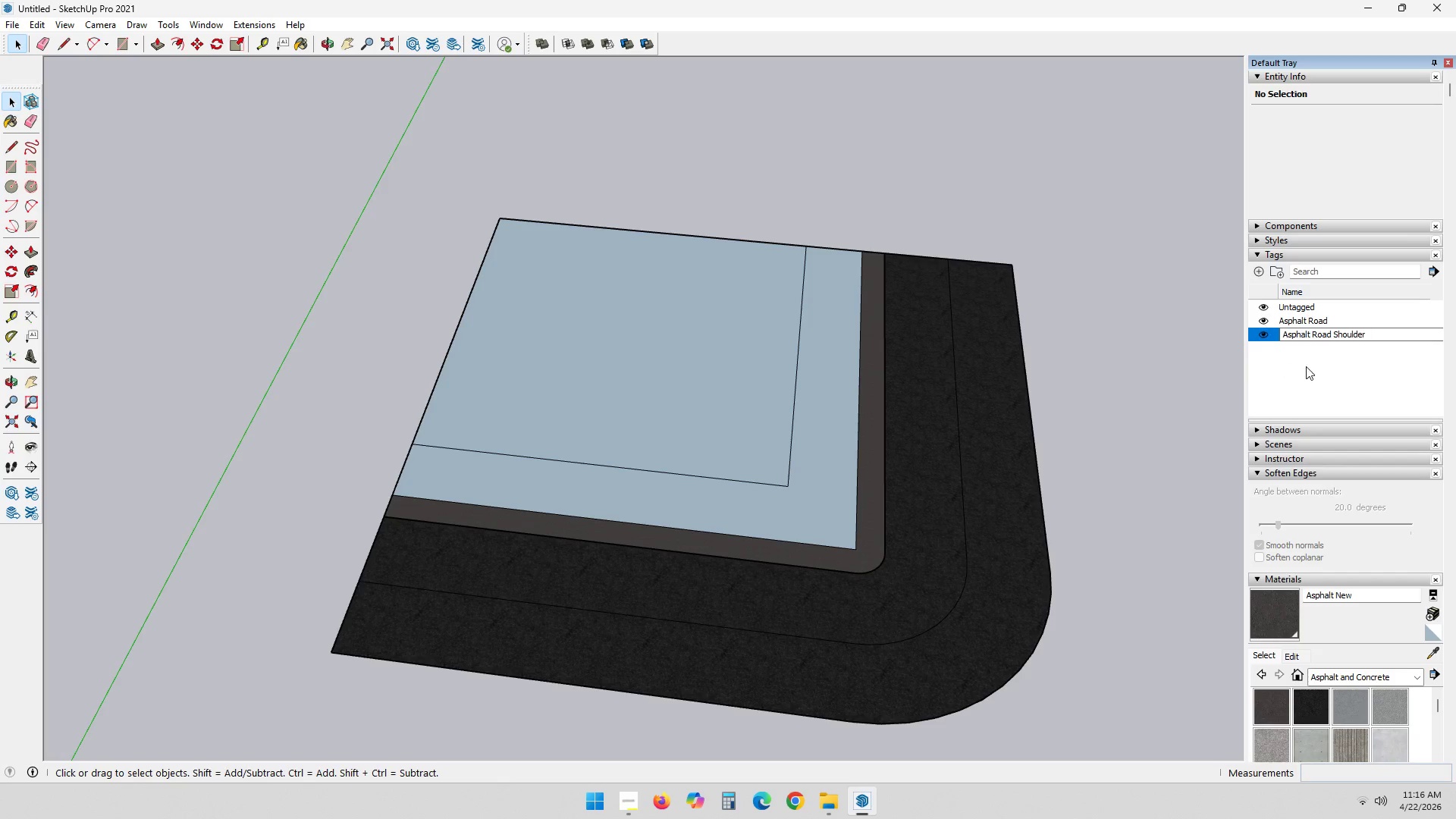 
left_click([1334, 362])
 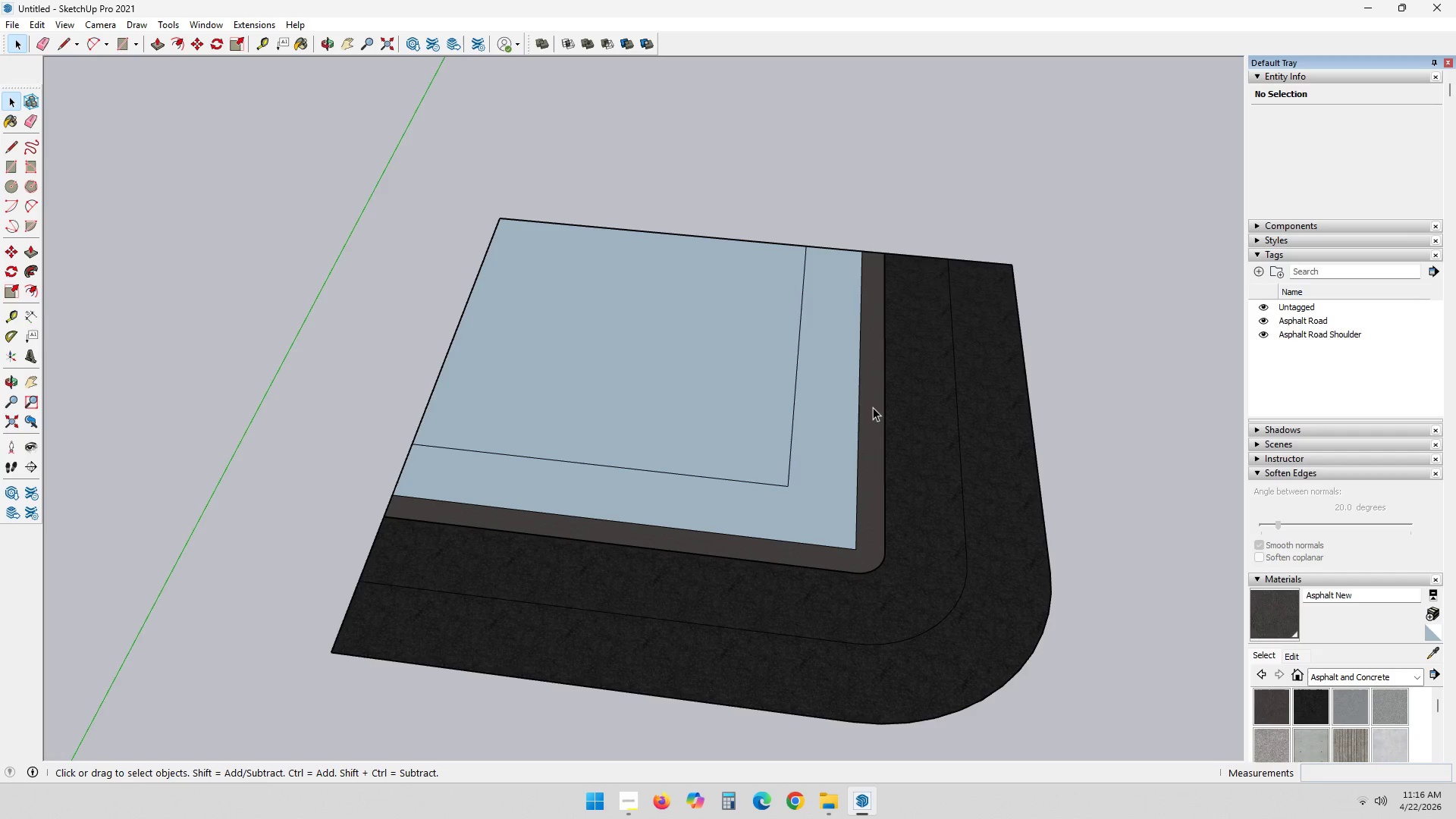 
double_click([873, 407])
 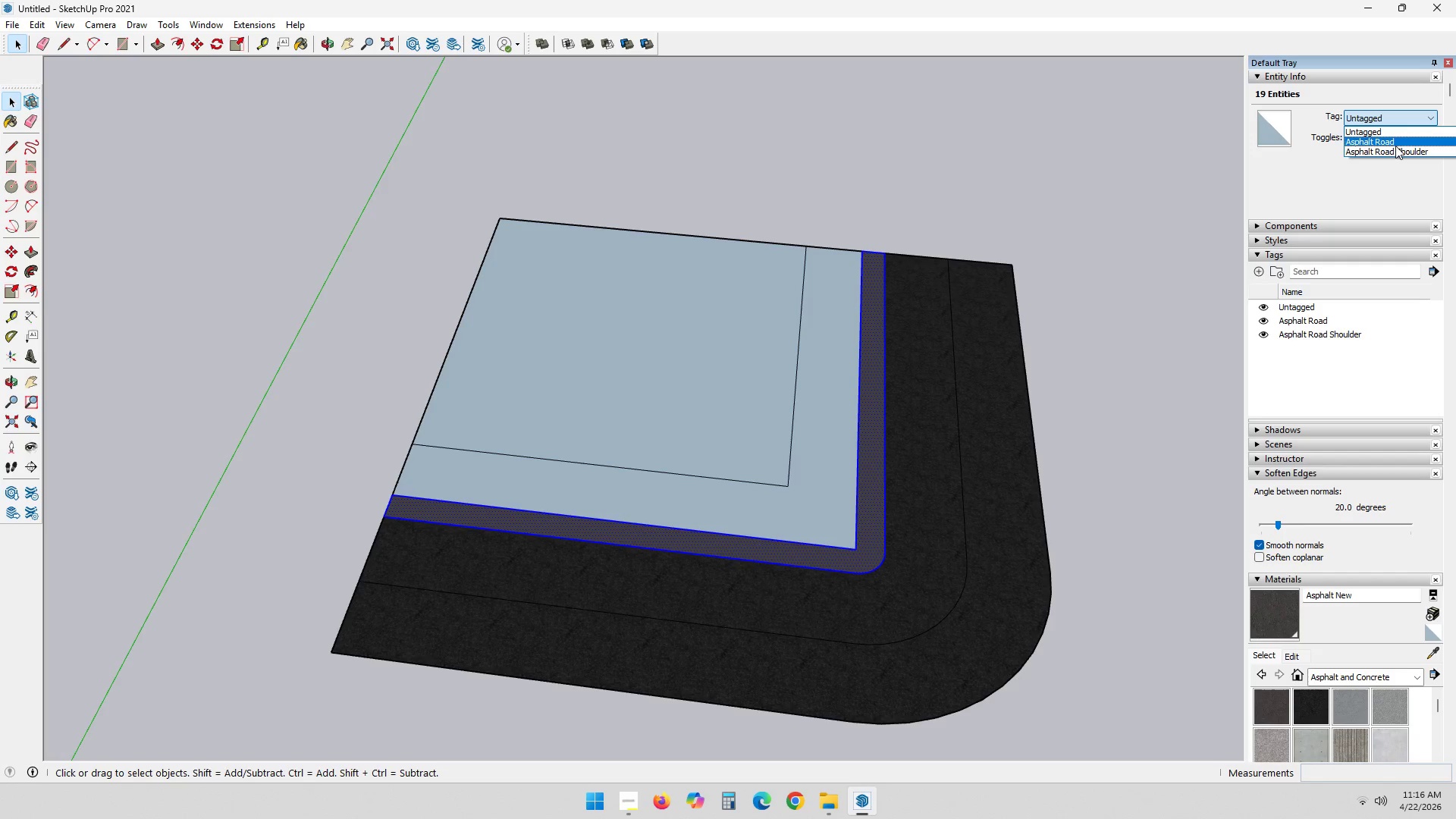 
left_click([1404, 154])
 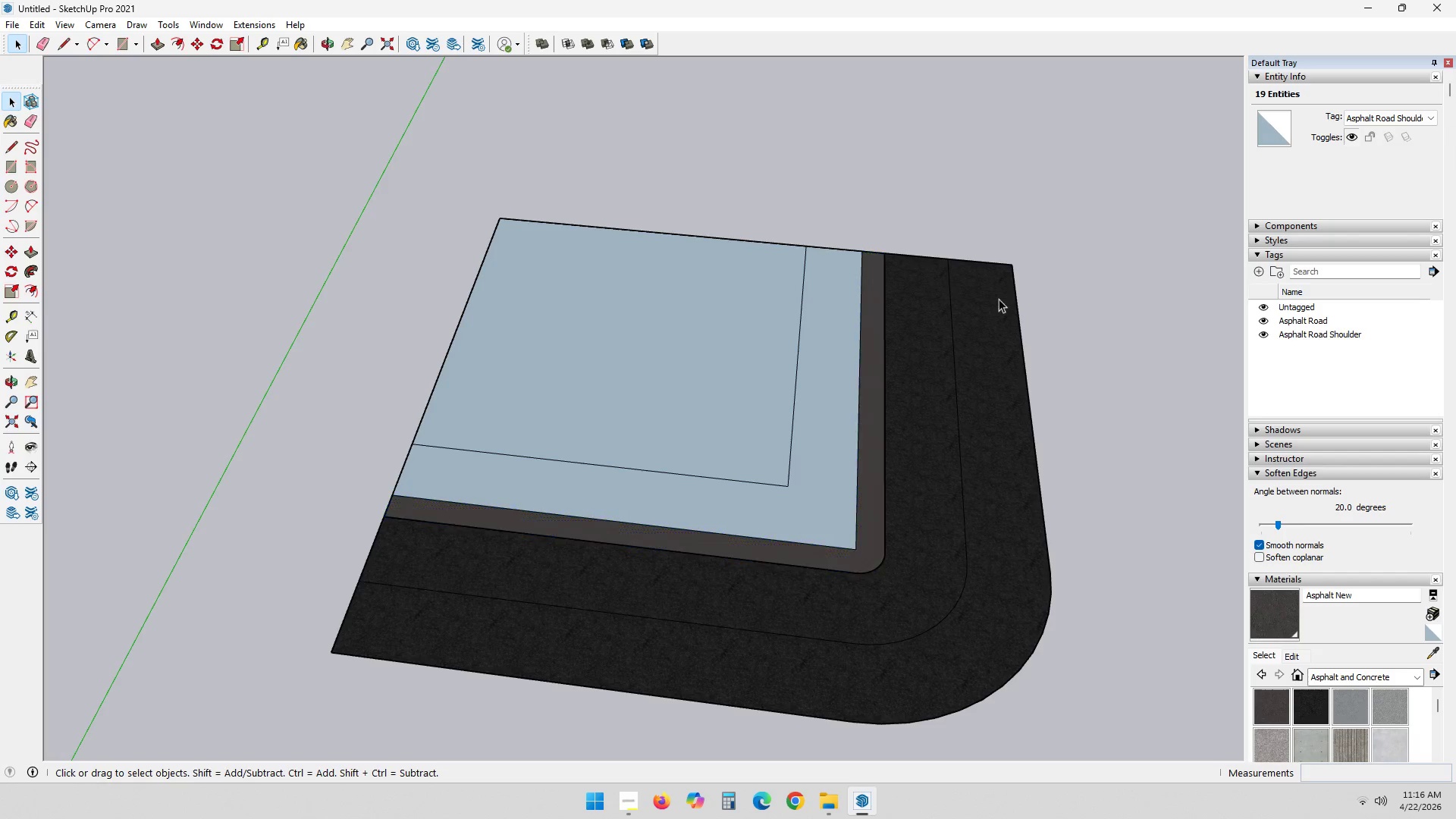 
scroll: coordinate [874, 549], scroll_direction: up, amount: 6.0
 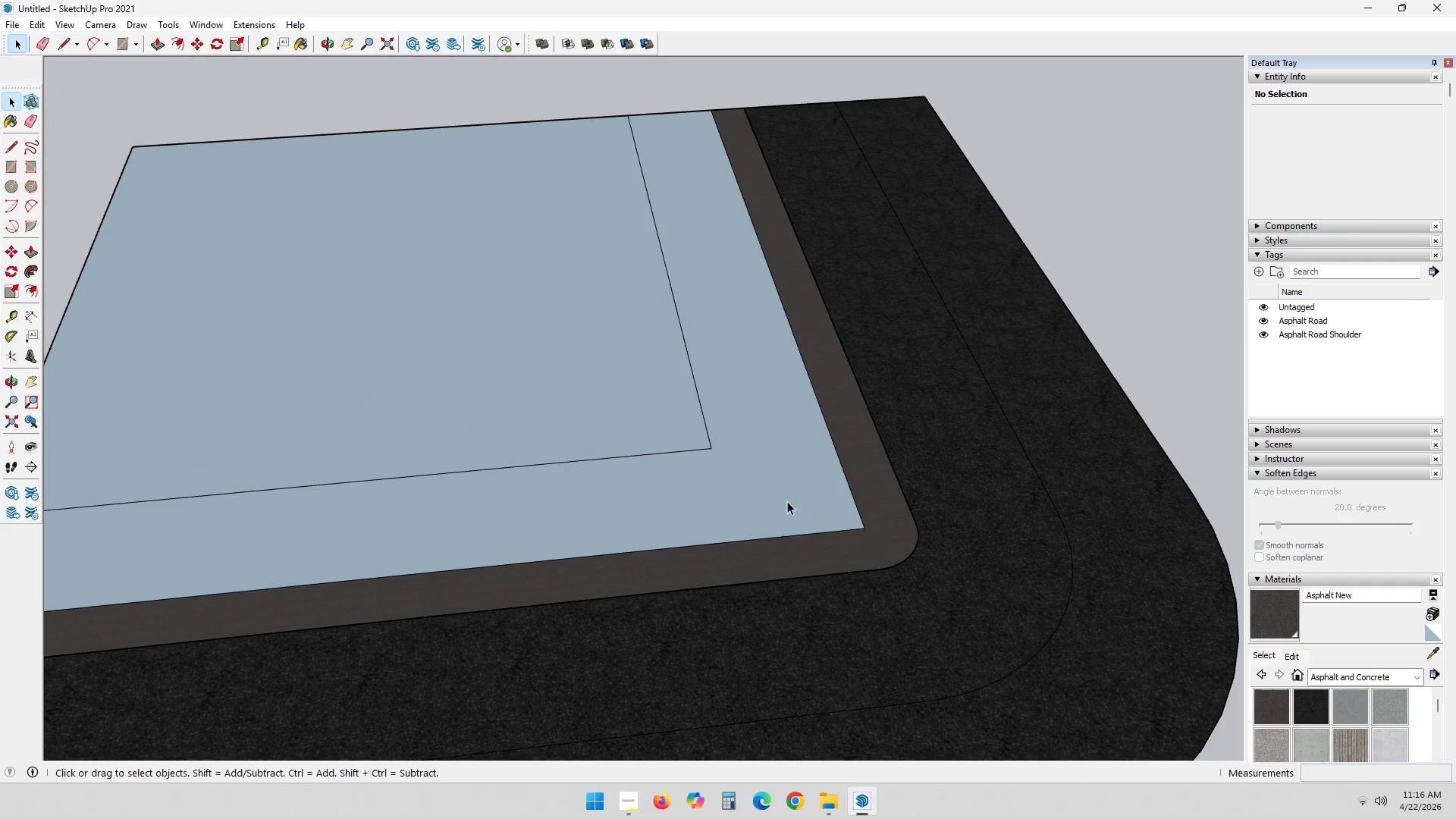 
double_click([728, 487])
 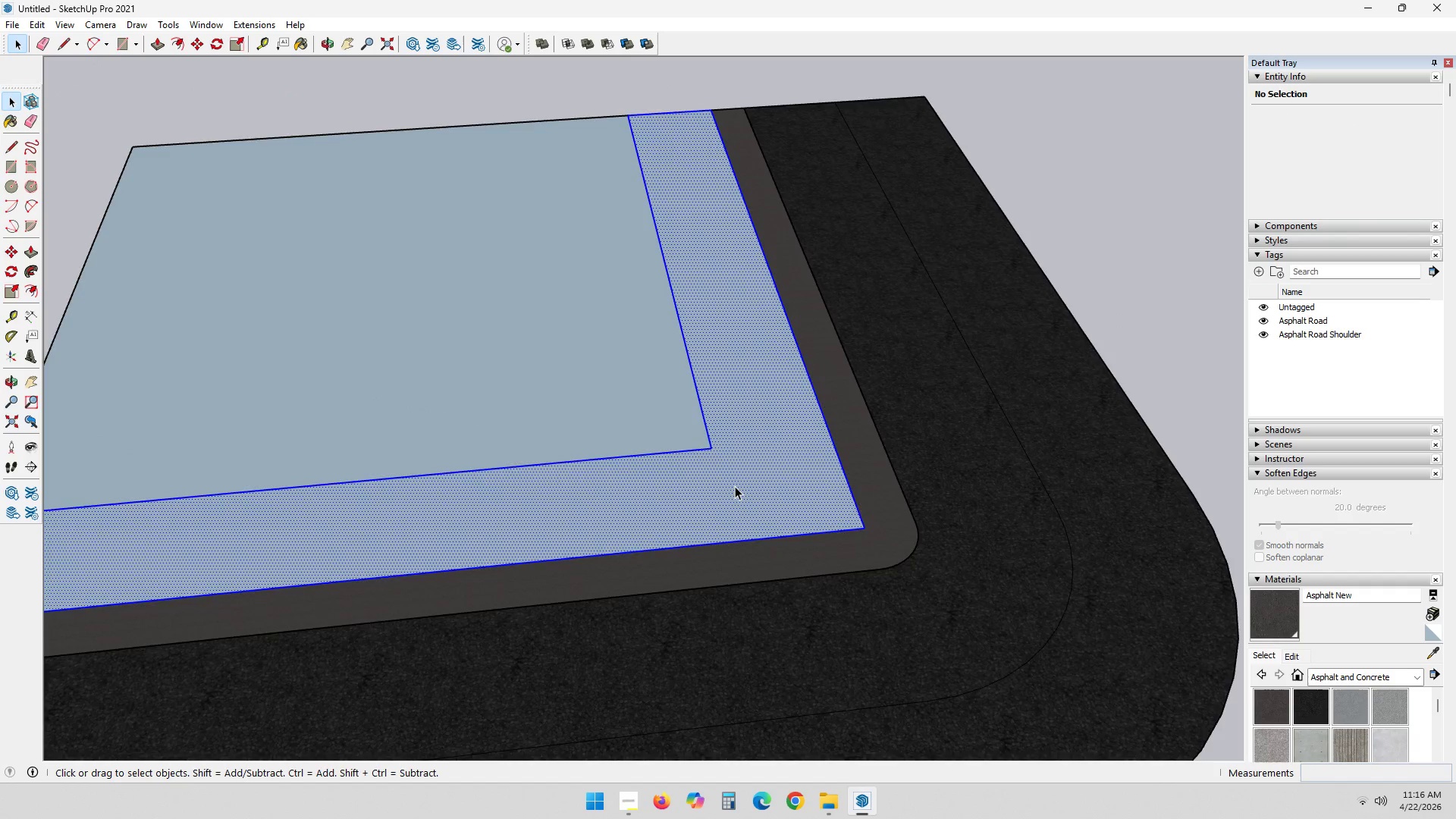 
scroll: coordinate [902, 468], scroll_direction: down, amount: 8.0
 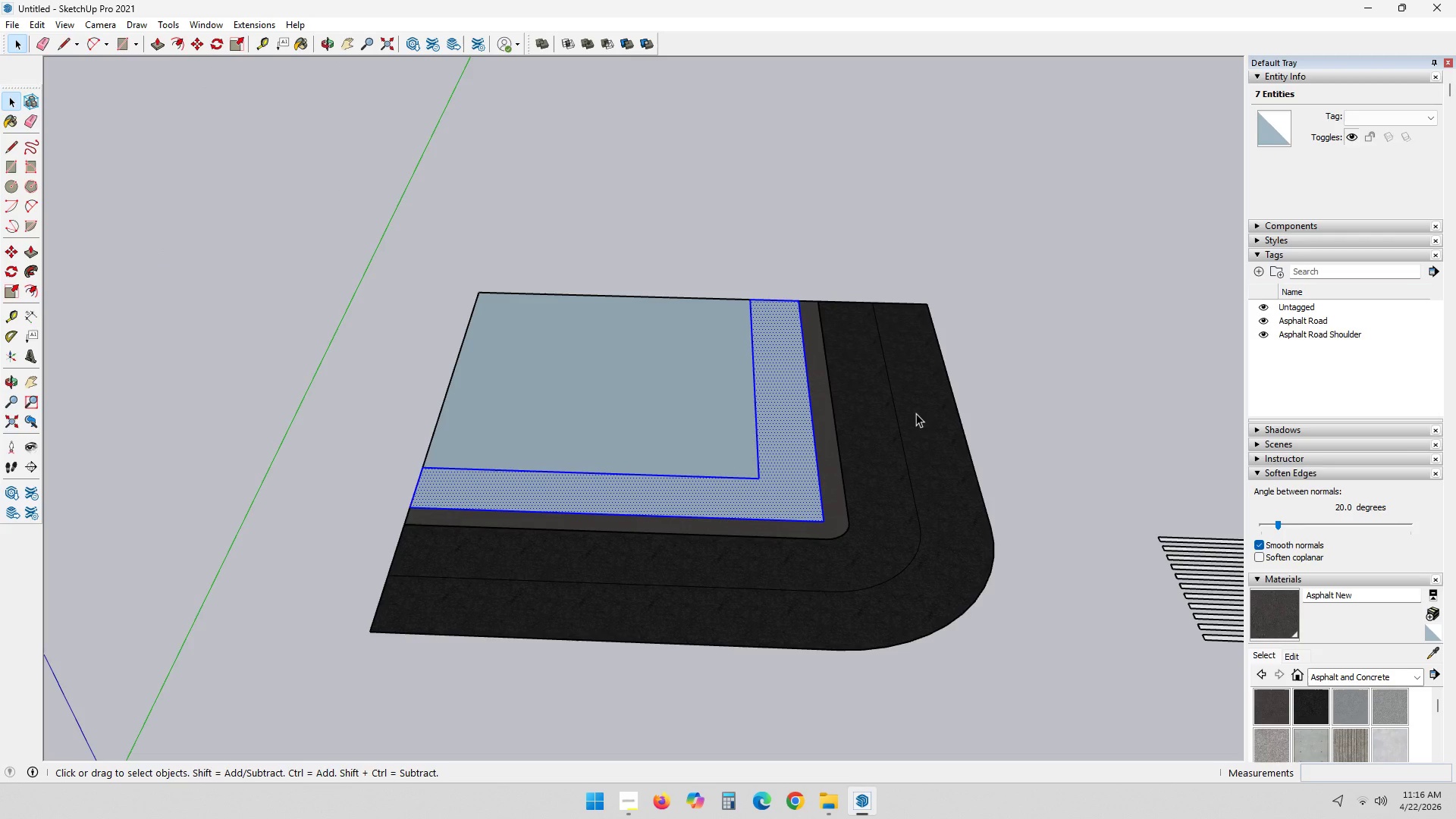 
wait(10.13)
 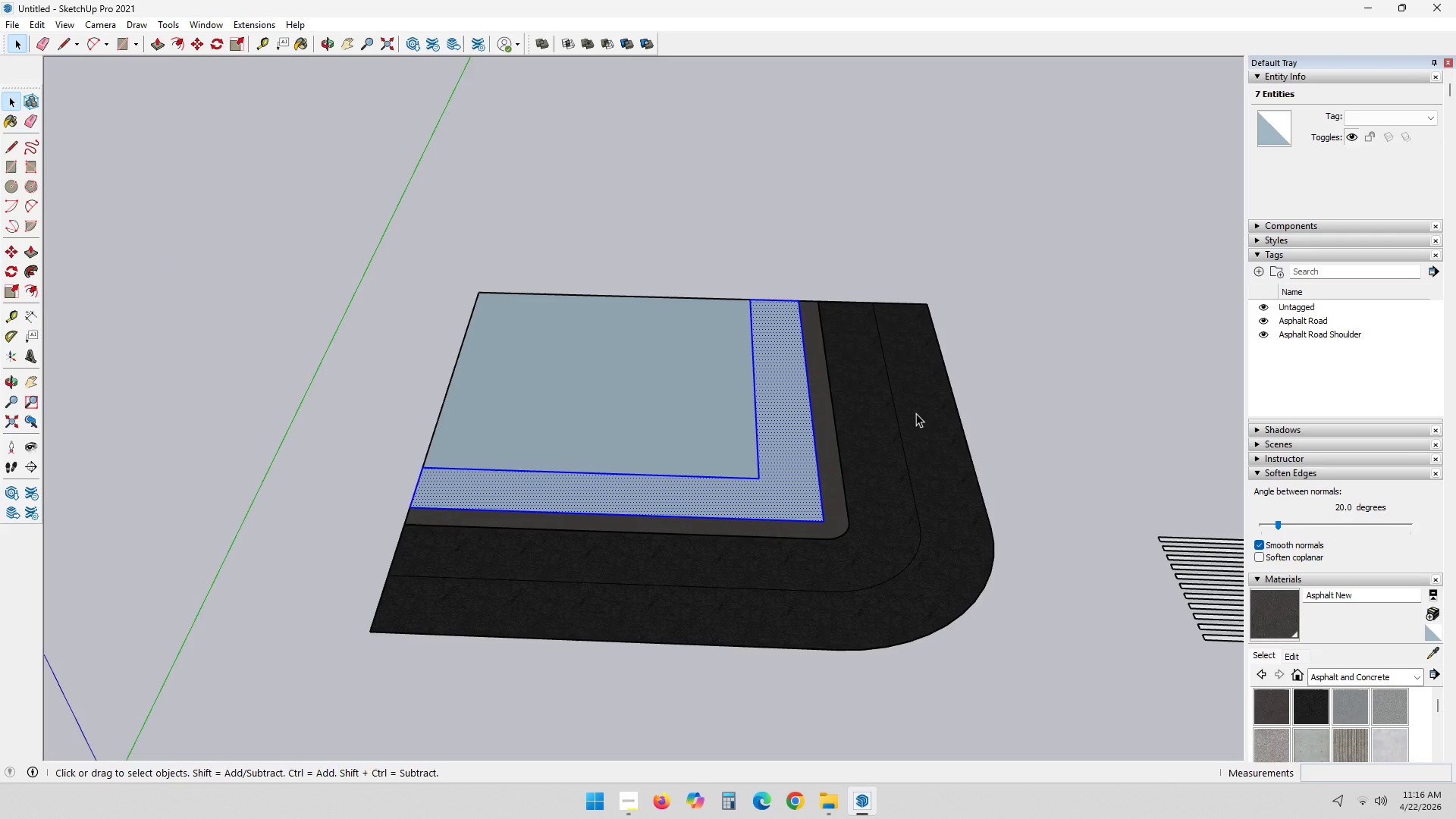 
scroll: coordinate [799, 416], scroll_direction: up, amount: 8.0
 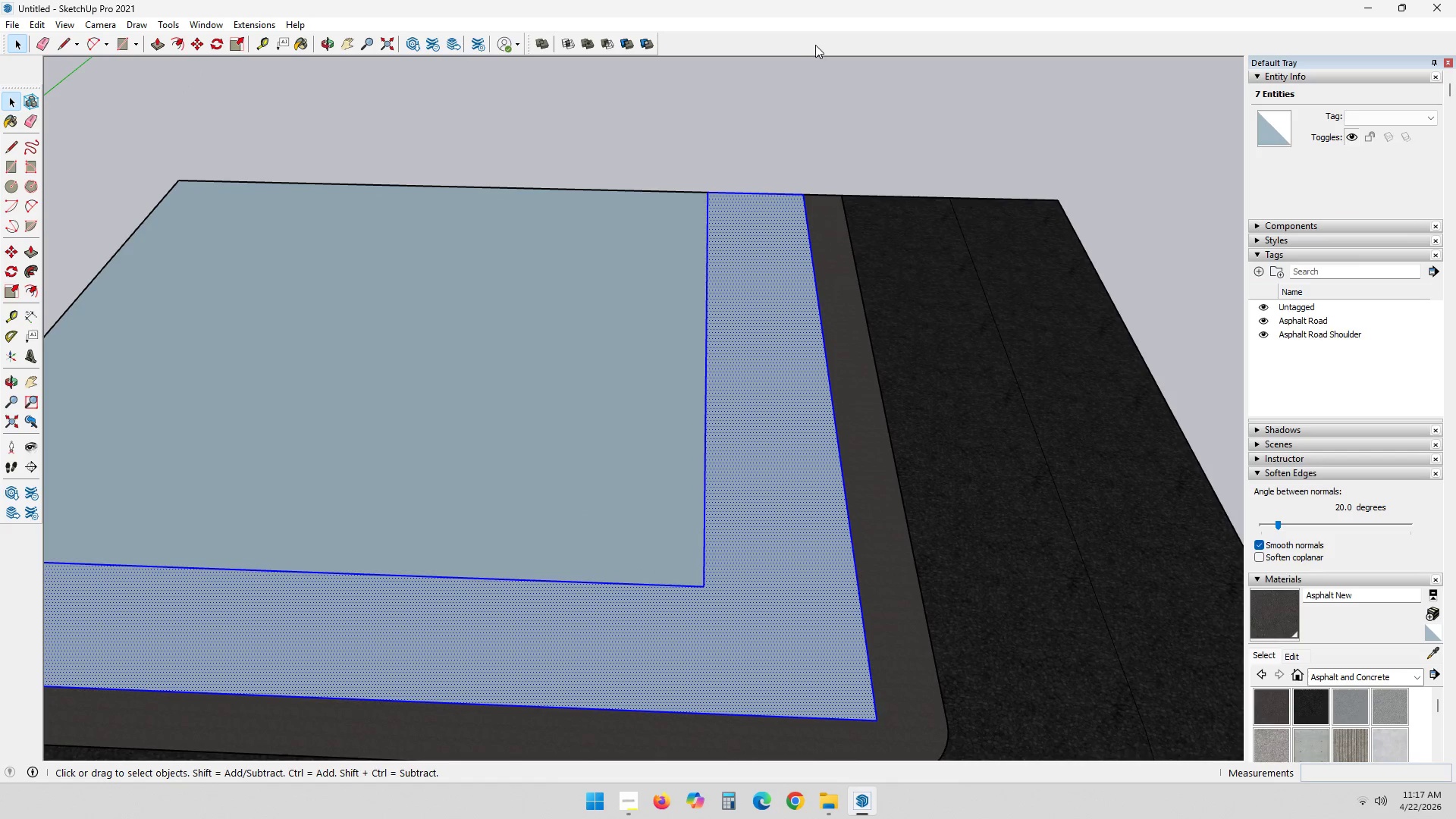 
double_click([836, 113])
 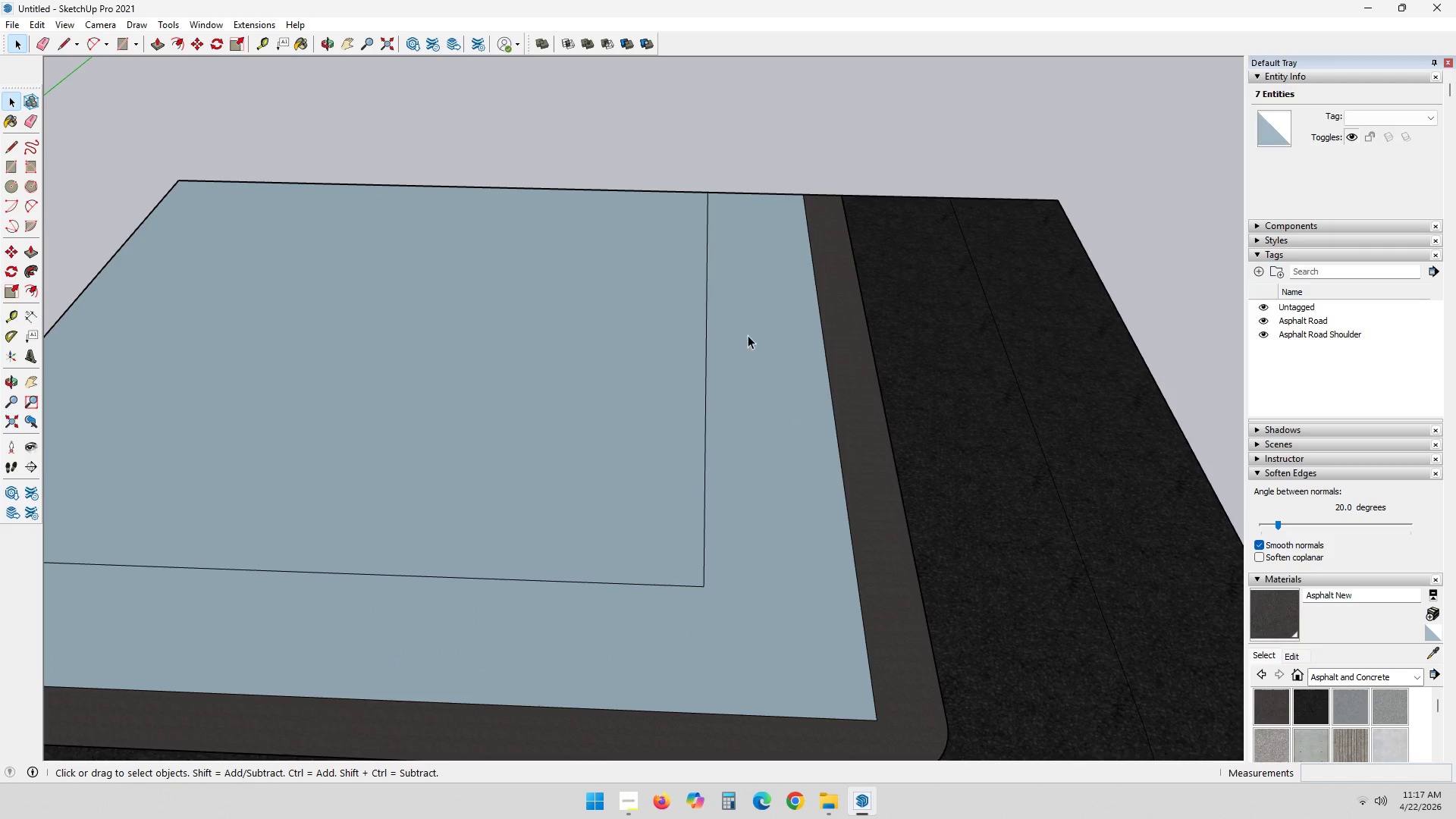 
scroll: coordinate [739, 369], scroll_direction: down, amount: 3.0
 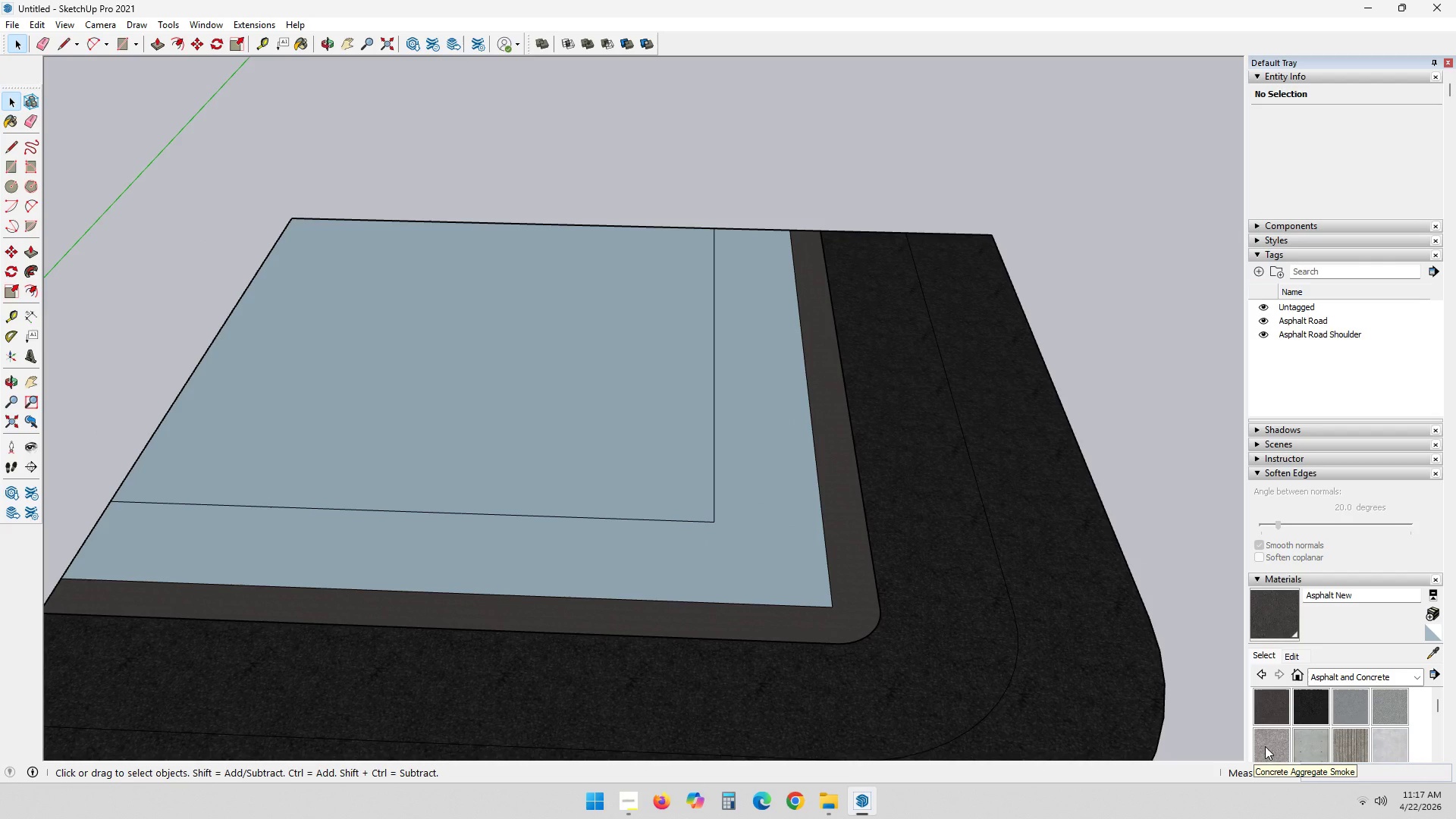 
left_click([1265, 746])
 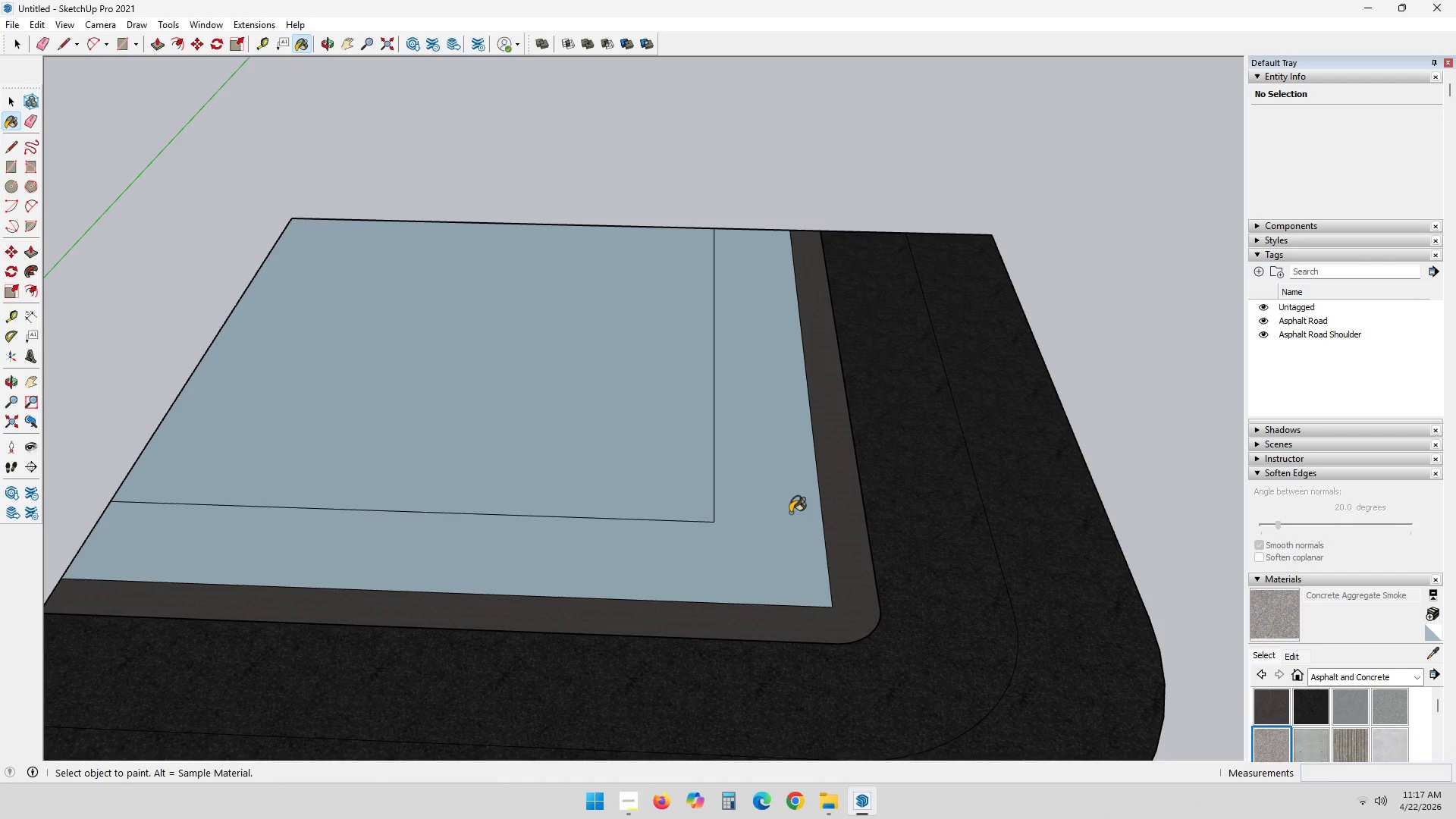 
left_click([786, 510])
 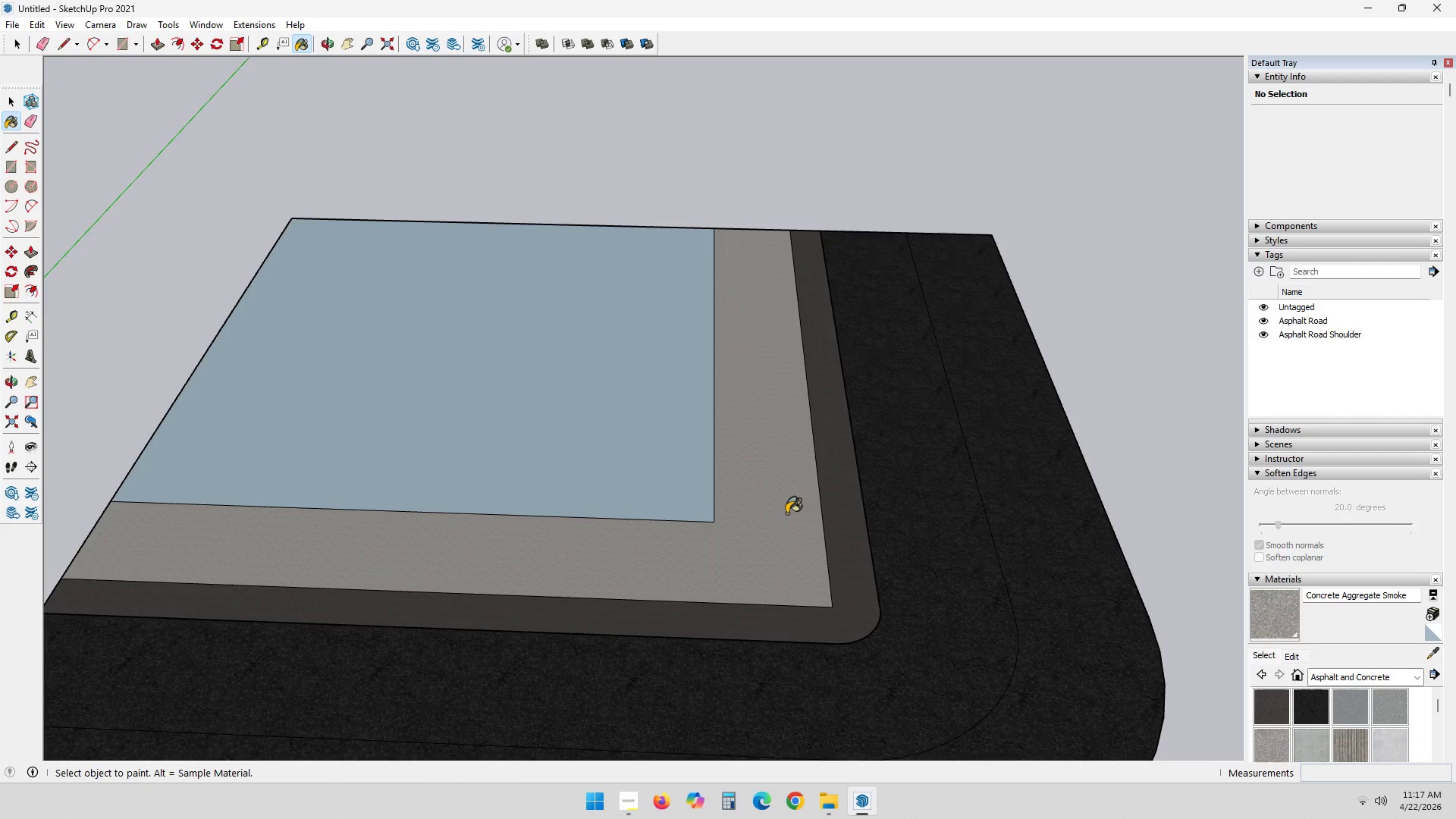 
scroll: coordinate [785, 547], scroll_direction: up, amount: 9.0
 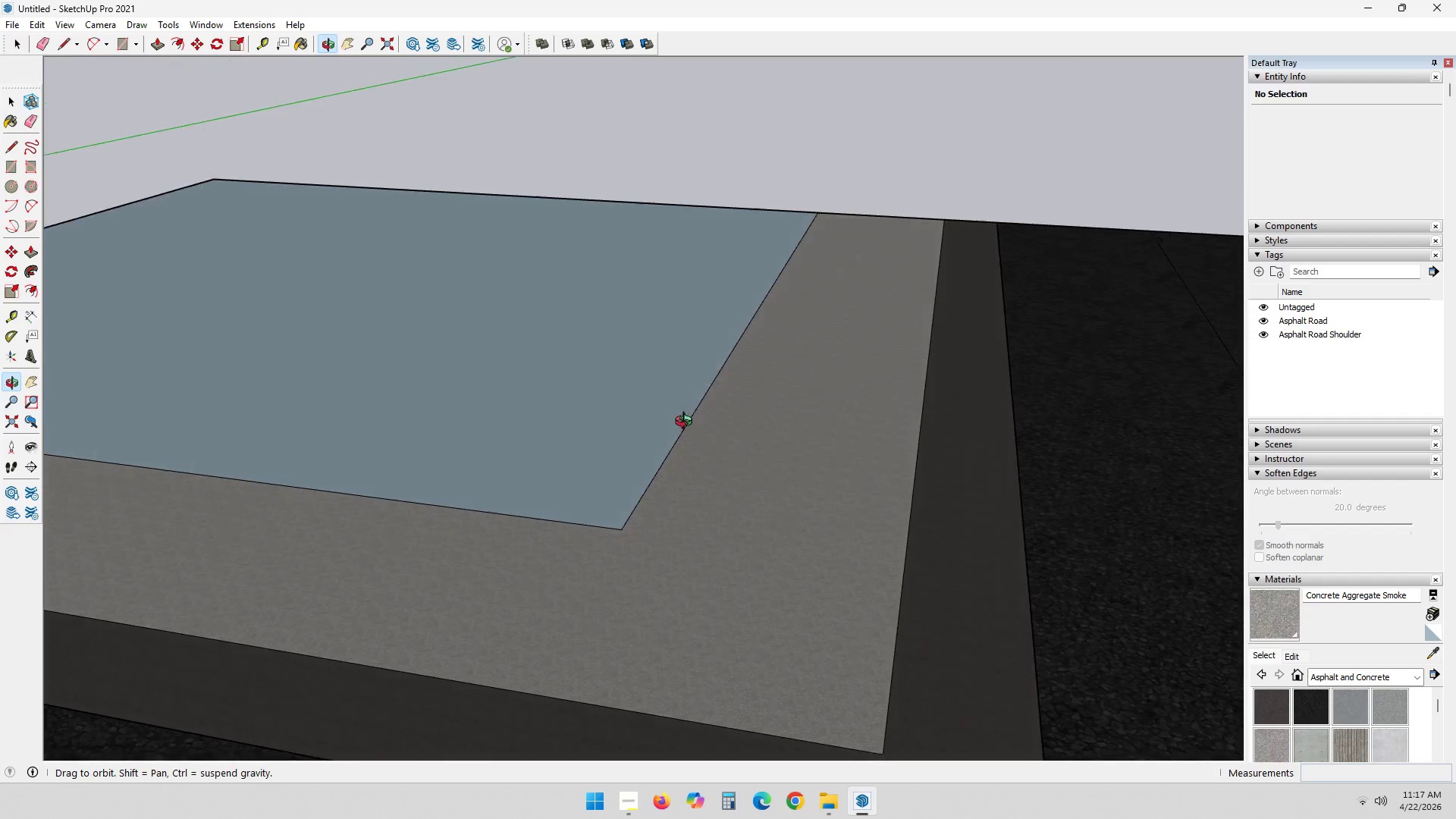 
hold_key(key=ShiftLeft, duration=0.42)
scroll: coordinate [740, 612], scroll_direction: down, amount: 2.0
 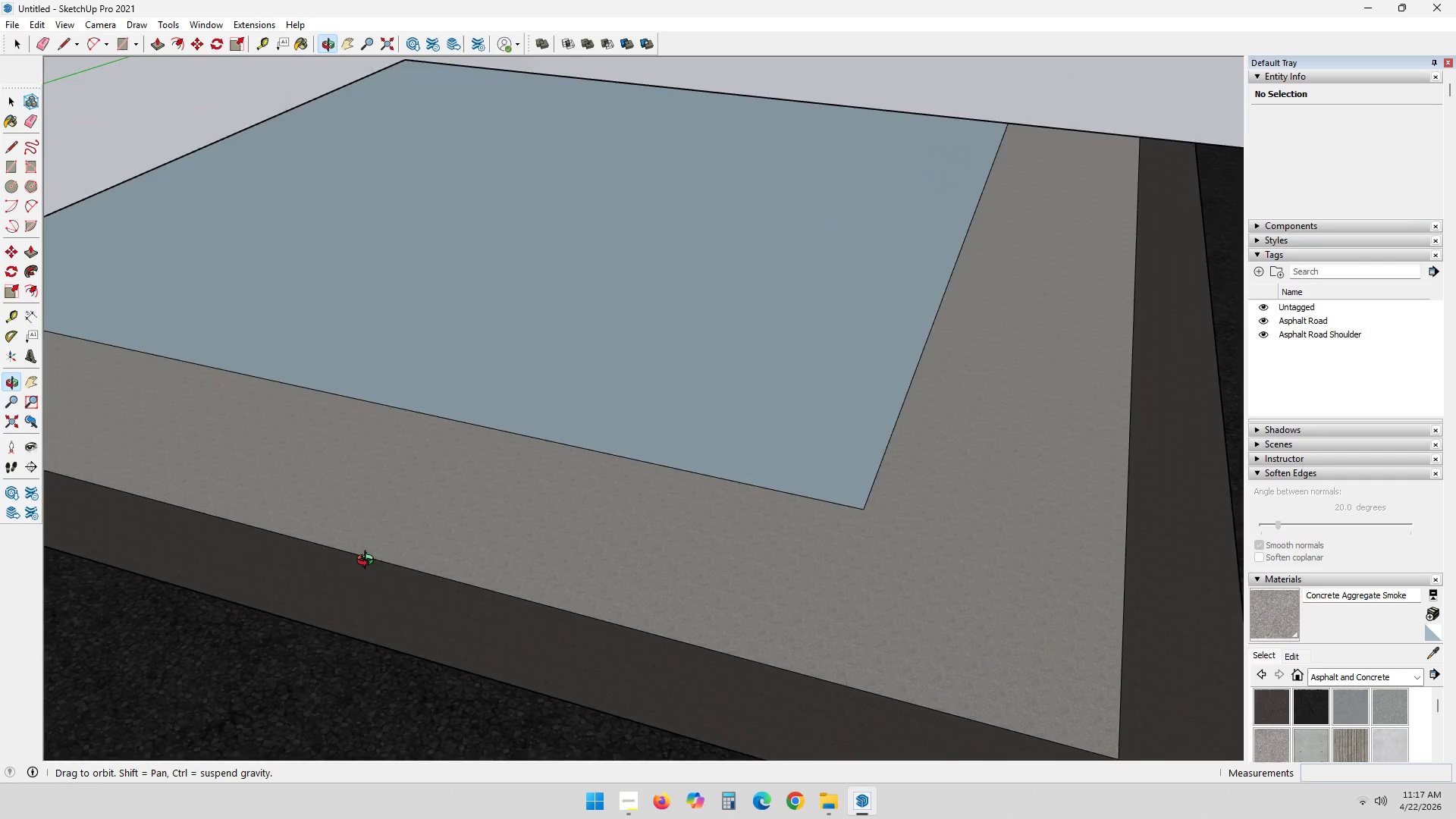 
key(Space)
 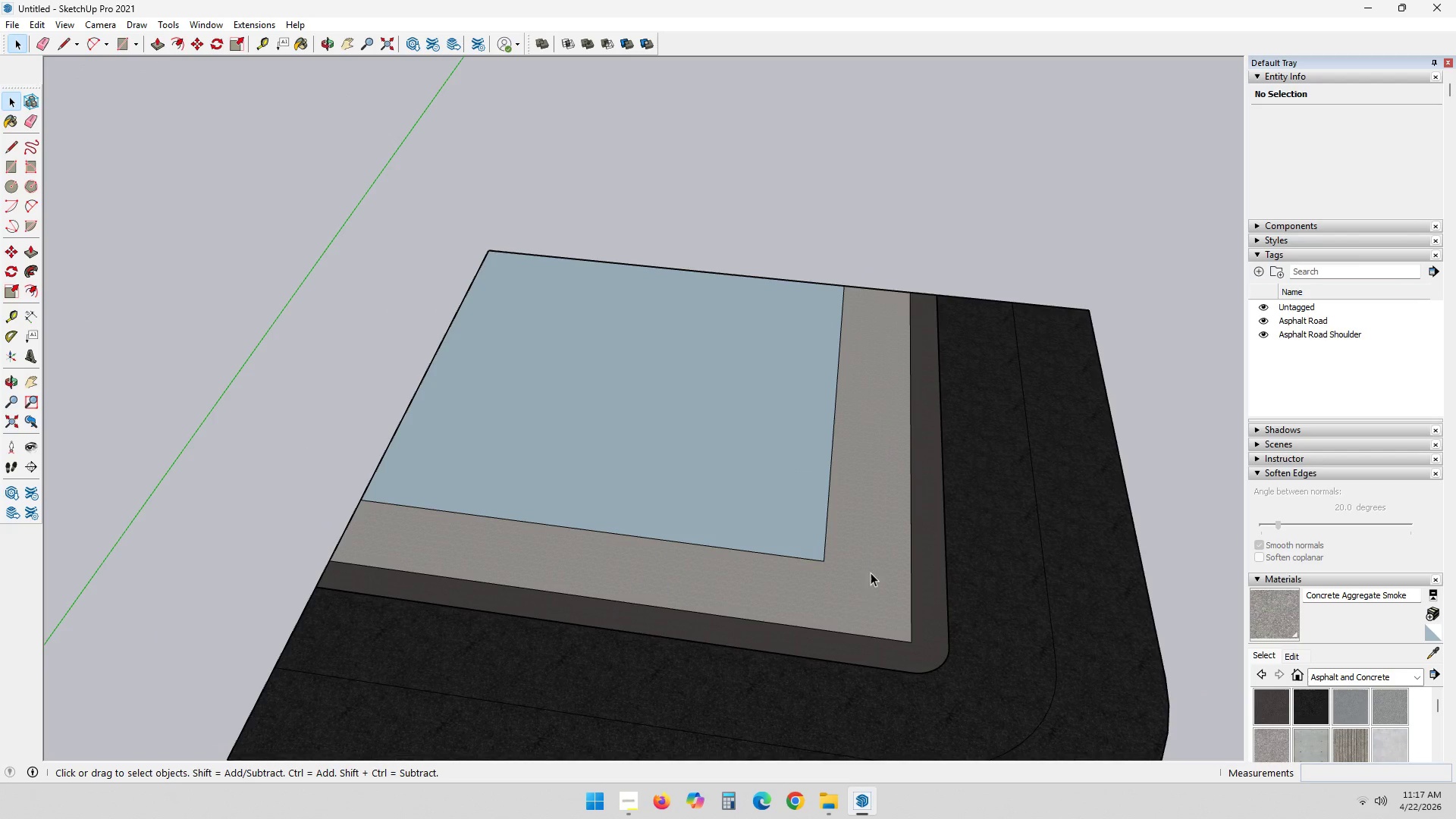 
left_click([871, 573])
 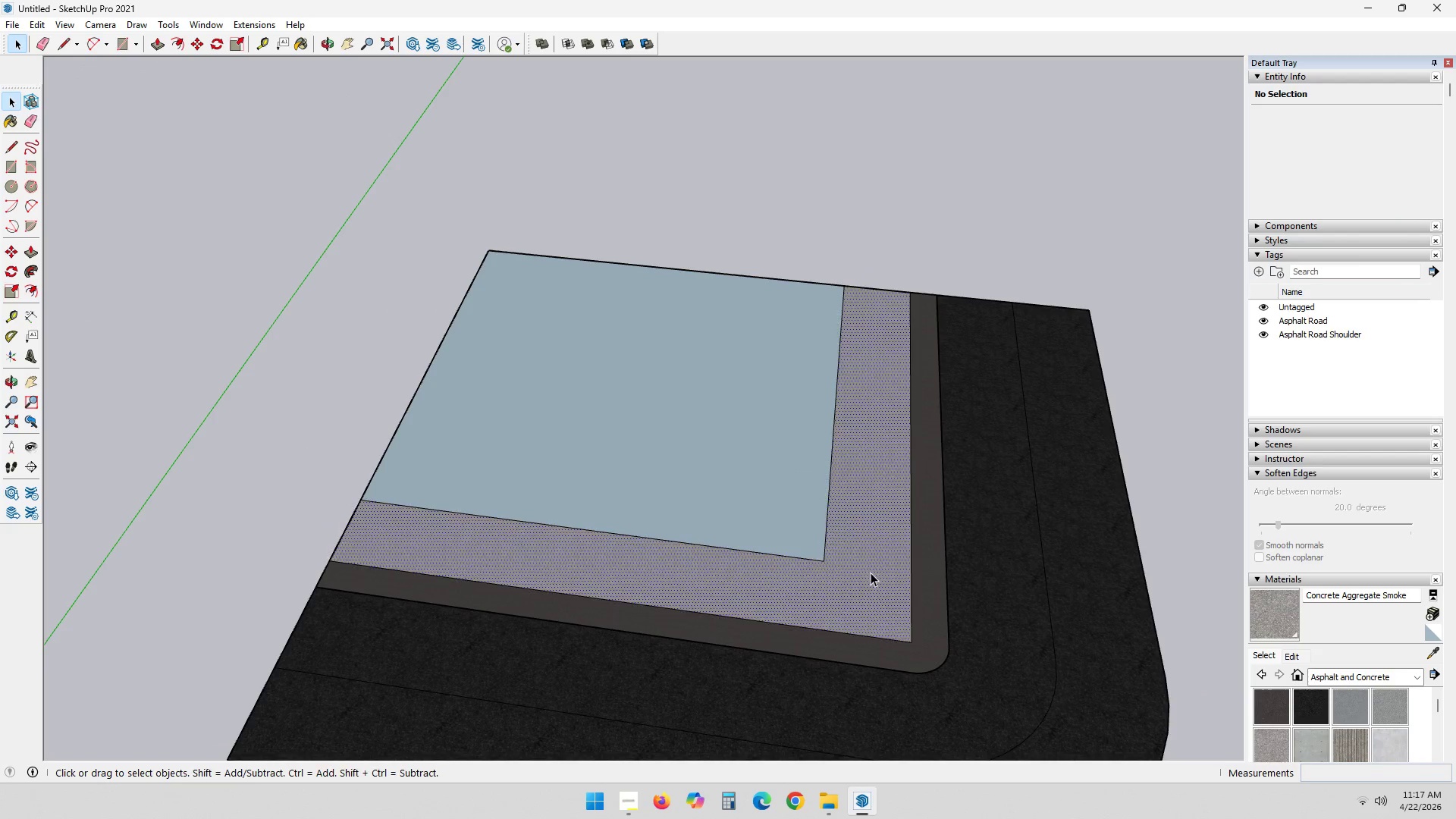 
scroll: coordinate [836, 620], scroll_direction: down, amount: 12.0
 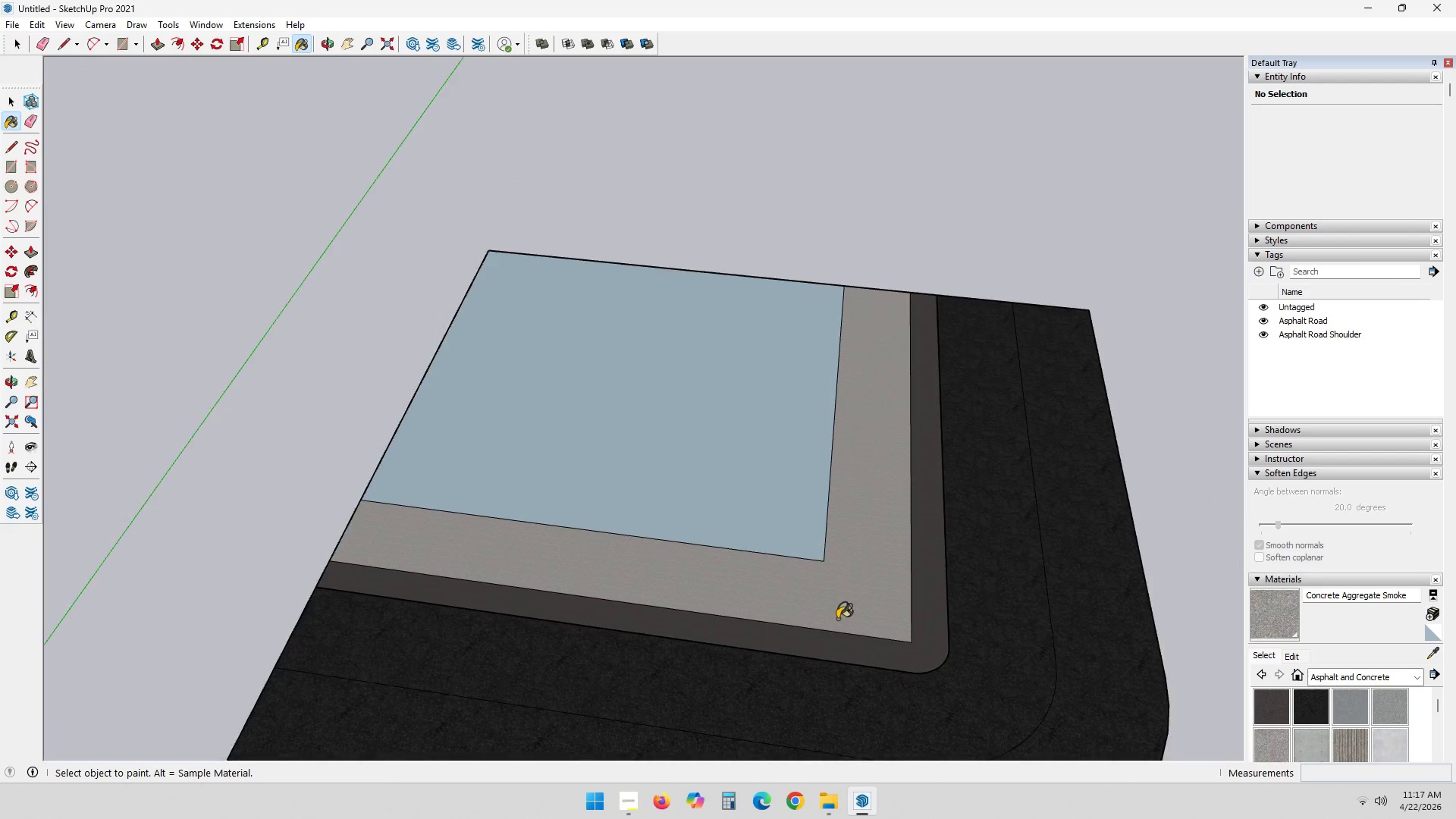 
double_click([871, 573])
 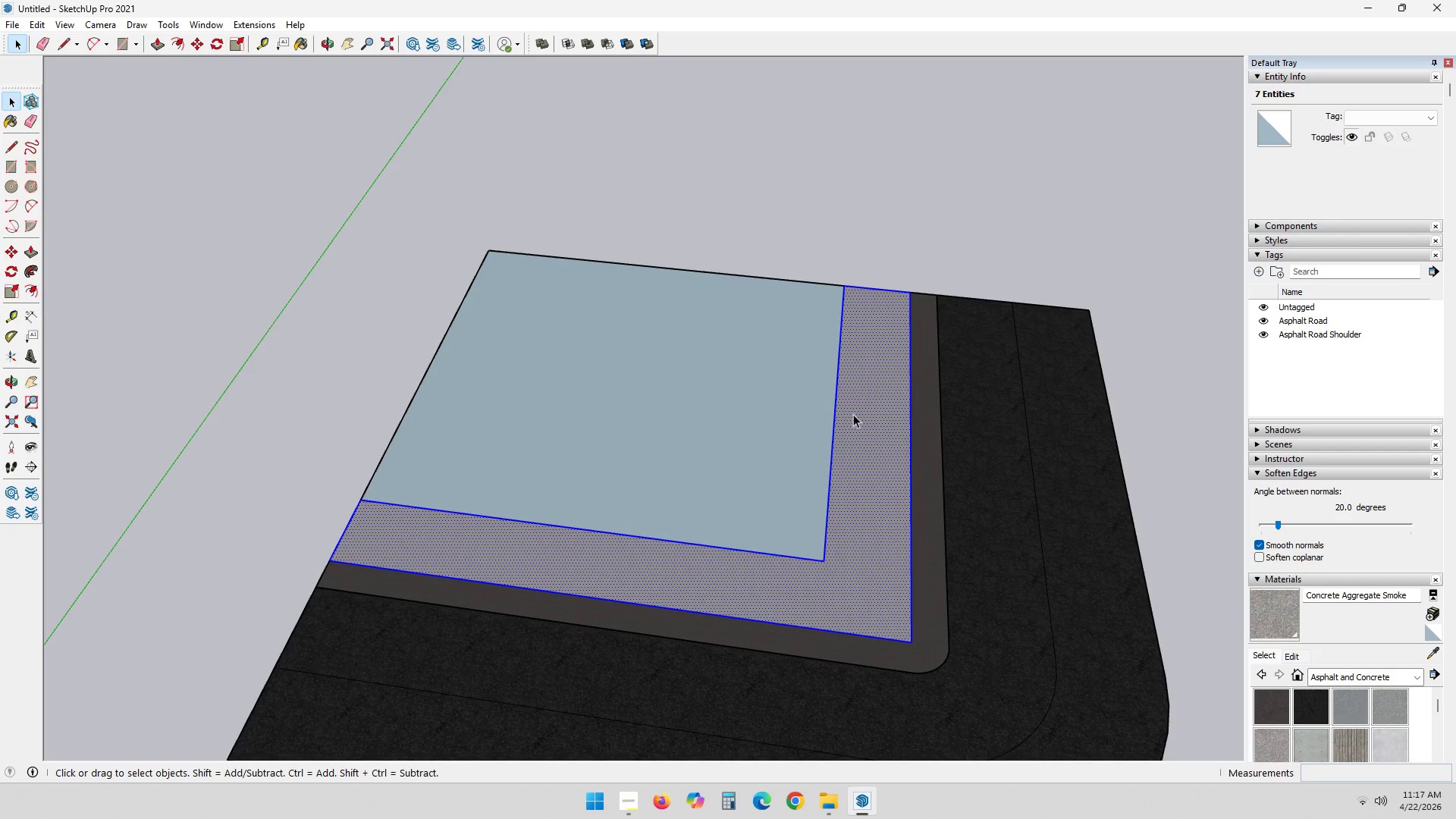 
double_click([858, 379])
 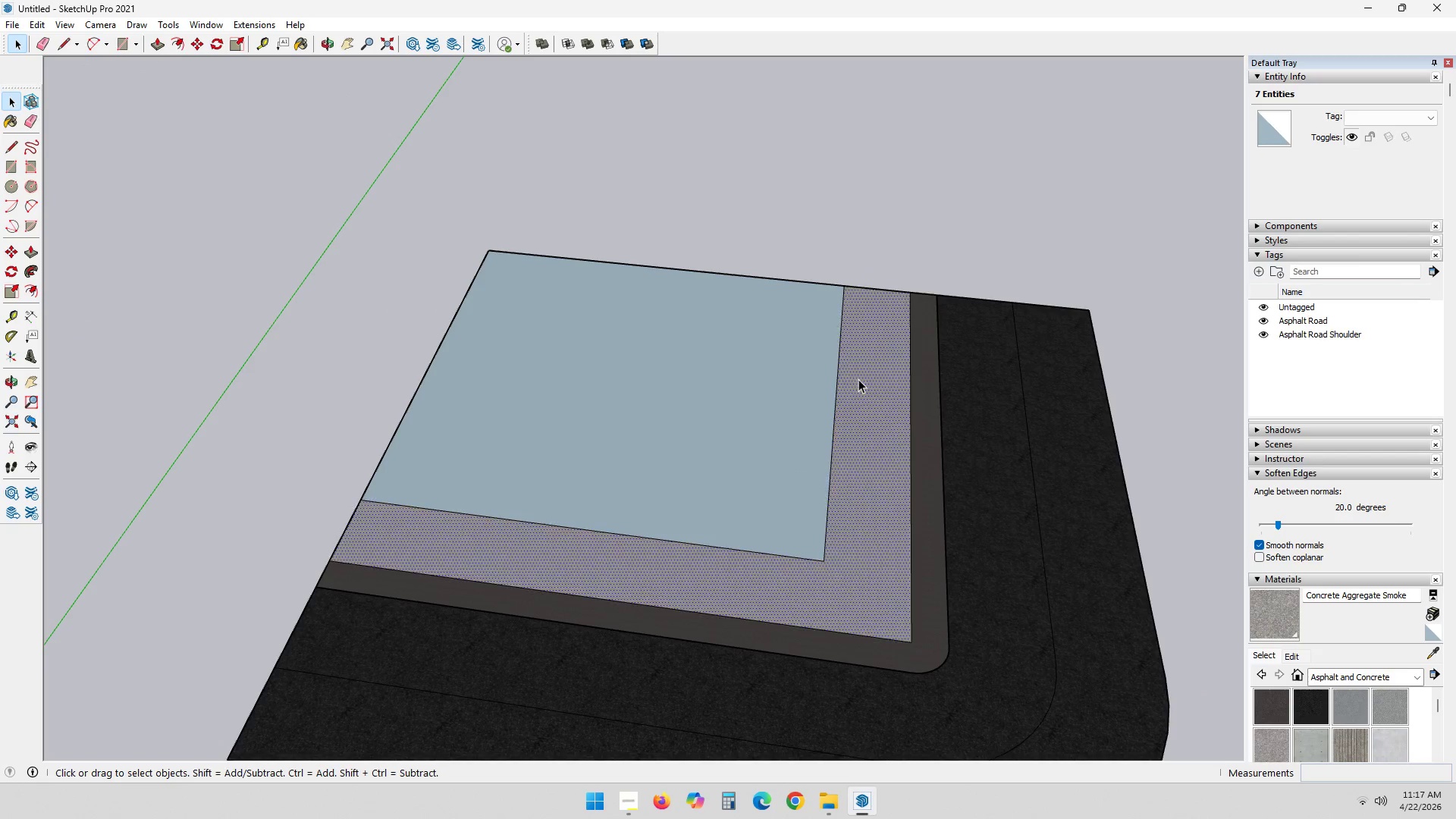 
triple_click([858, 379])
 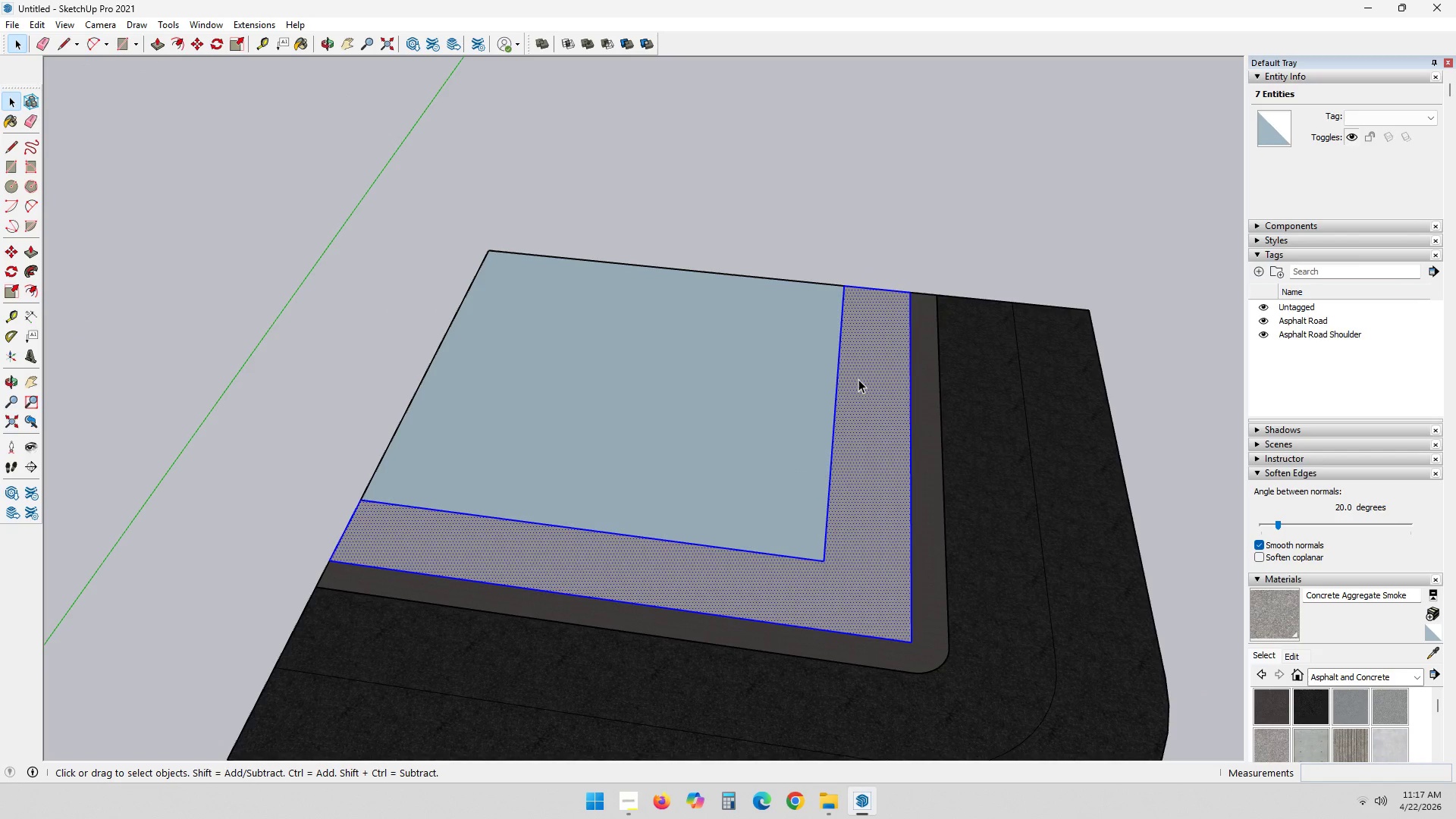 
right_click([858, 379])
 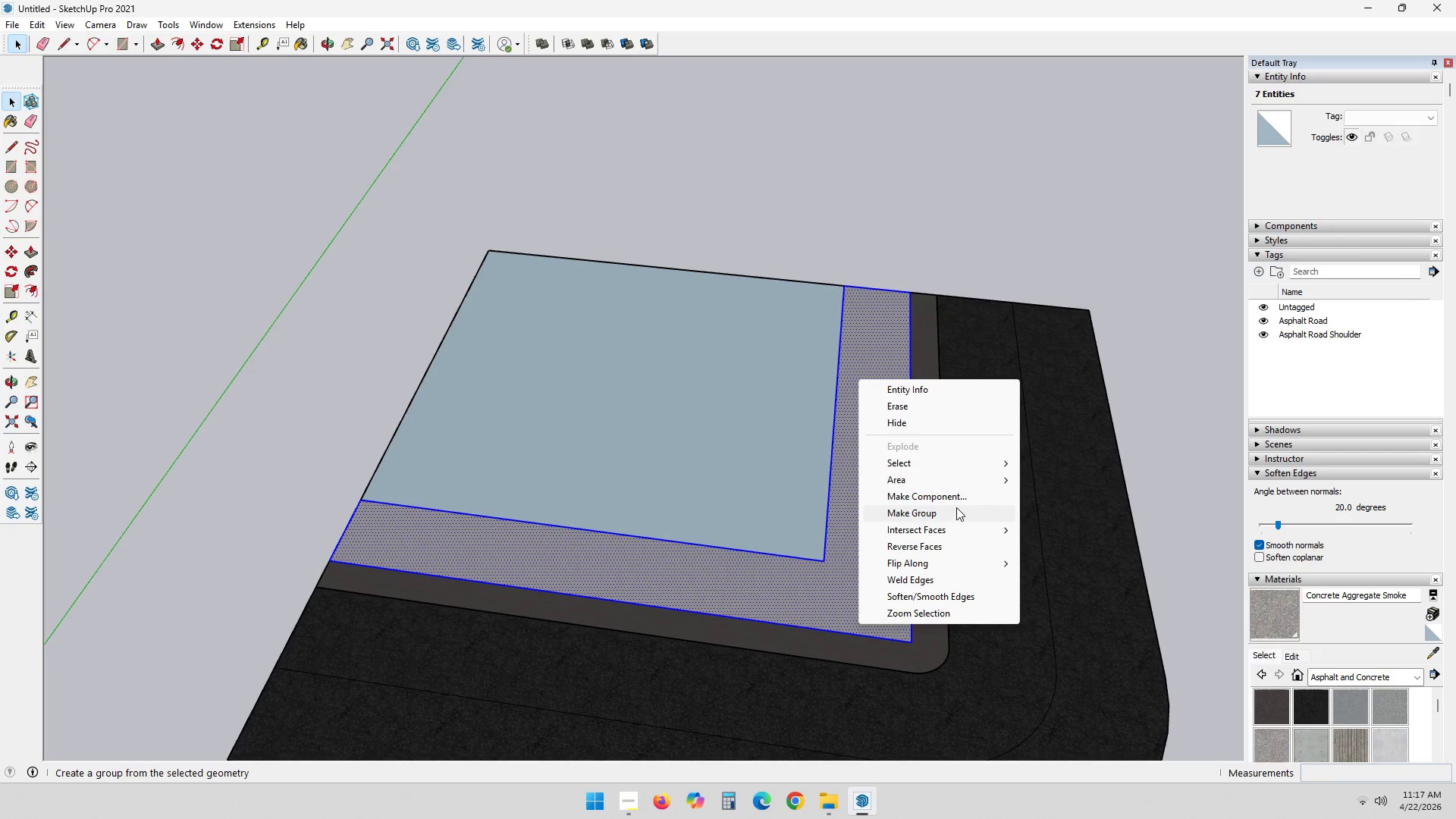 
left_click([954, 510])
 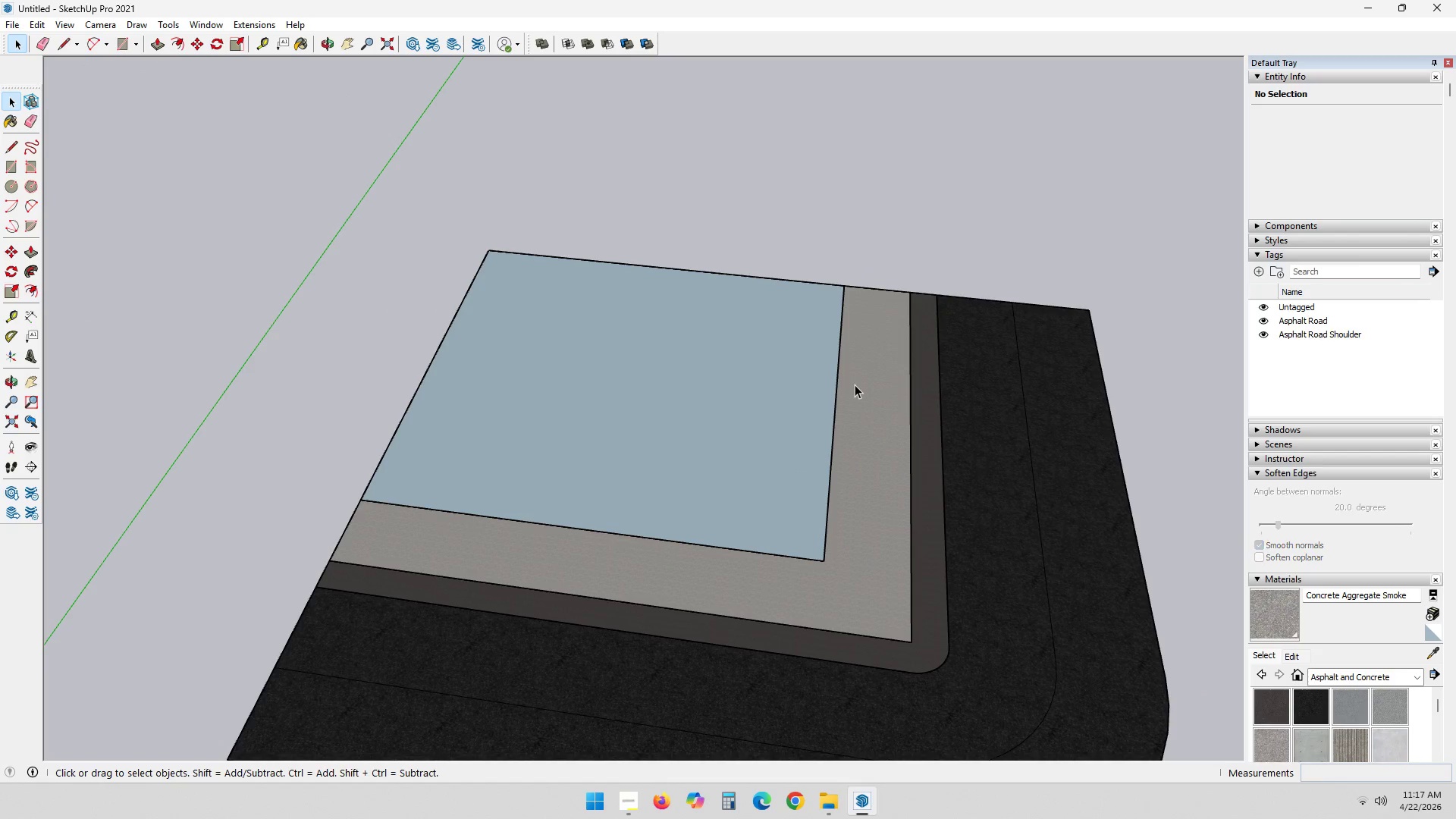 
left_click([855, 384])
 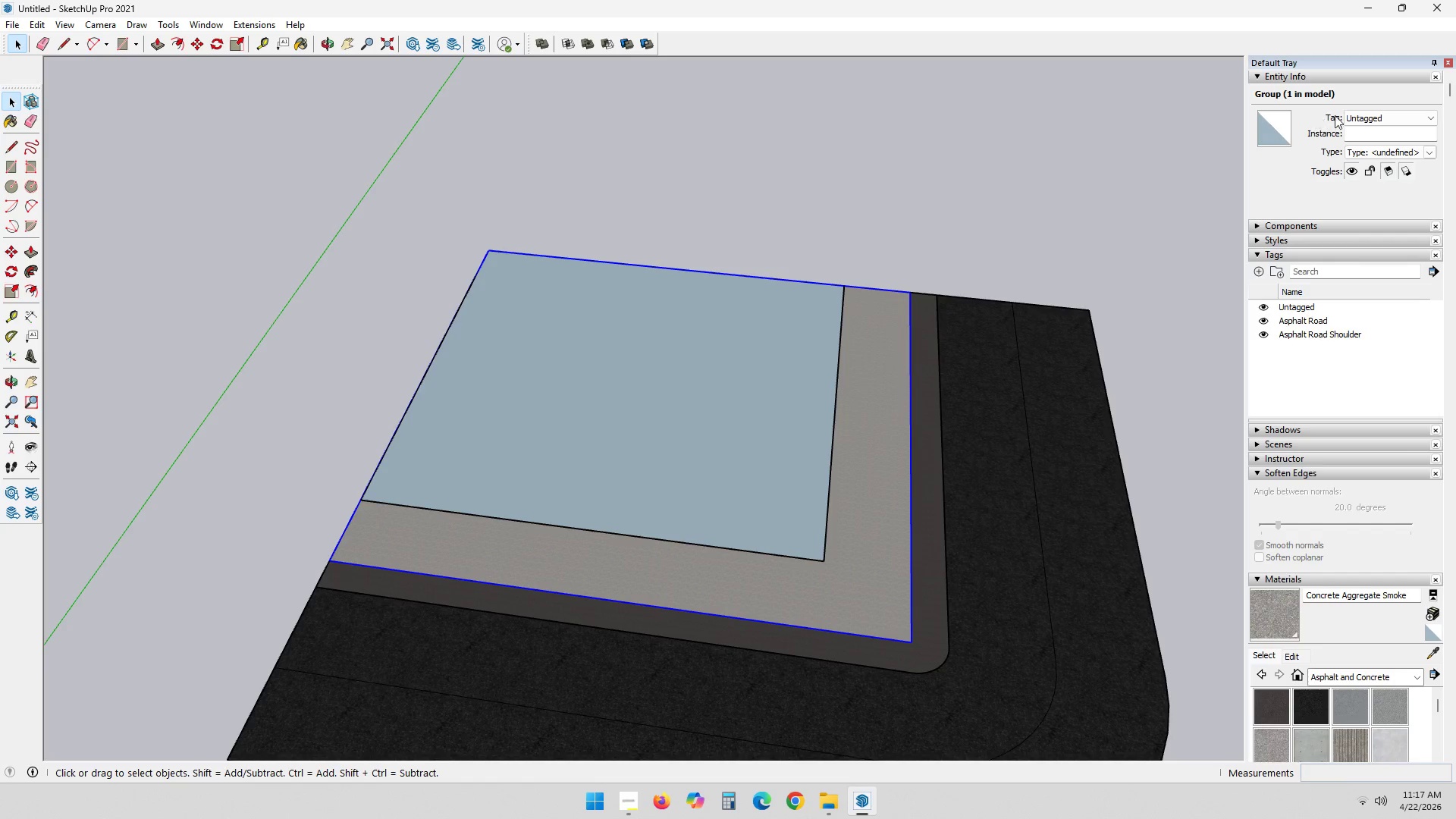 
left_click([960, 190])
 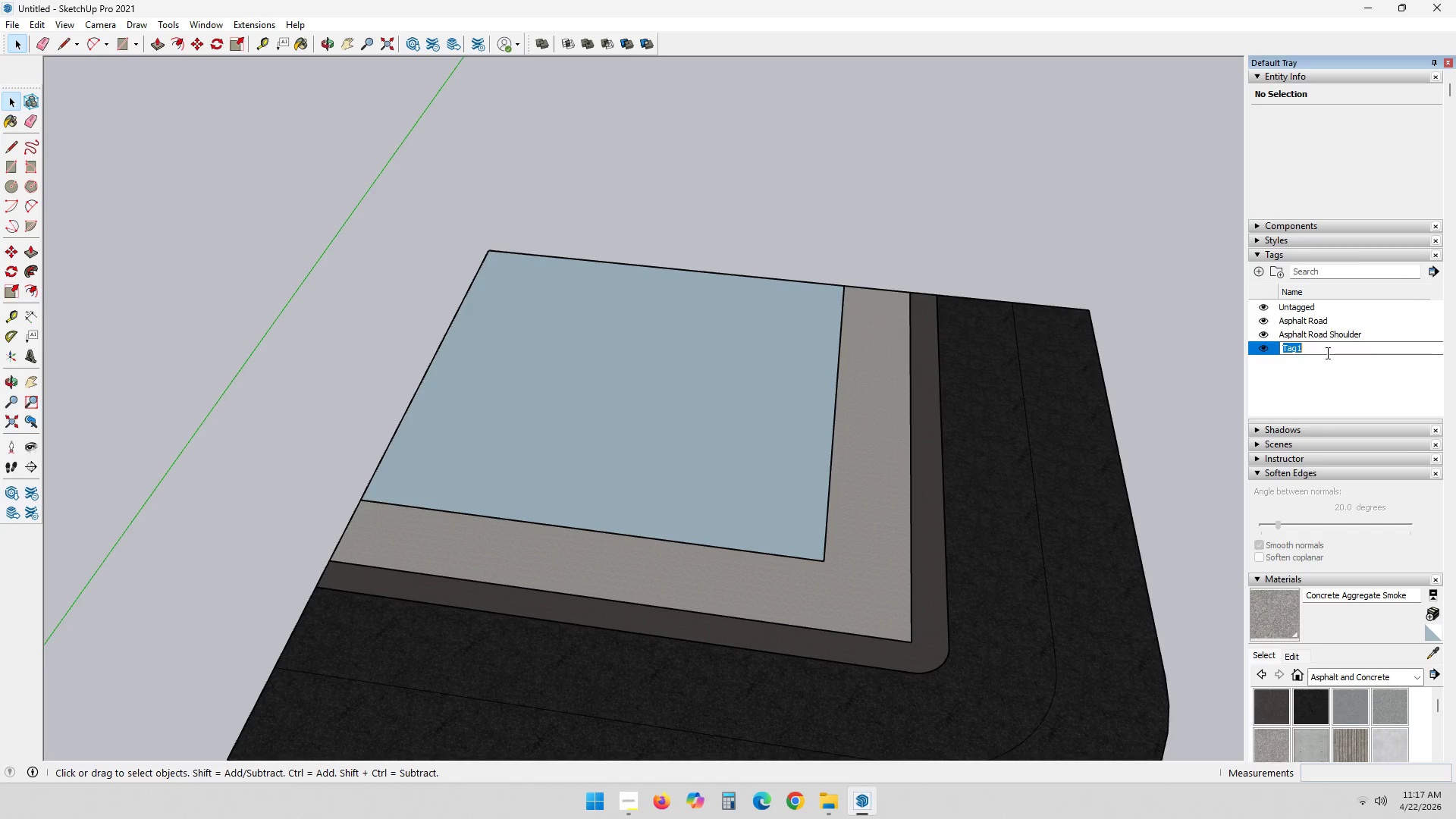 
type(Sidewalk)
 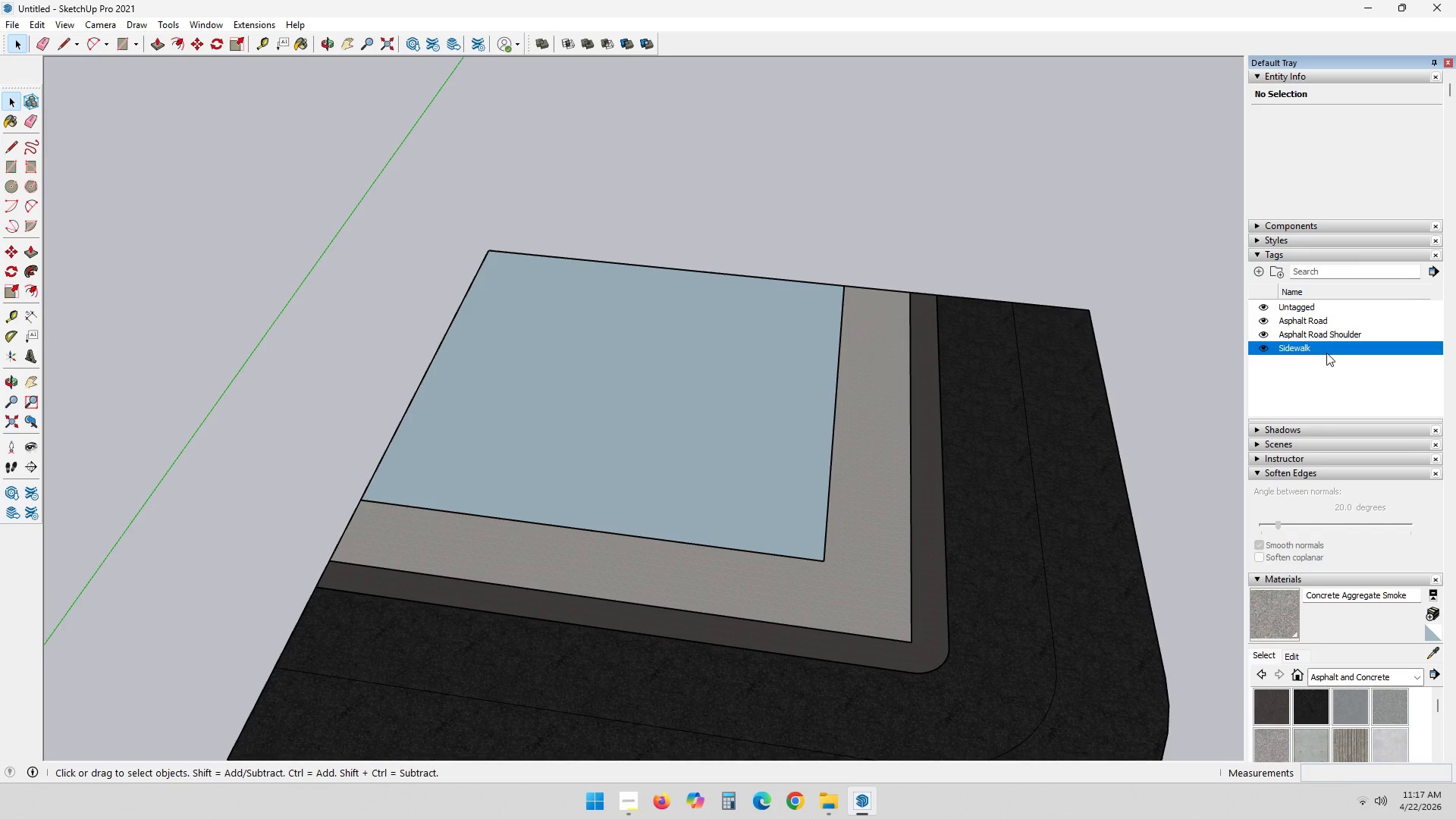 
key(Enter)
 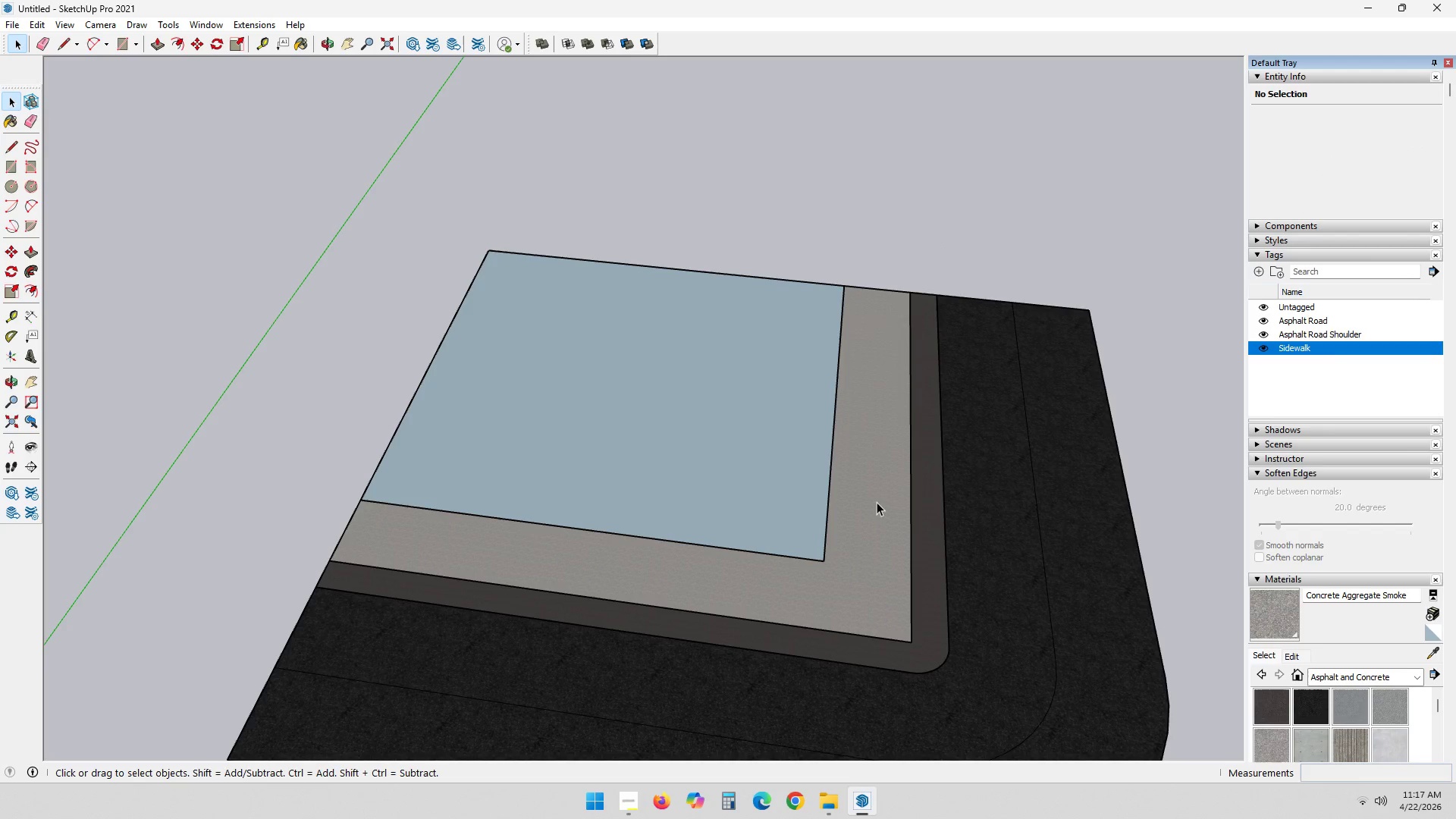 
left_click([878, 497])
 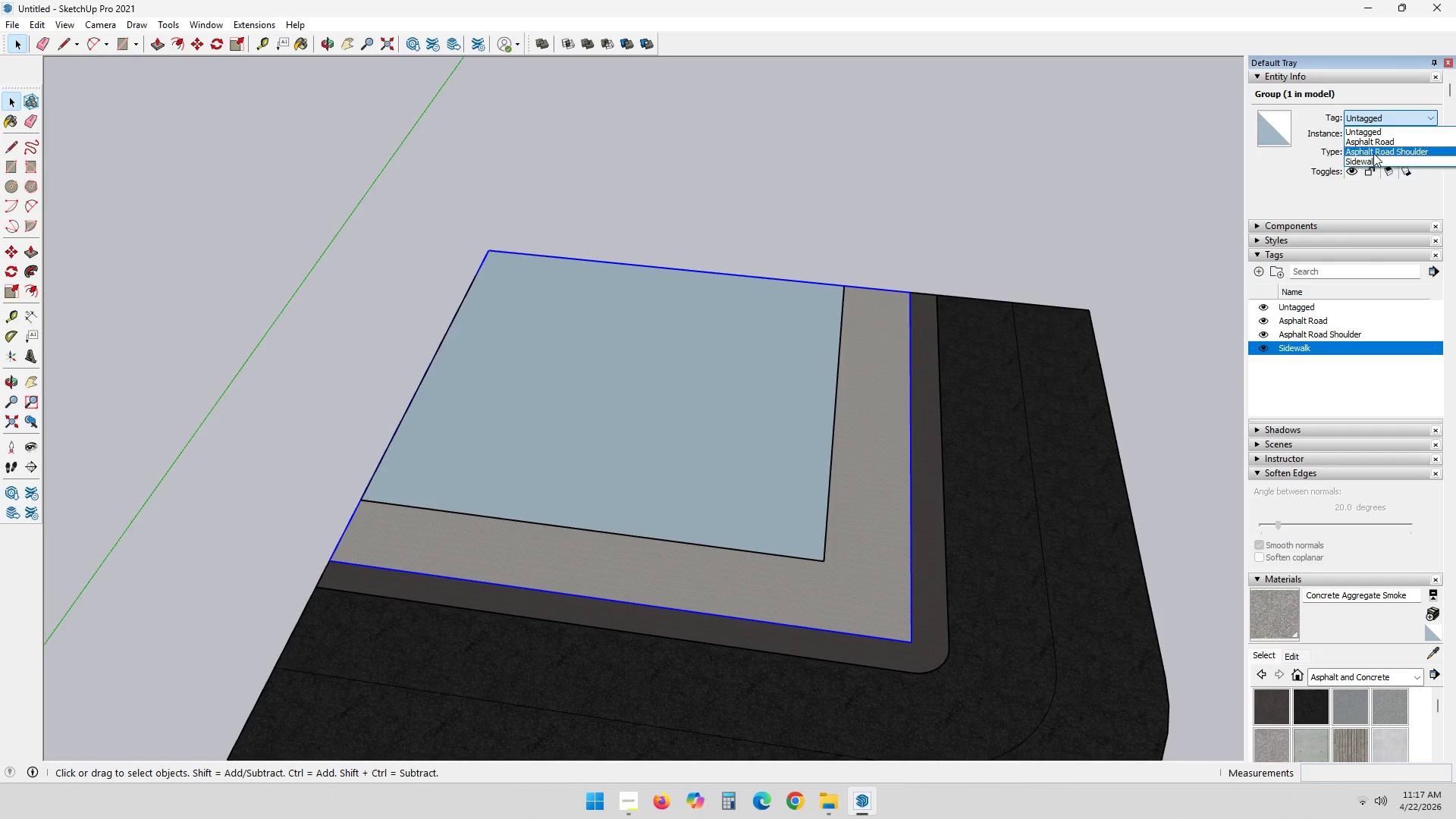 
double_click([1068, 150])
 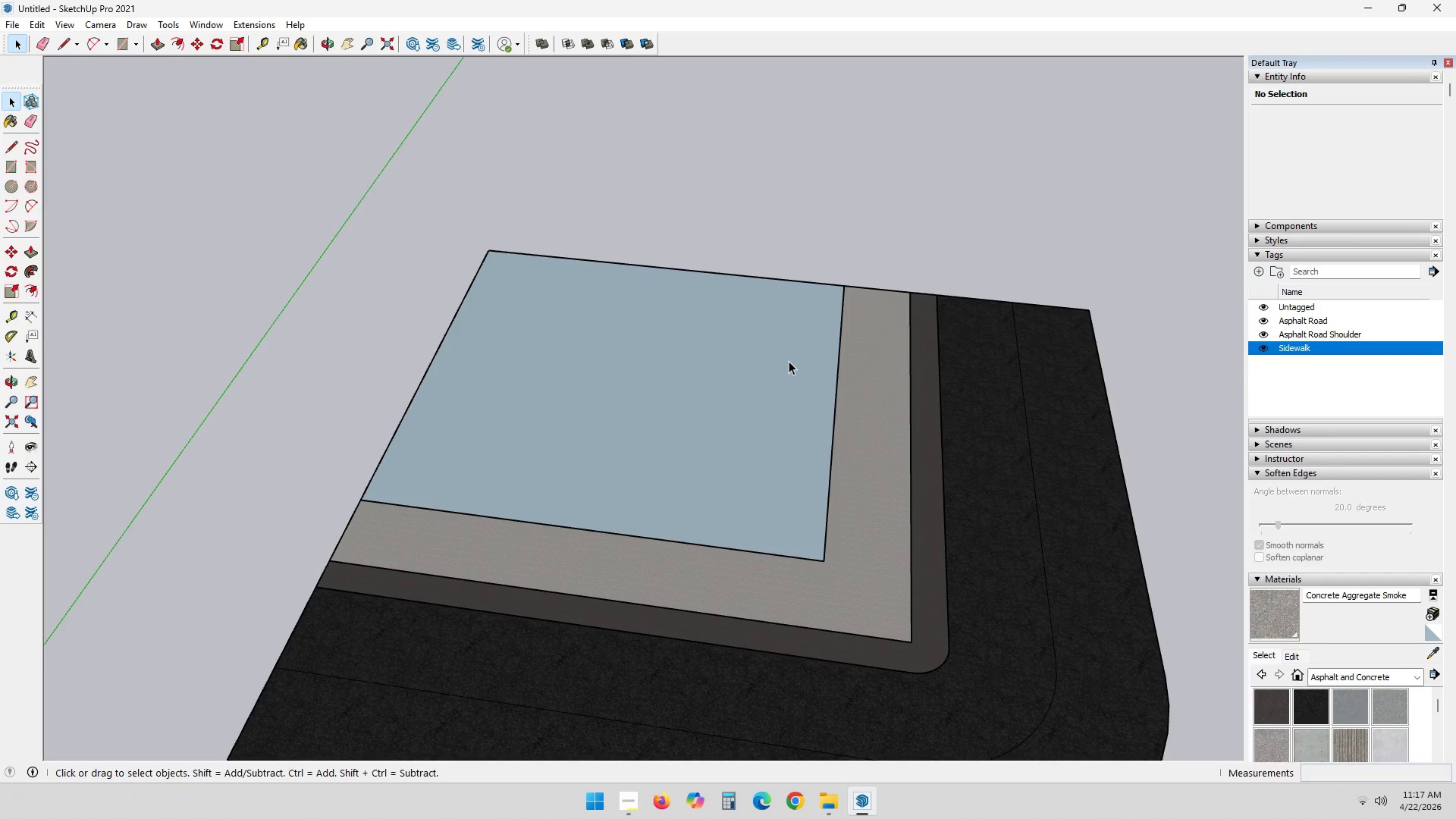 
left_click([789, 361])
 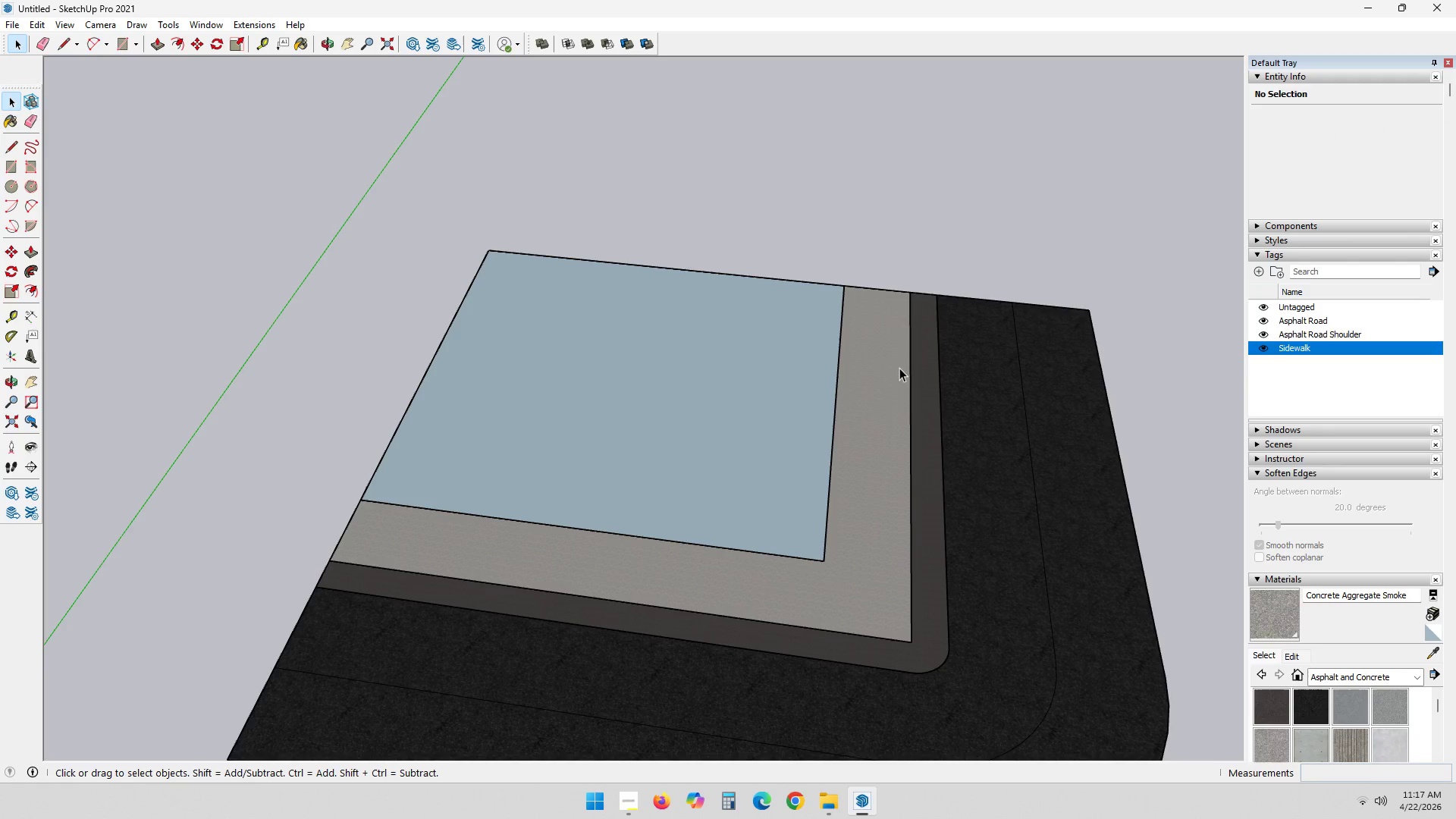 
scroll: coordinate [833, 588], scroll_direction: up, amount: 10.0
 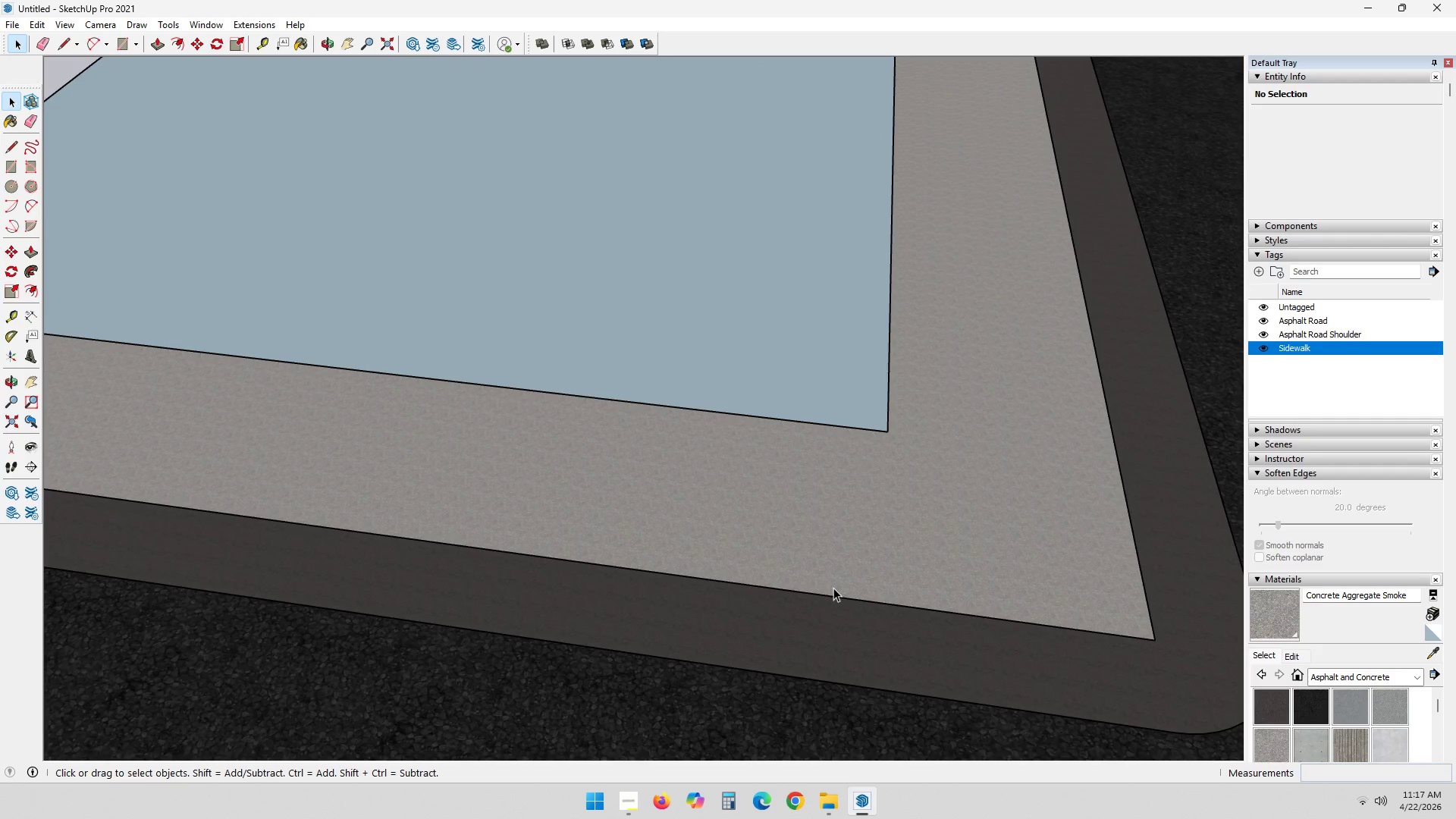 
scroll: coordinate [877, 391], scroll_direction: down, amount: 6.0
 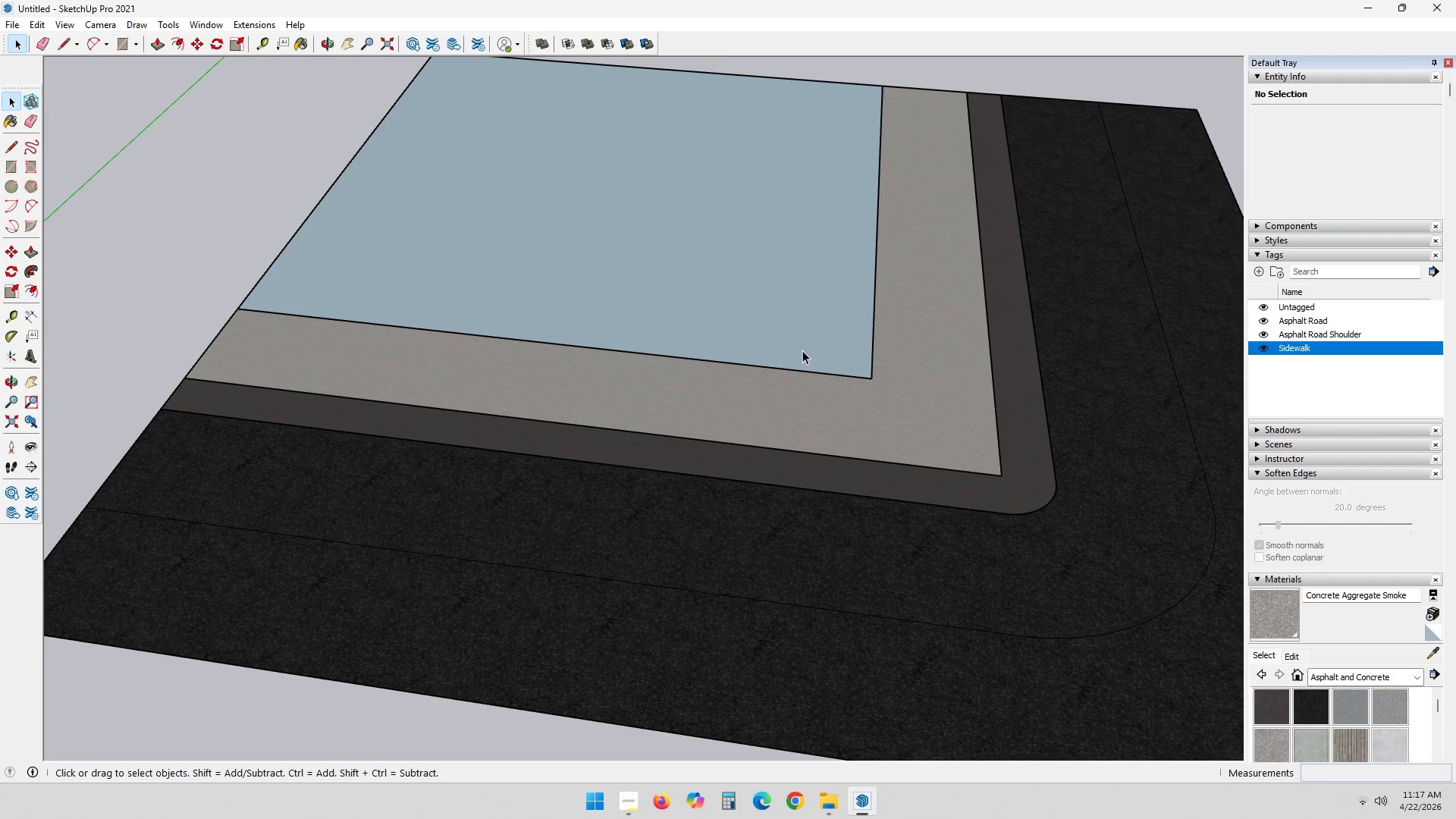 
key(Shift+ShiftLeft)
 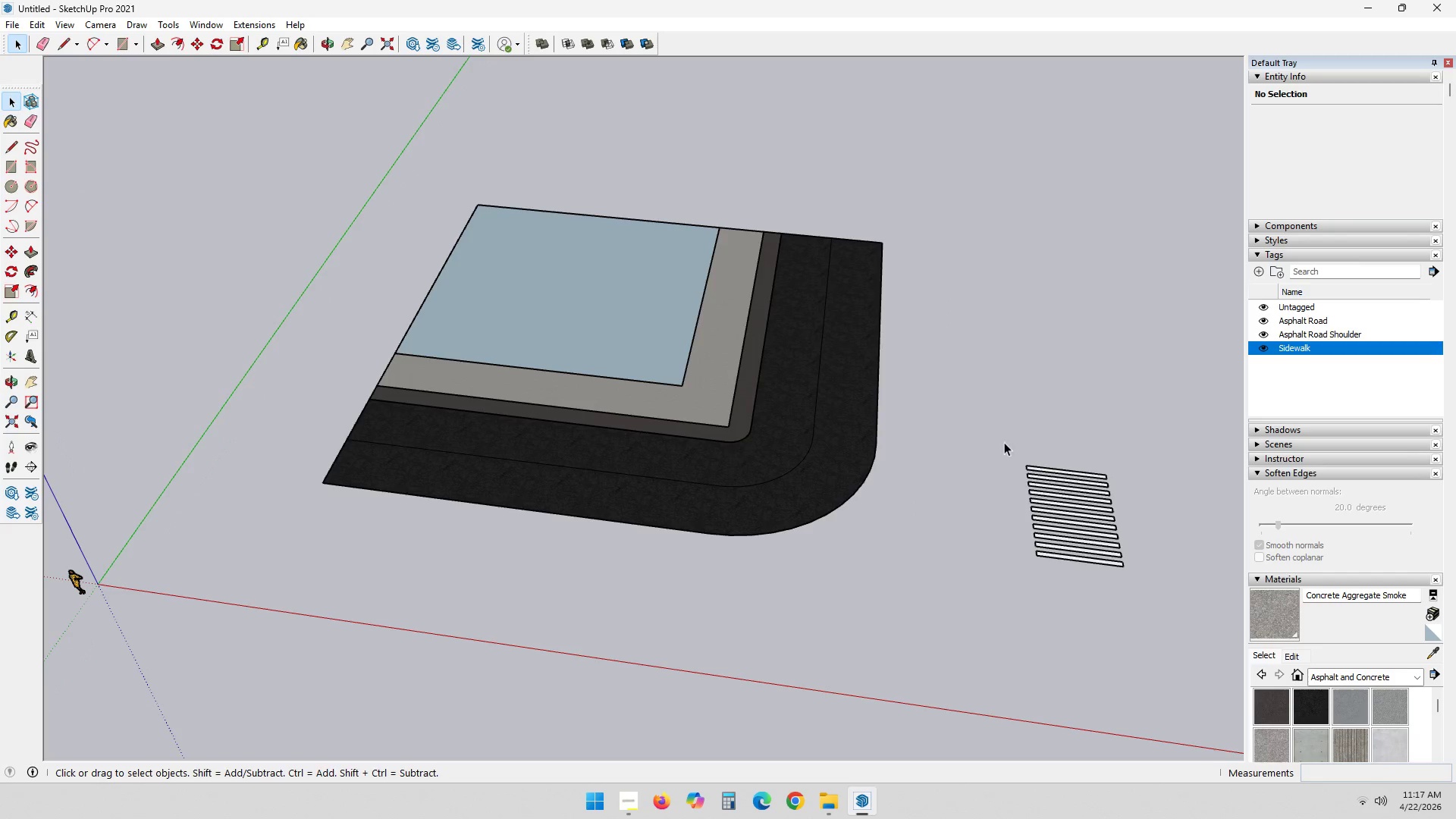 
scroll: coordinate [778, 446], scroll_direction: down, amount: 9.0
 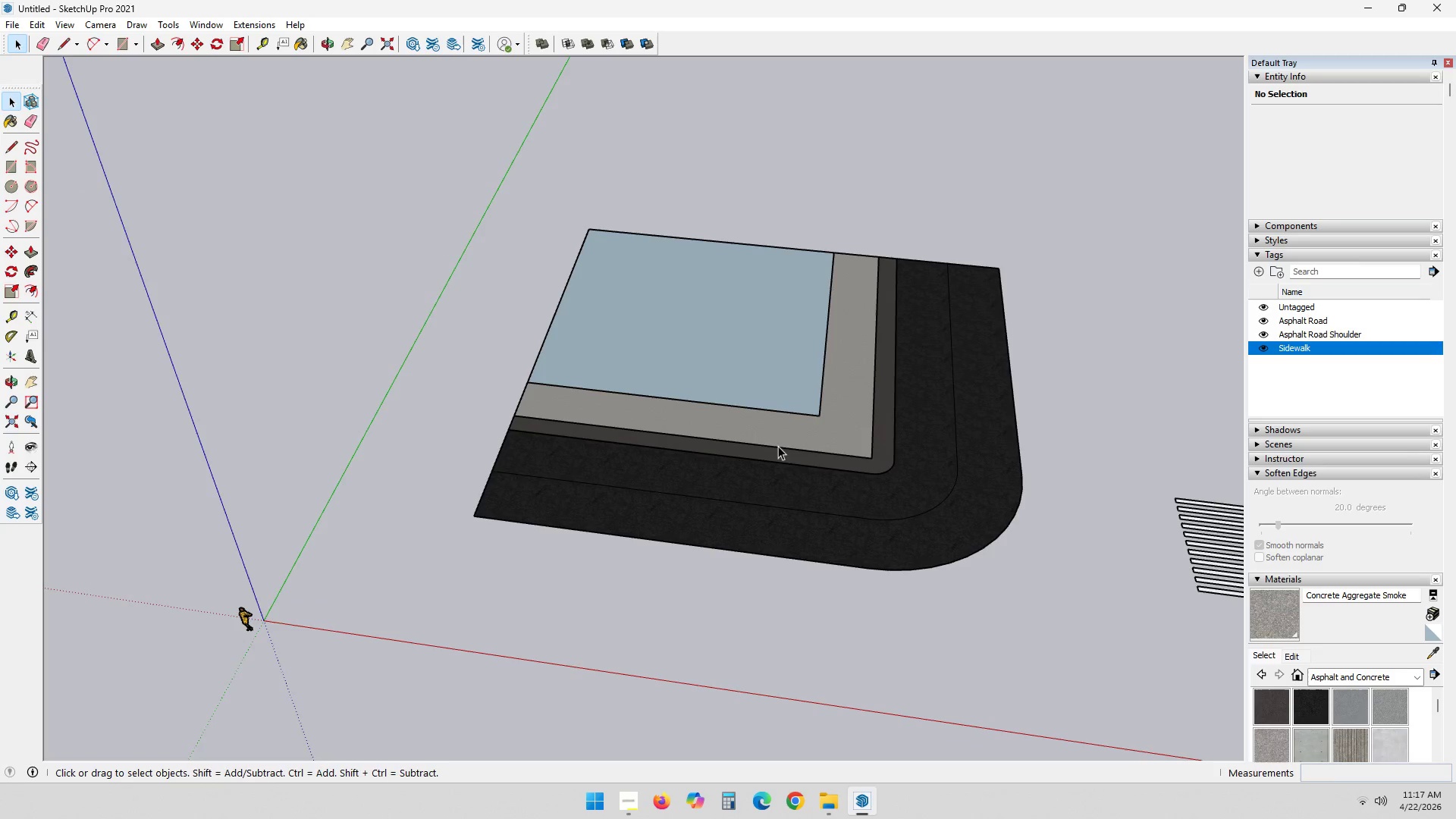 
left_click_drag(start_coordinate=[990, 419], to_coordinate=[1219, 650])
 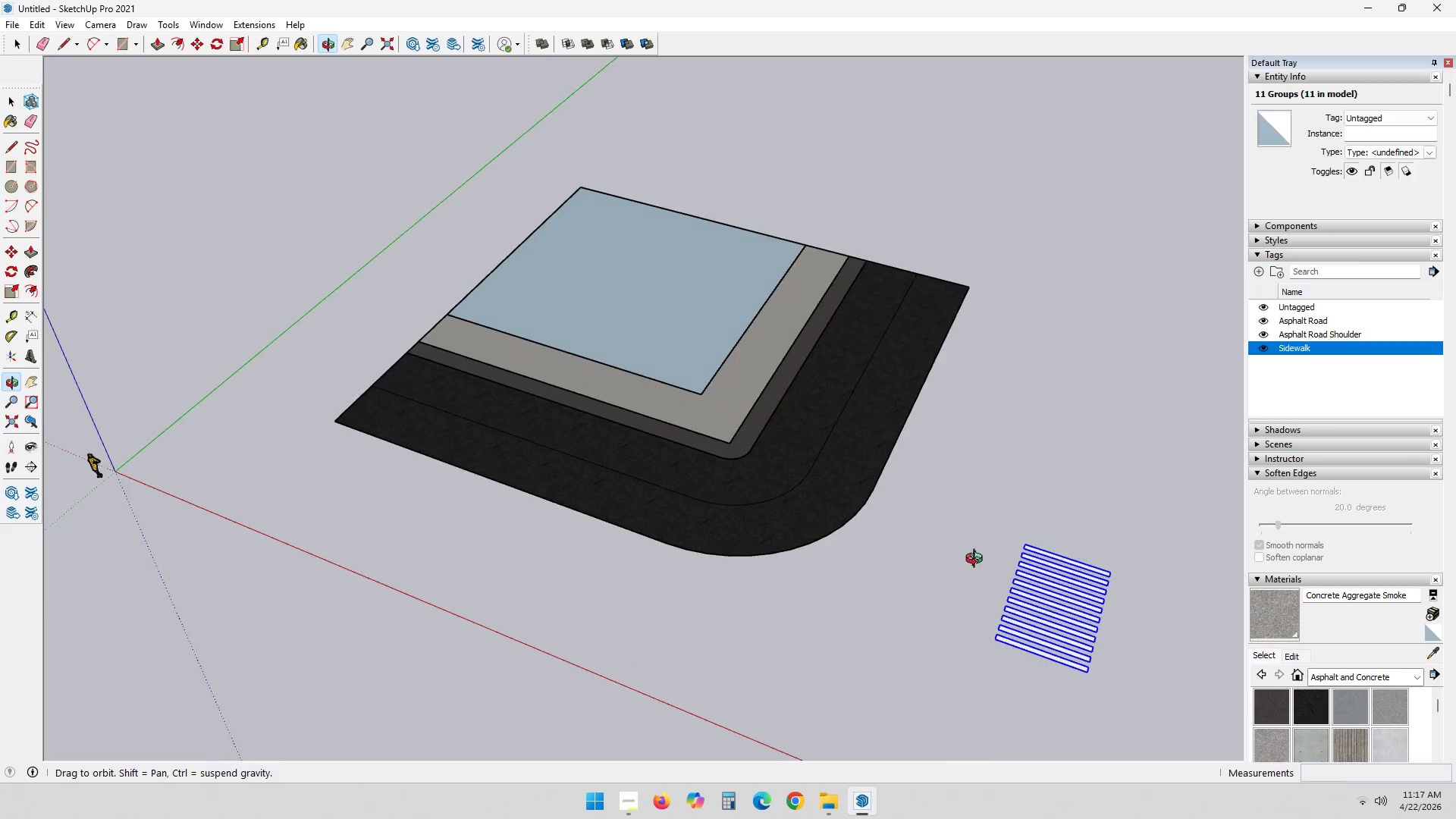 
key(M)
 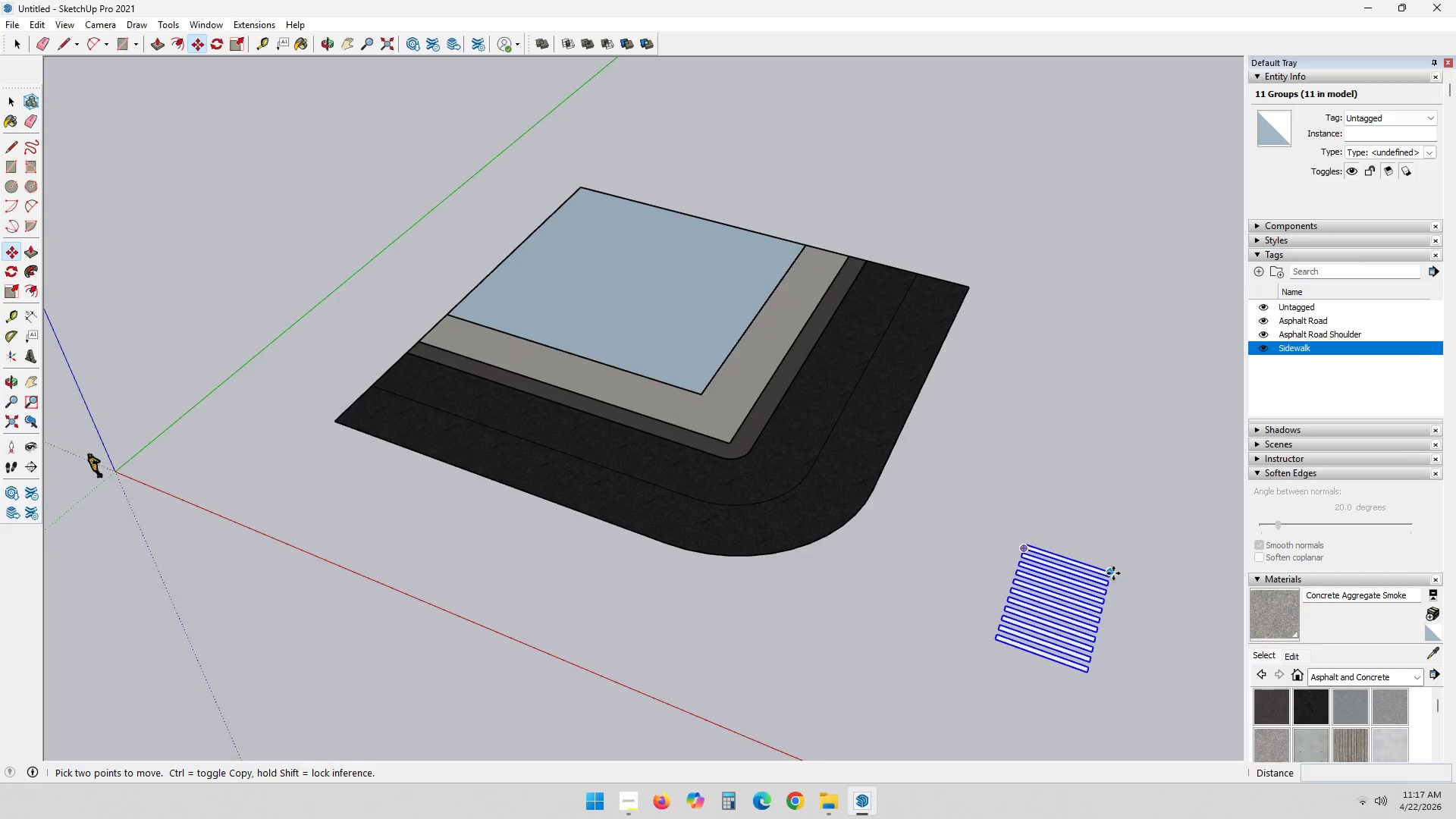 
left_click([1114, 572])
 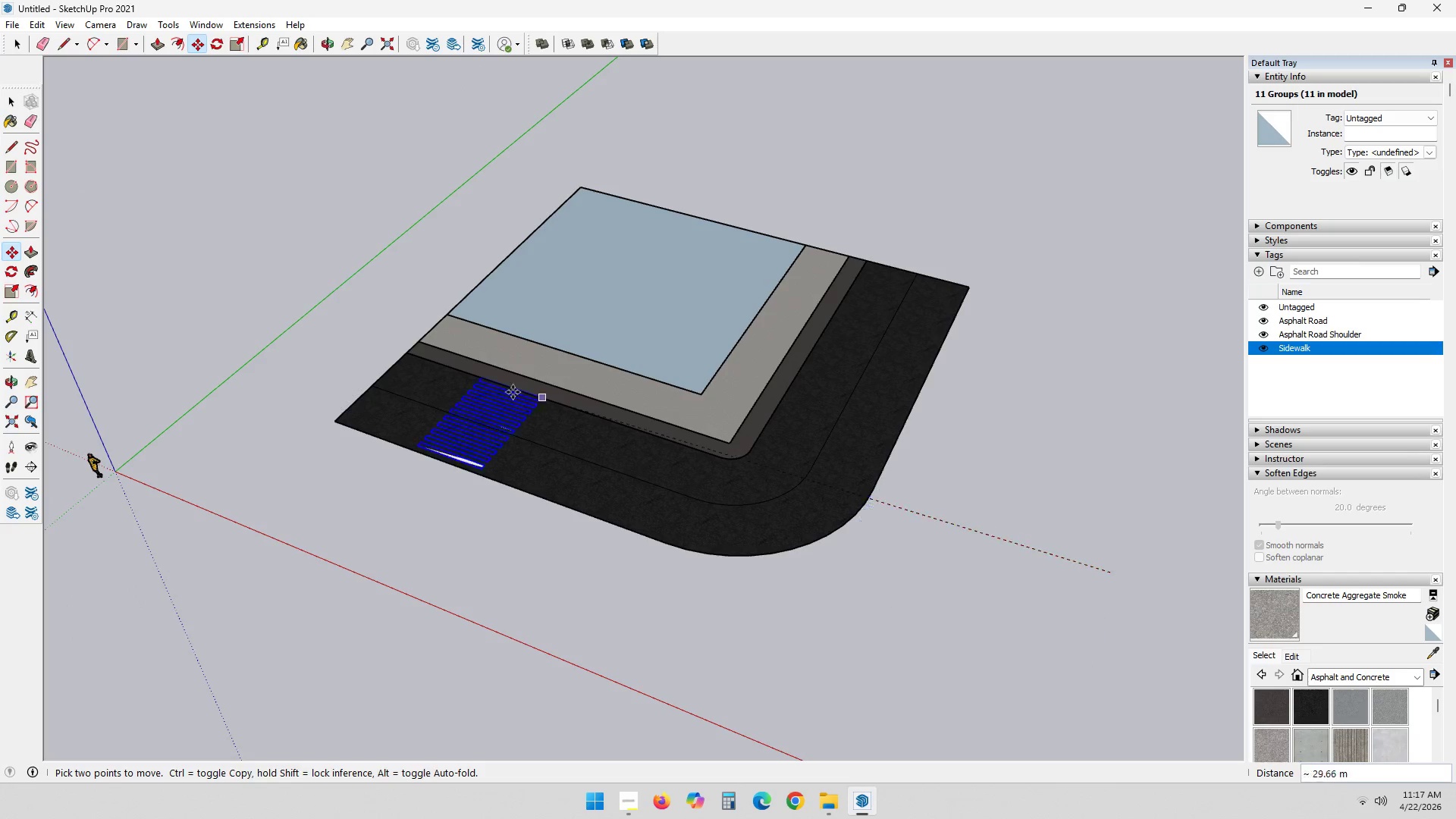 
scroll: coordinate [615, 447], scroll_direction: up, amount: 11.0
 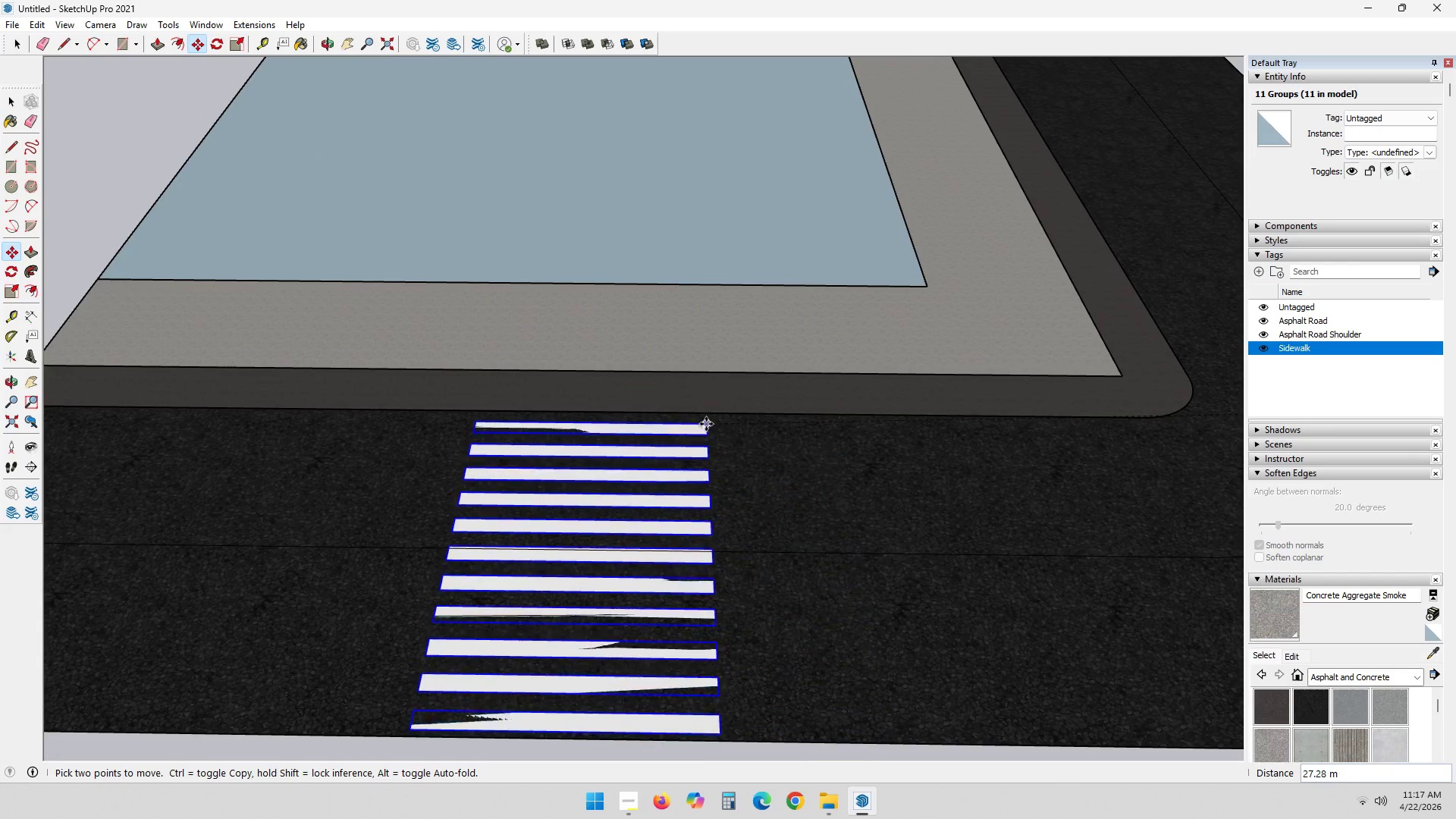 
scroll: coordinate [804, 509], scroll_direction: down, amount: 10.0
 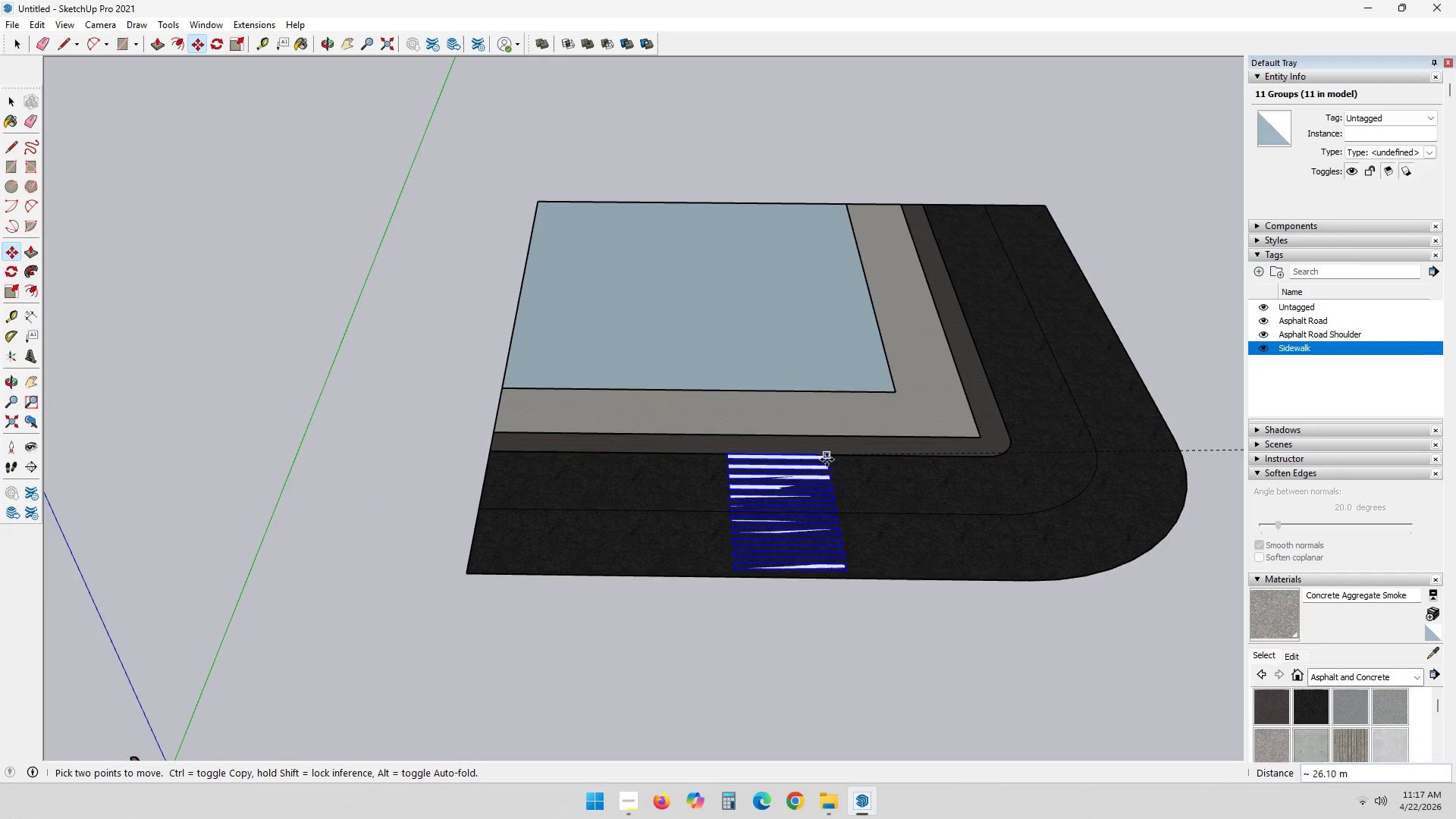 
scroll: coordinate [825, 464], scroll_direction: up, amount: 4.0
 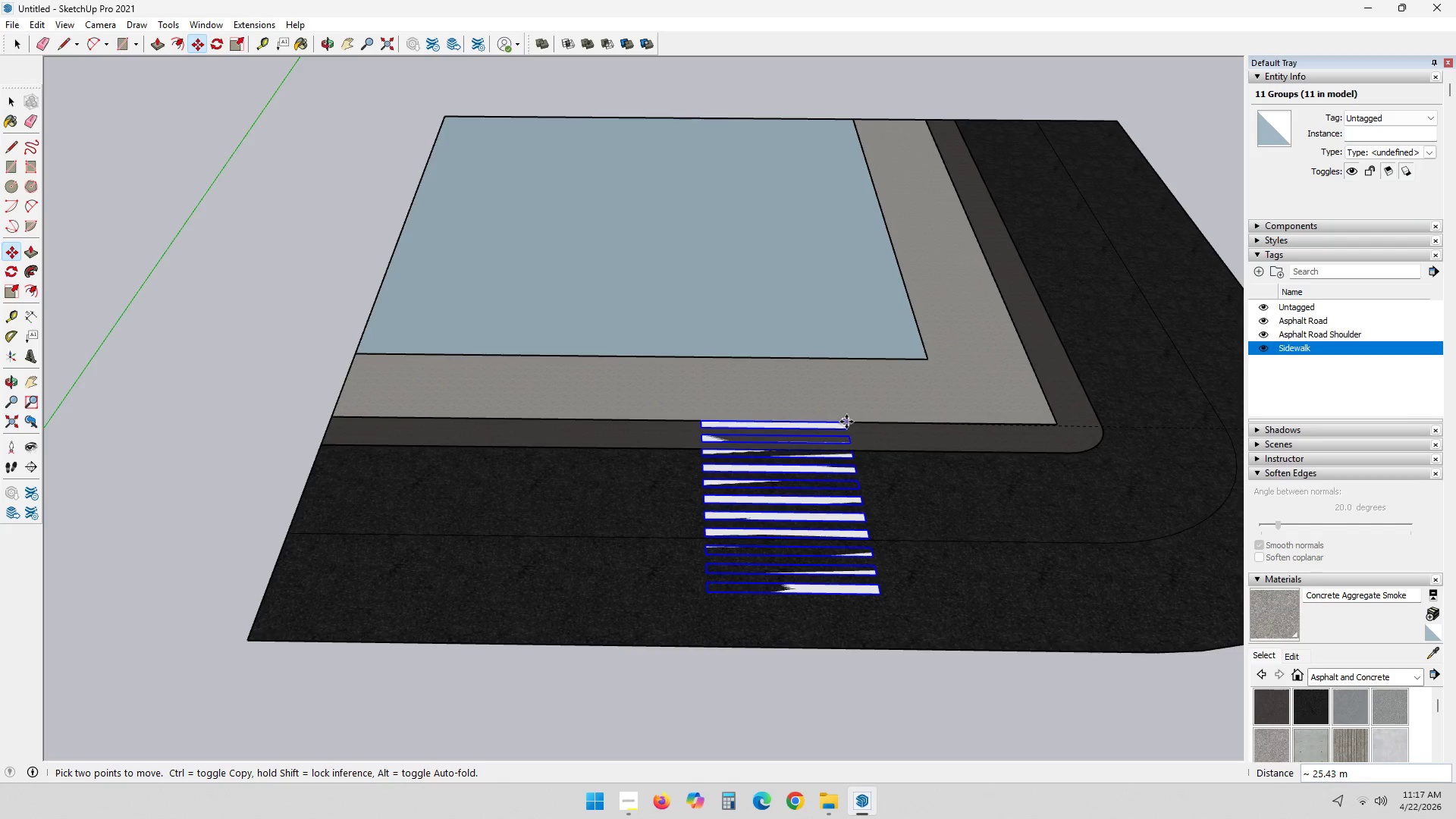 
key(Escape)
 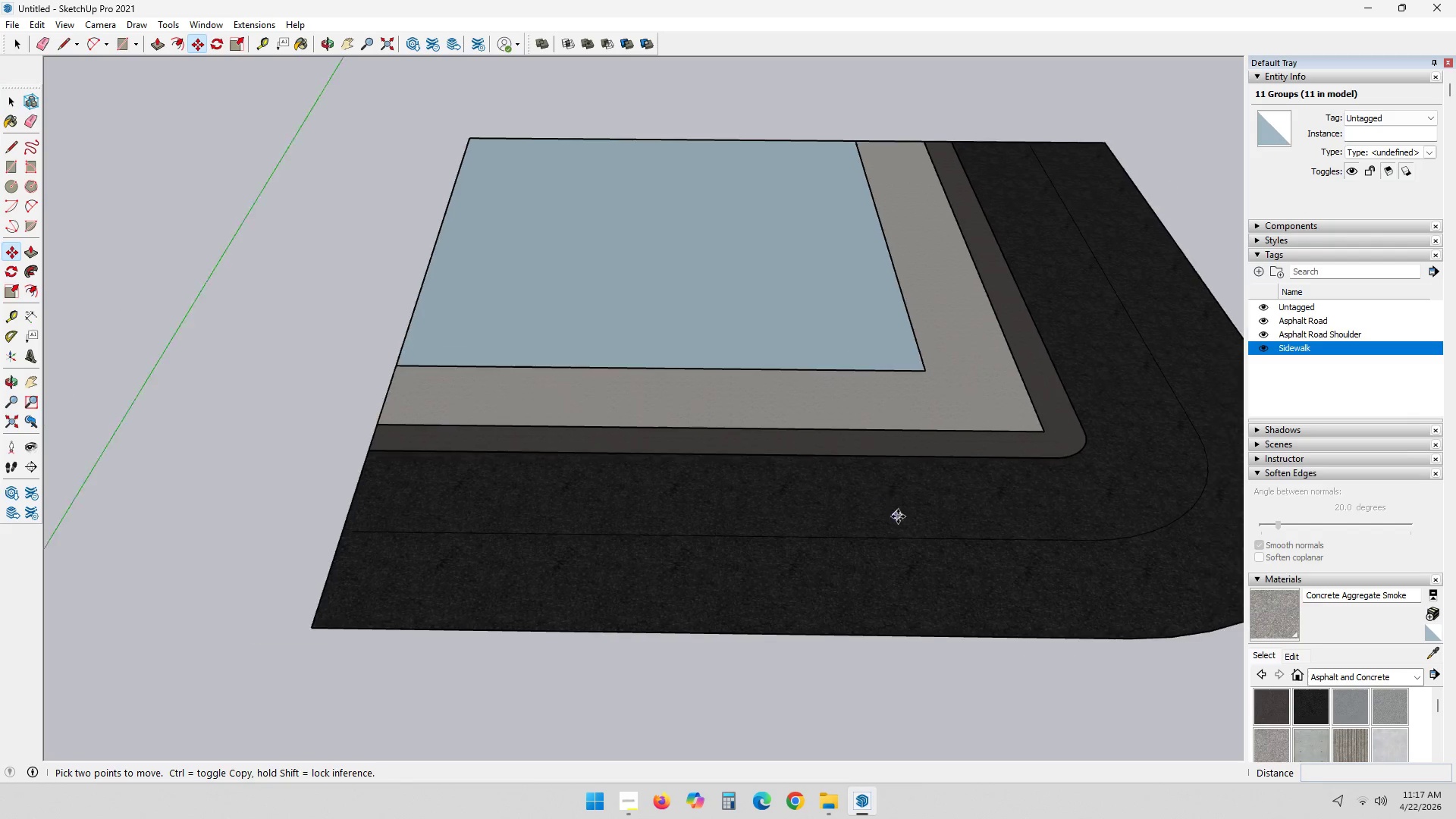 
hold_key(key=ShiftLeft, duration=0.33)
 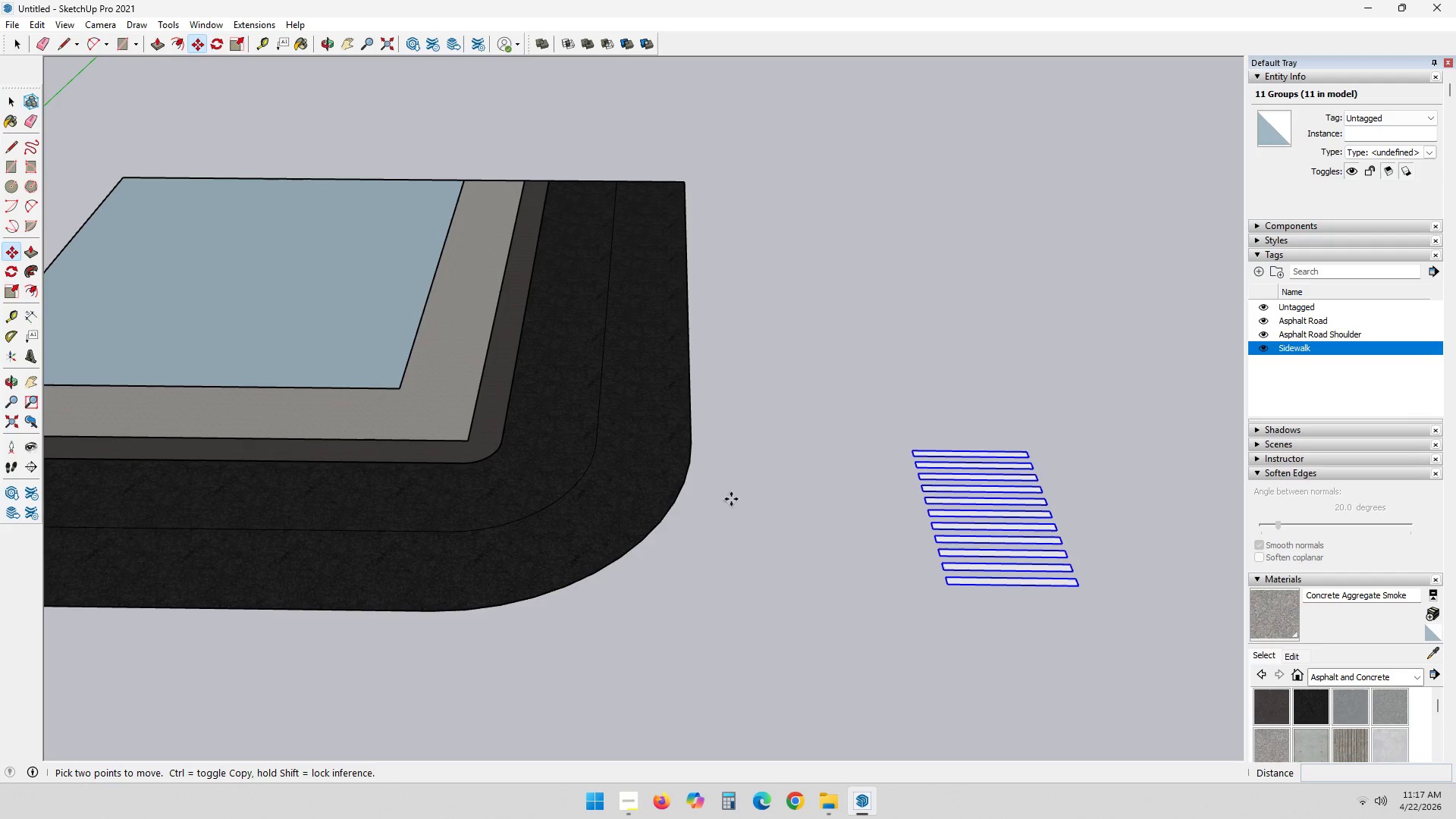 
scroll: coordinate [899, 517], scroll_direction: down, amount: 3.0
 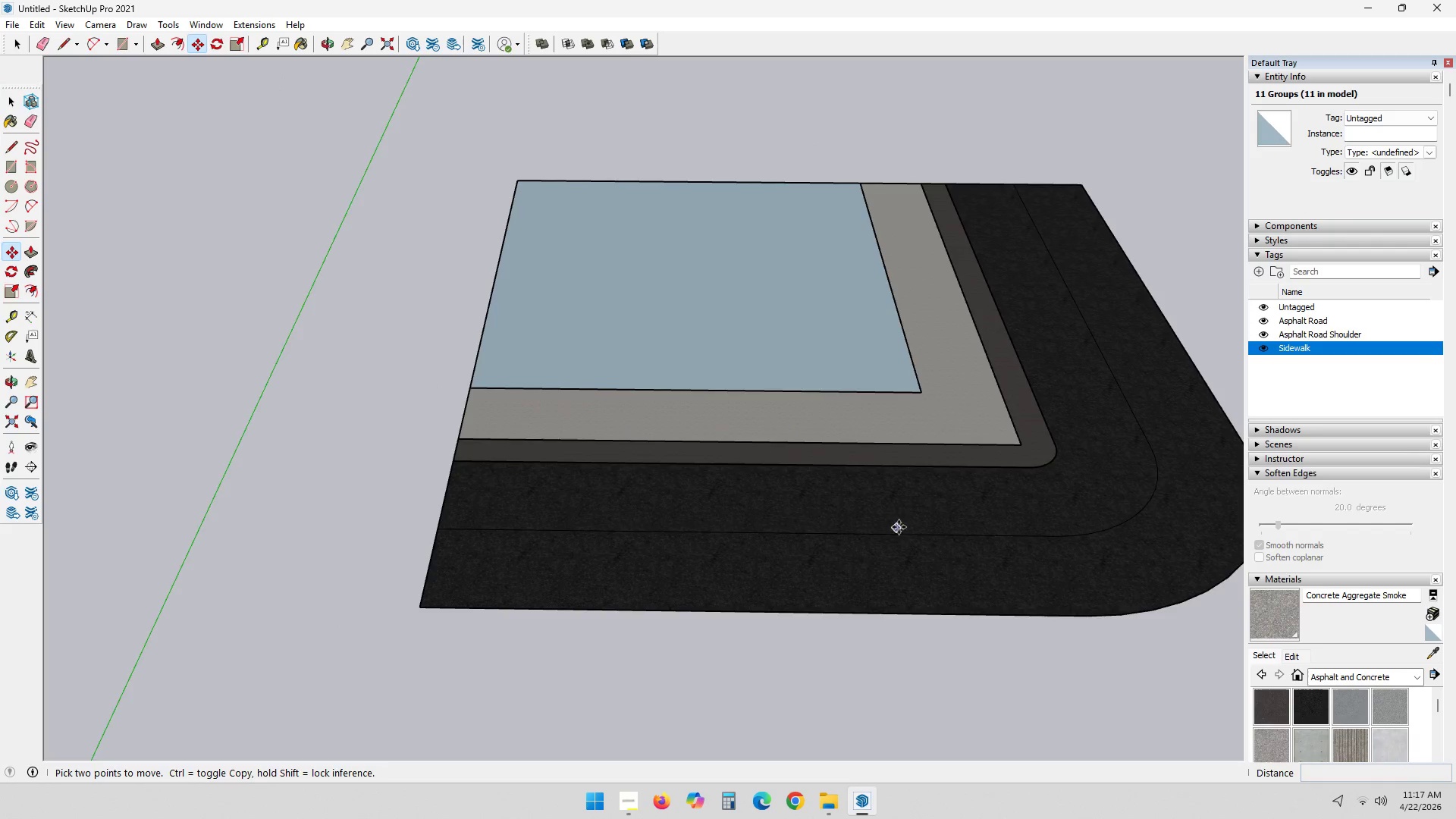 
key(Space)
 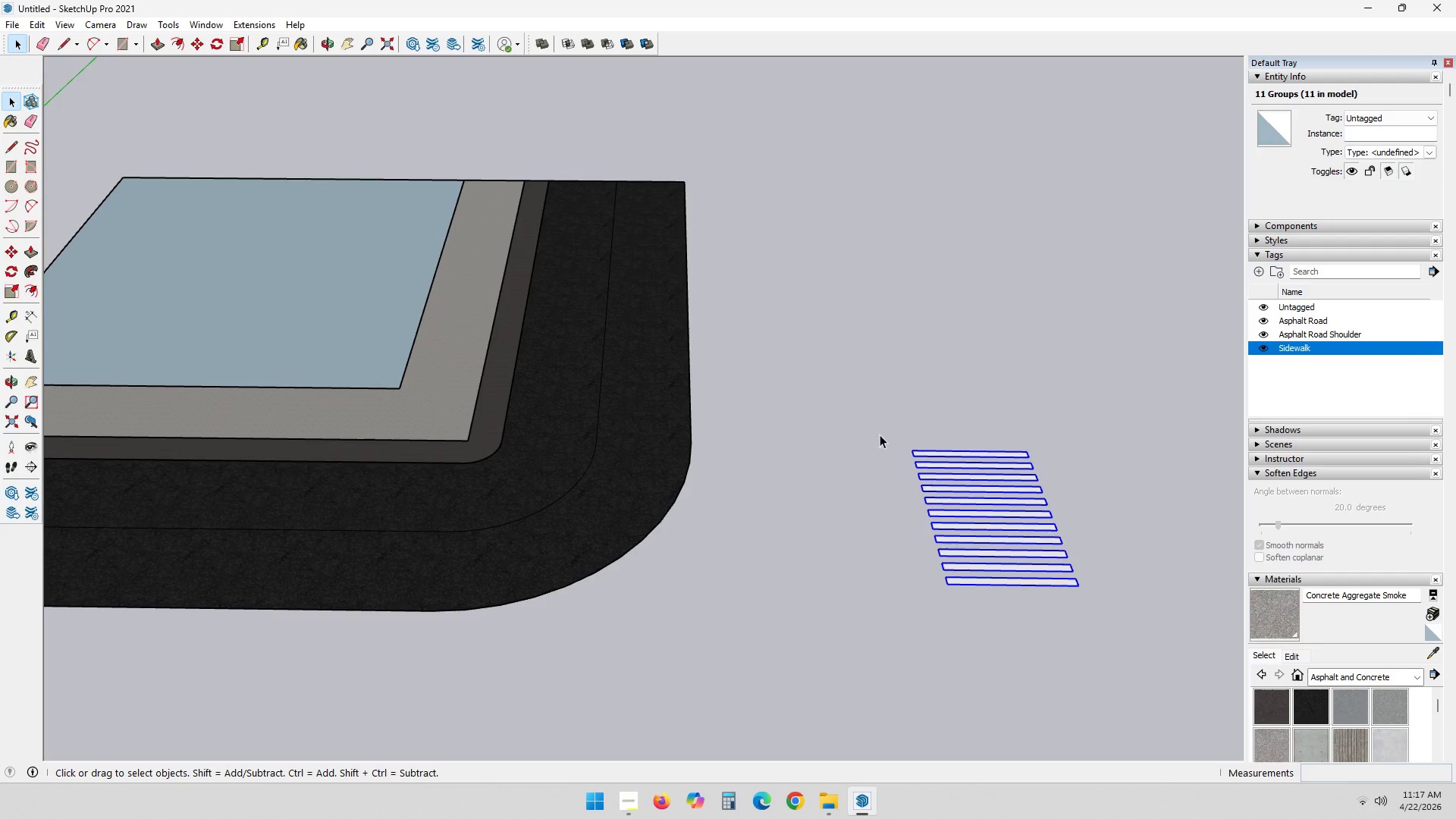 
left_click_drag(start_coordinate=[883, 430], to_coordinate=[1133, 672])
 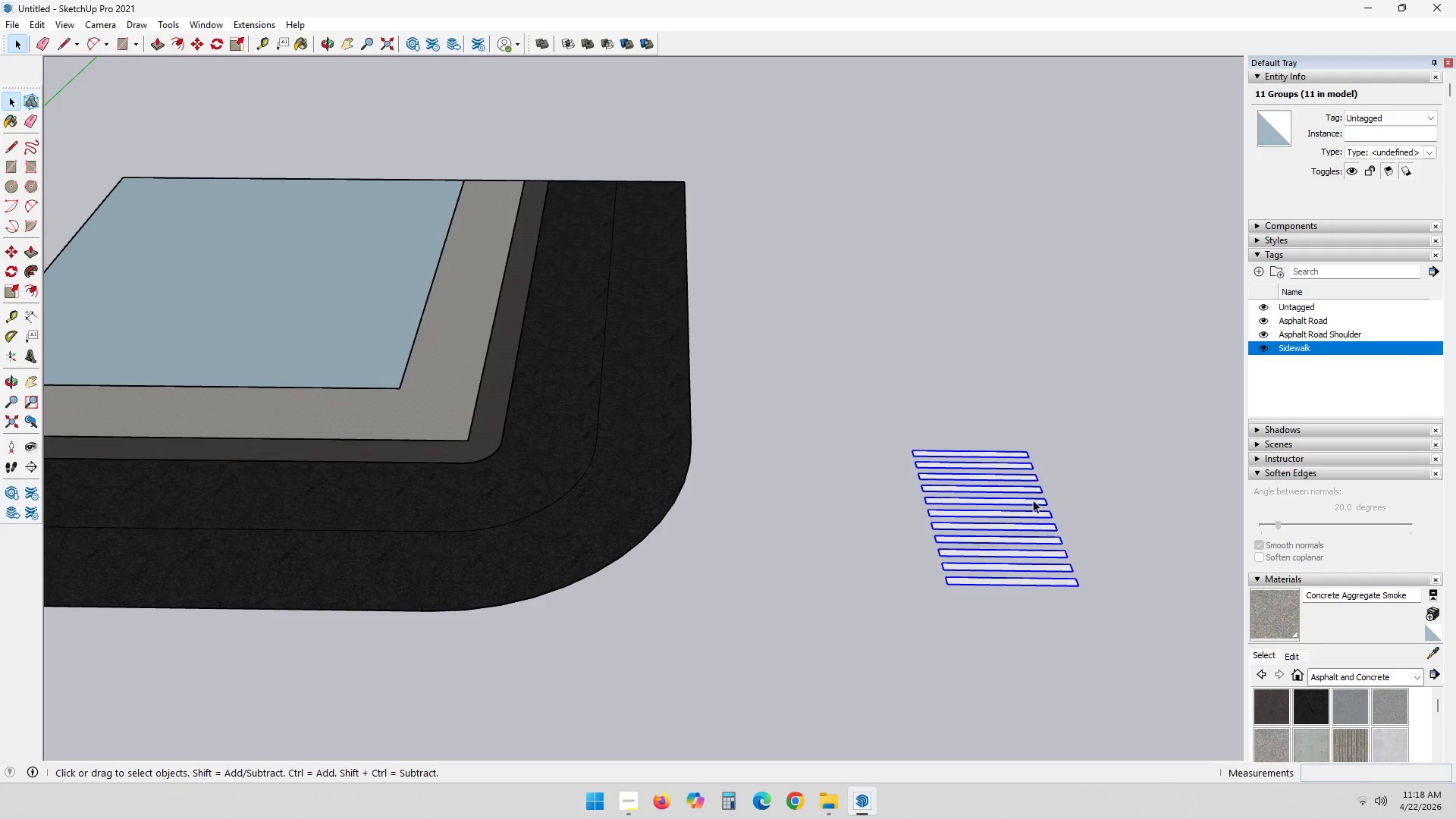 
right_click([981, 475])
 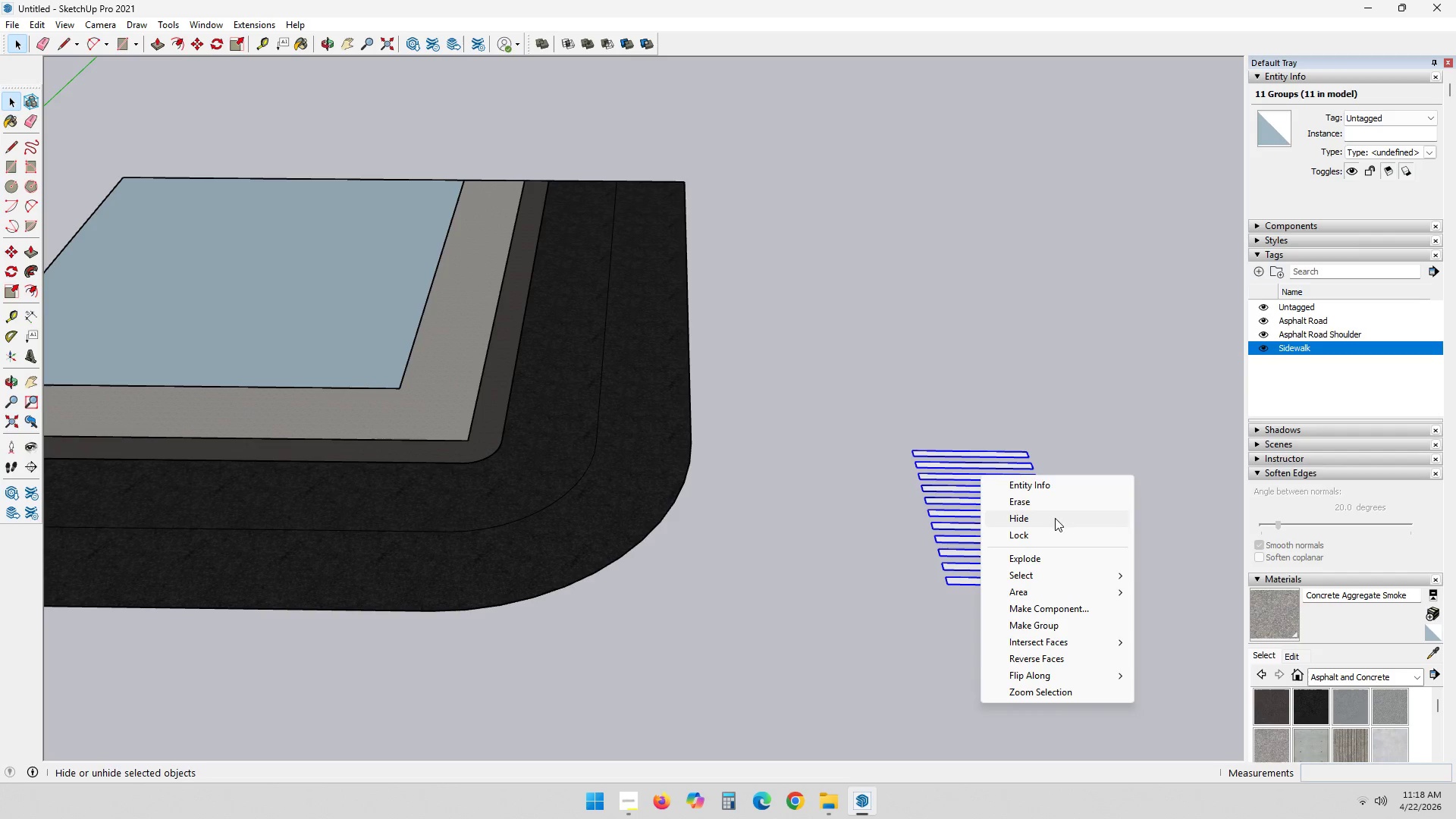 
wait(5.47)
 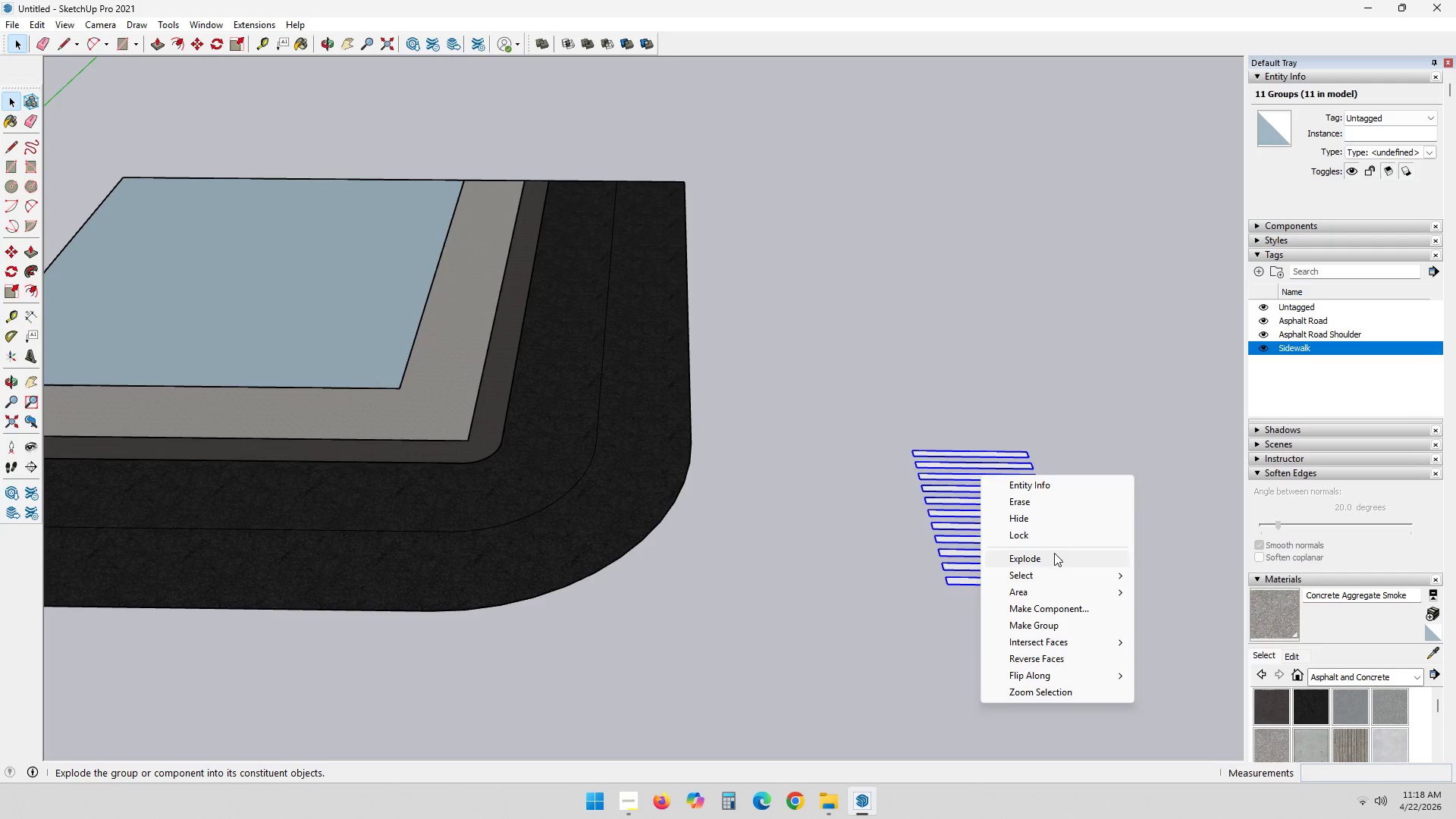 
left_click([1106, 428])
 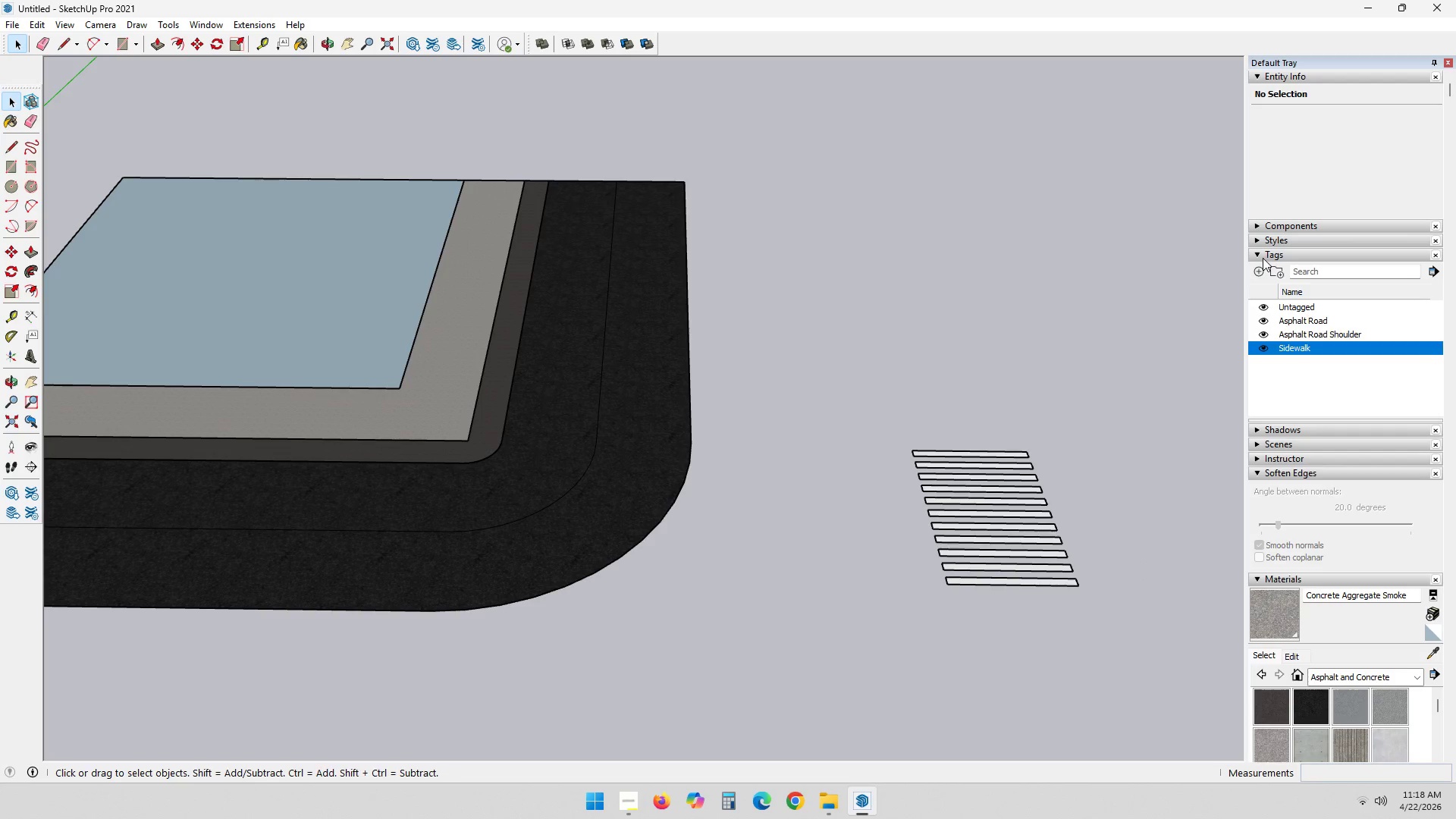 
type(Crs)
key(Backspace)
type(osswalk)
 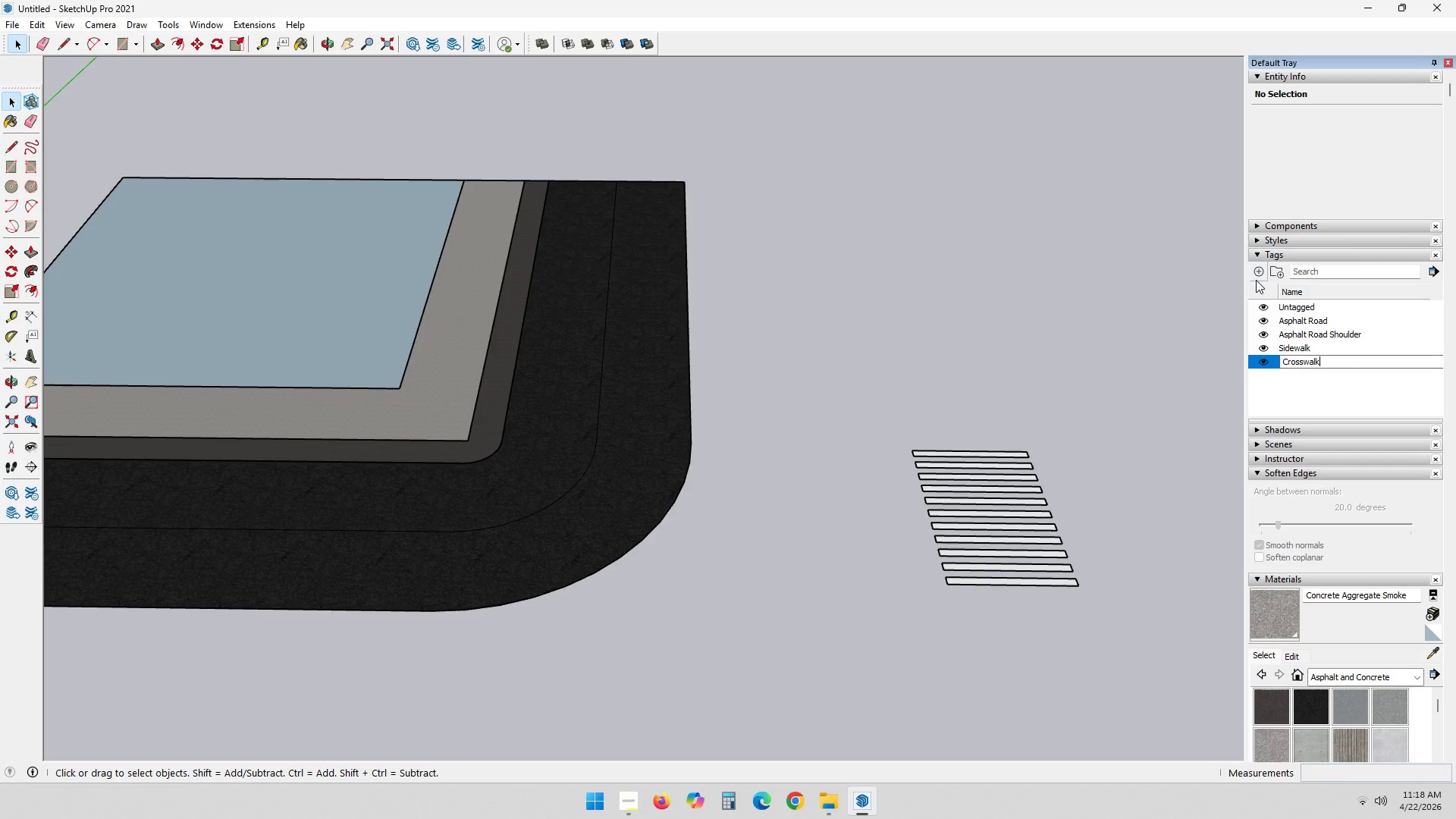 
key(Enter)
 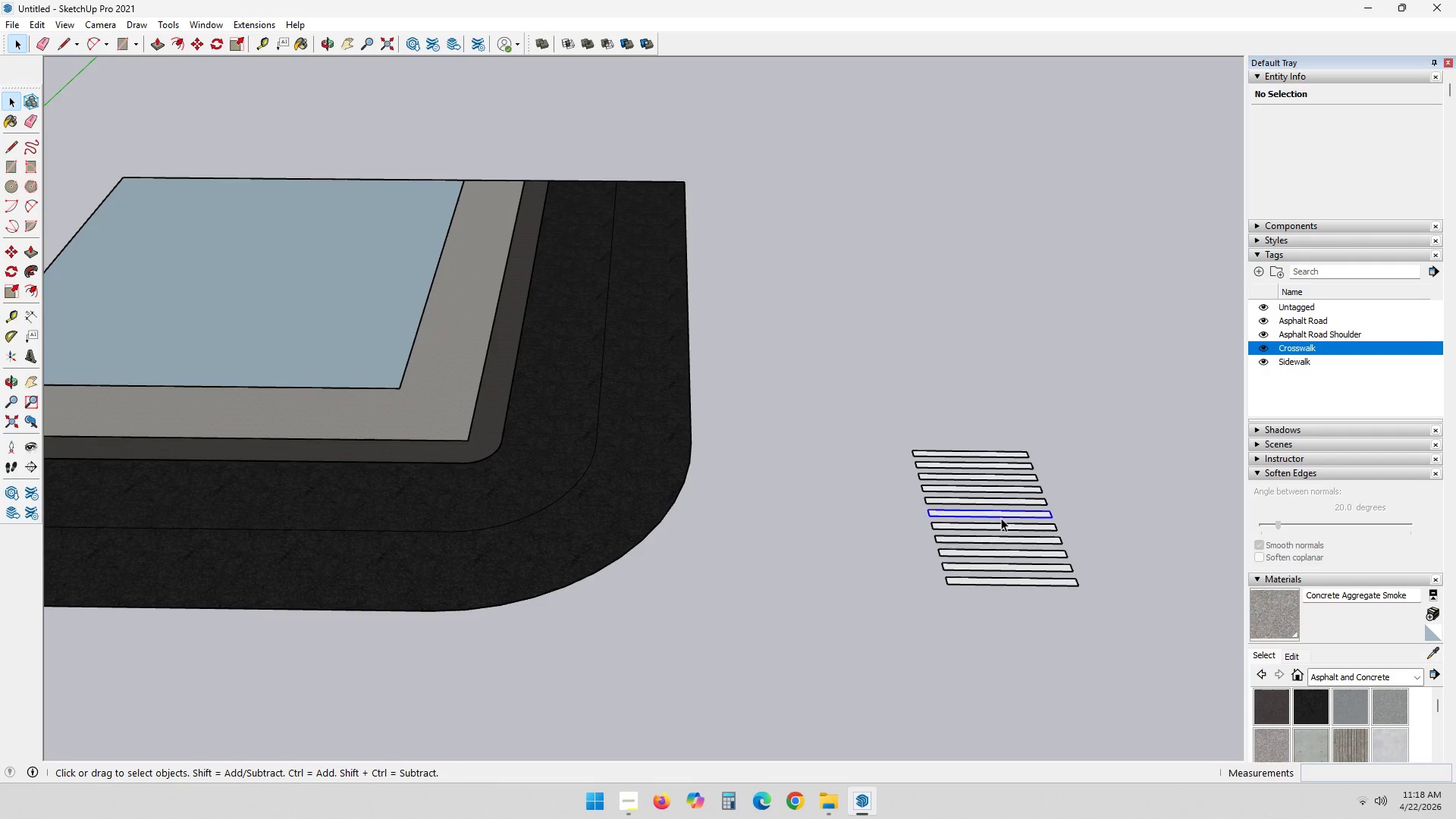 
left_click([945, 368])
 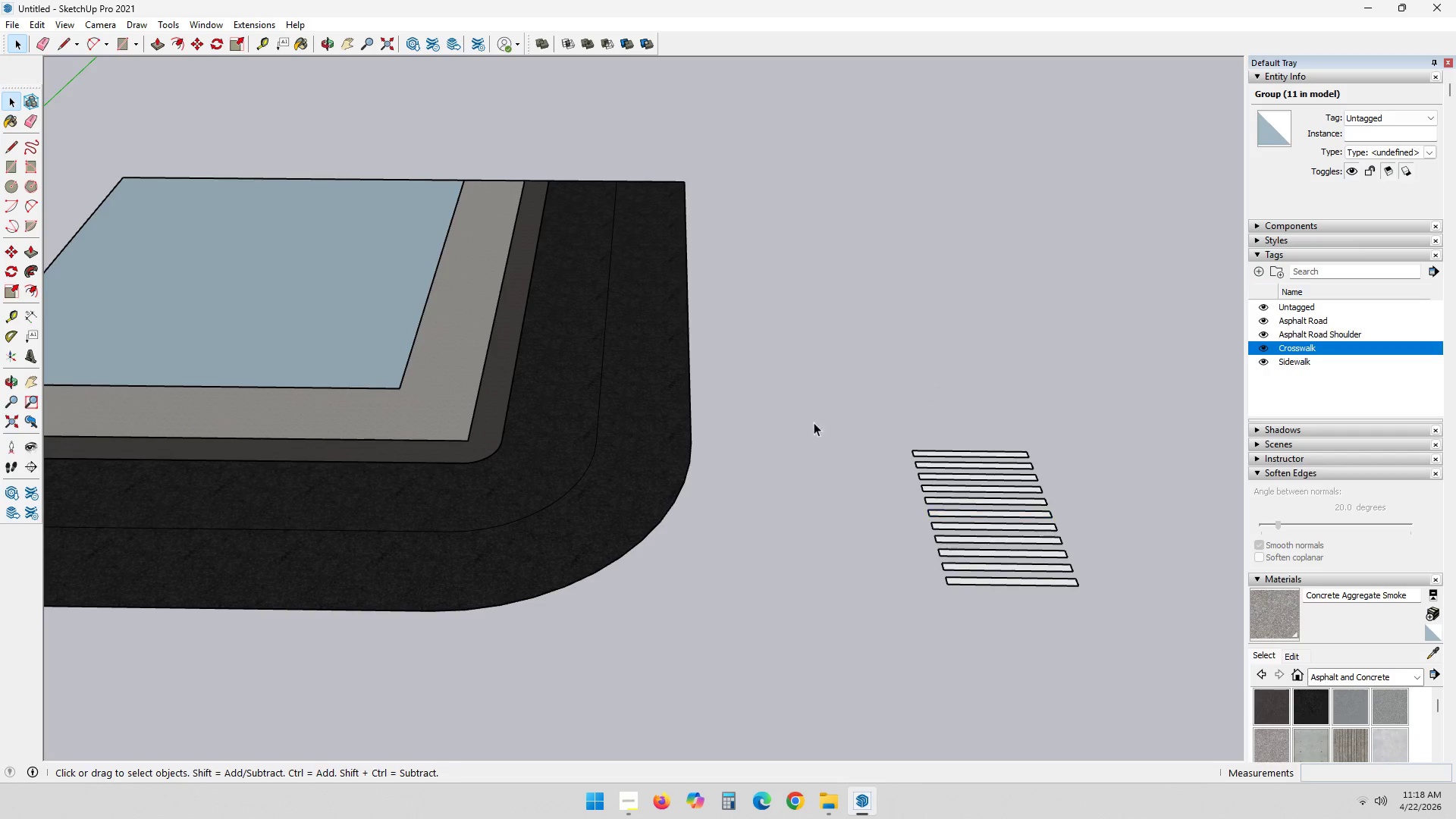 
left_click_drag(start_coordinate=[795, 414], to_coordinate=[1147, 742])
 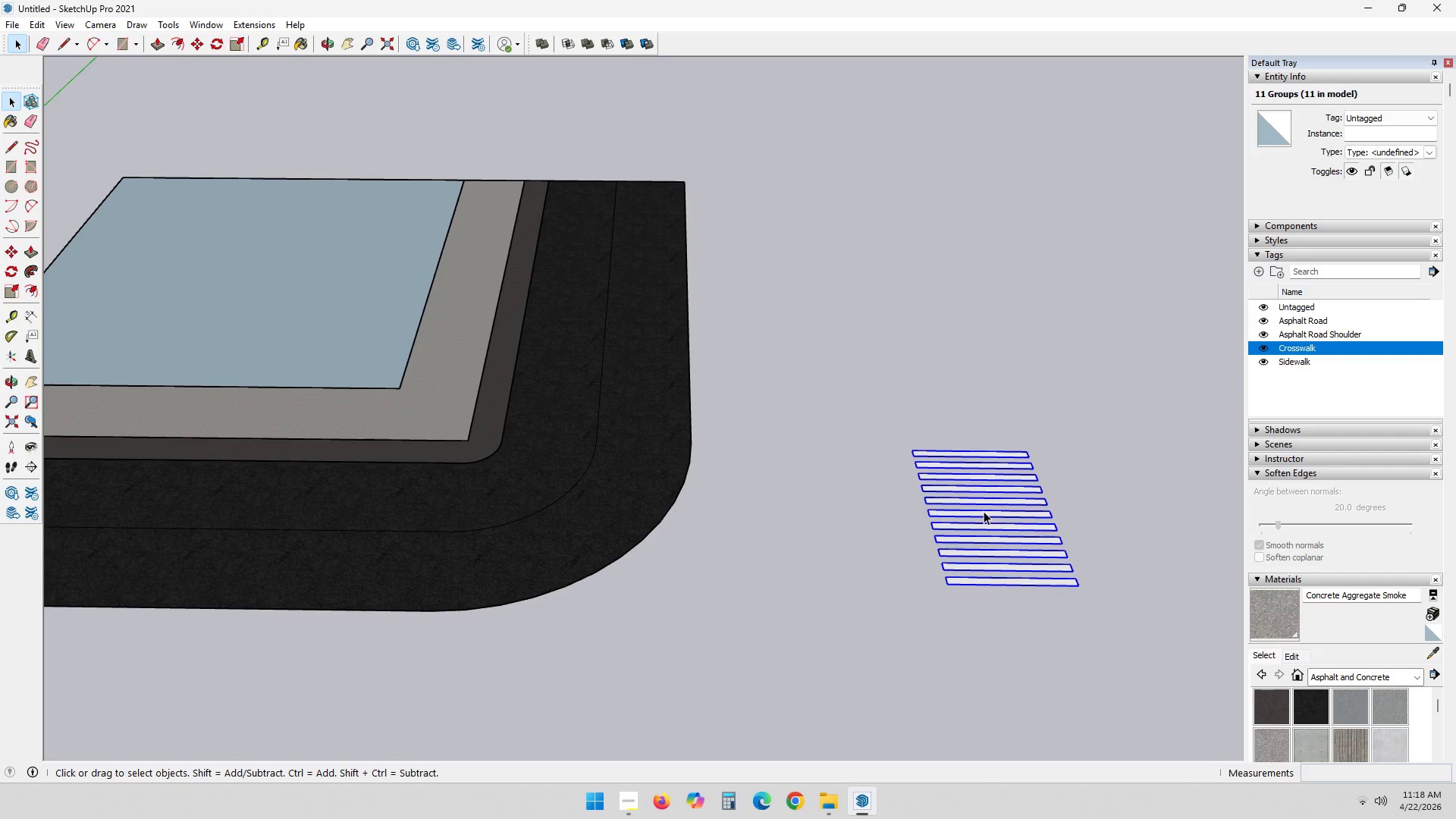 
right_click([984, 511])
 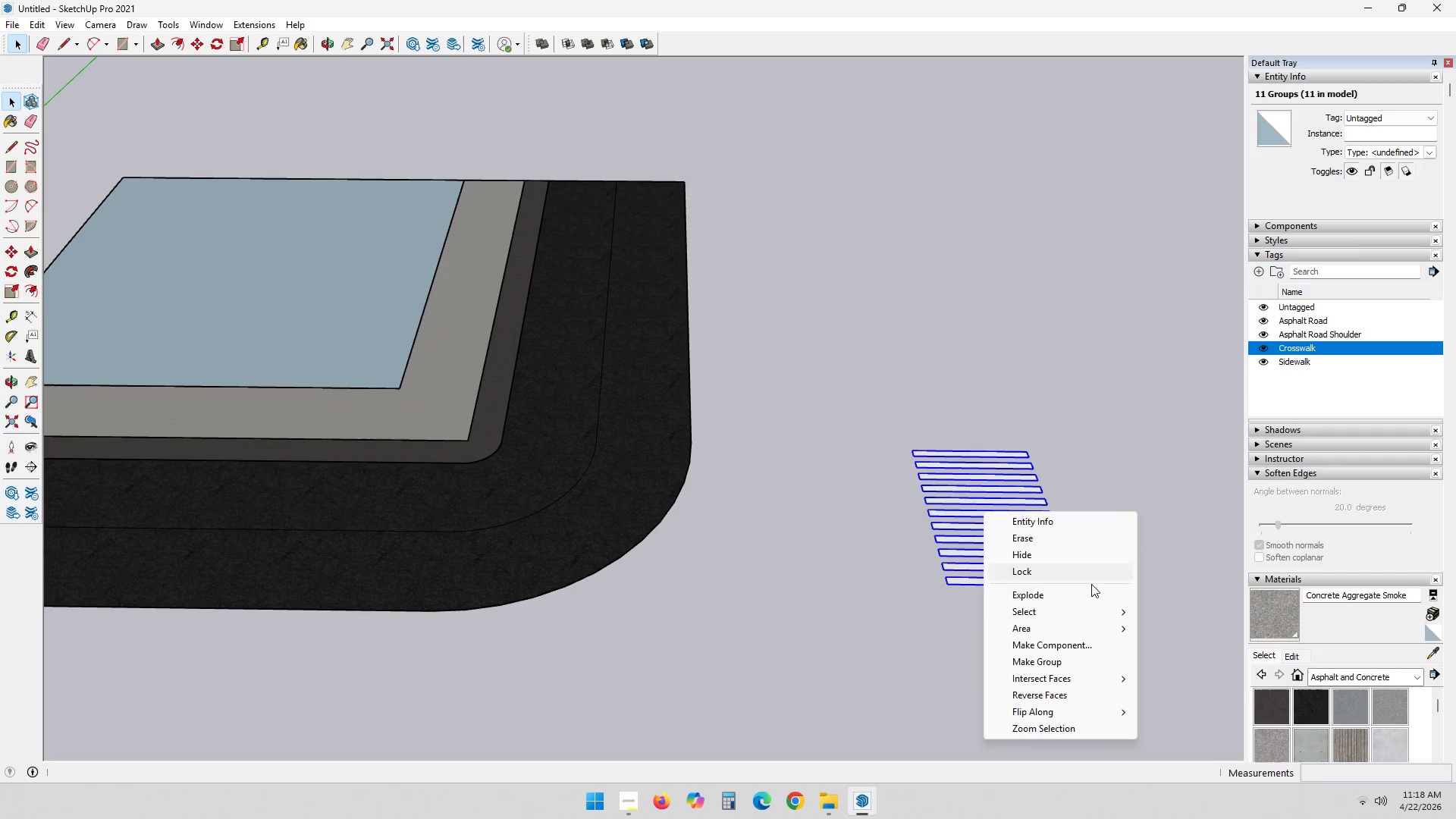 
left_click([1062, 663])
 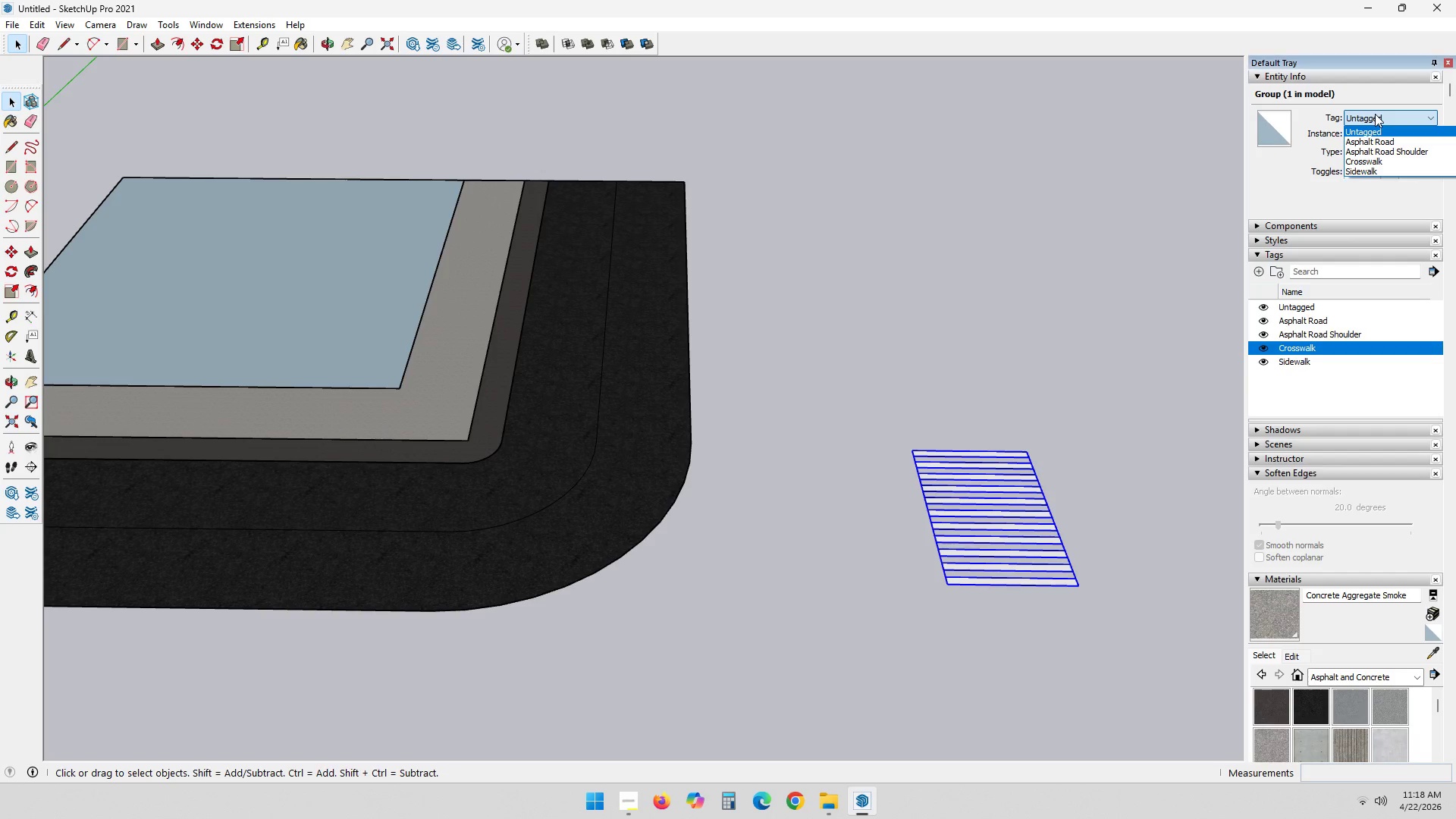 
left_click([1371, 160])
 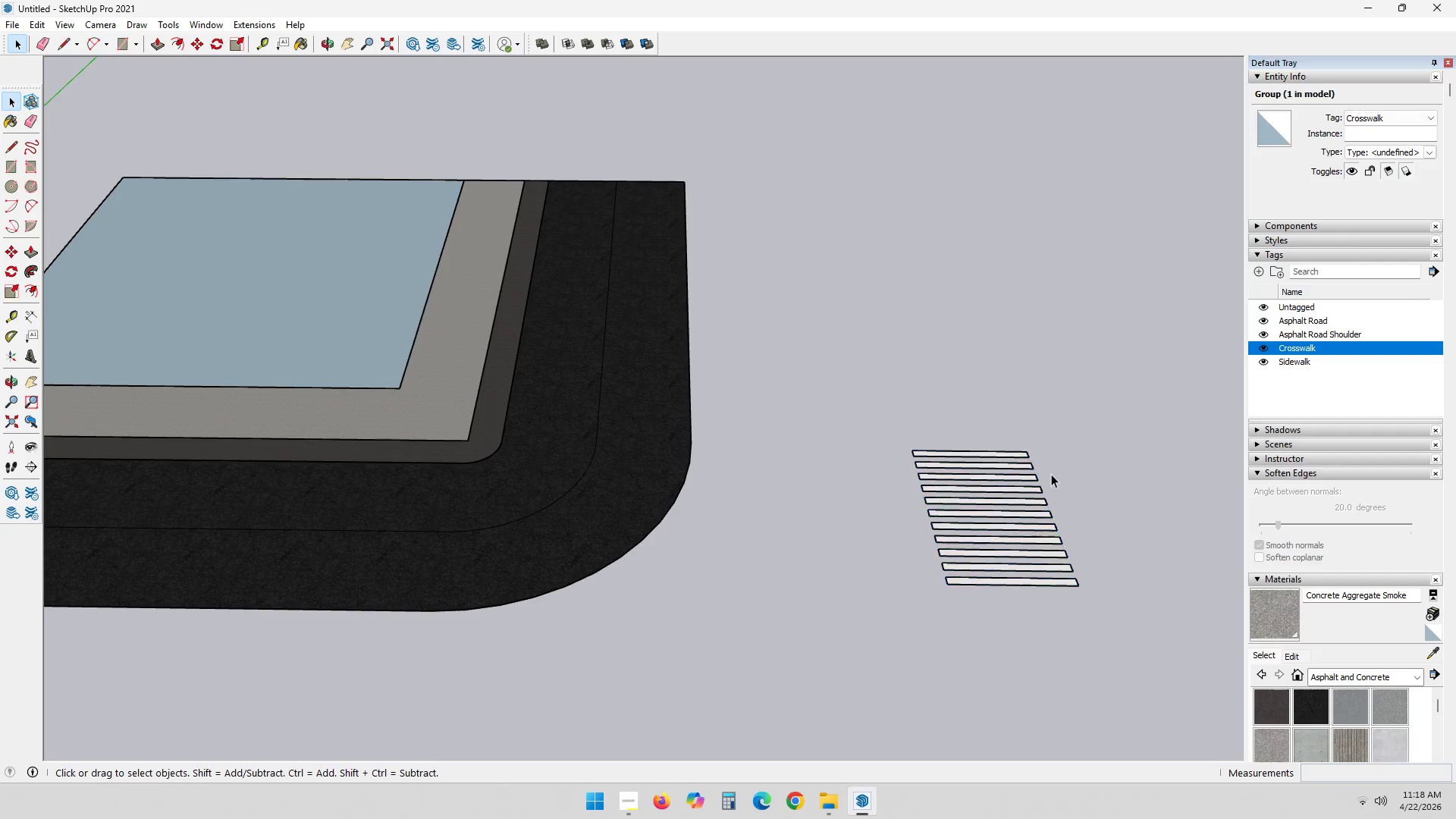 
triple_click([989, 492])
 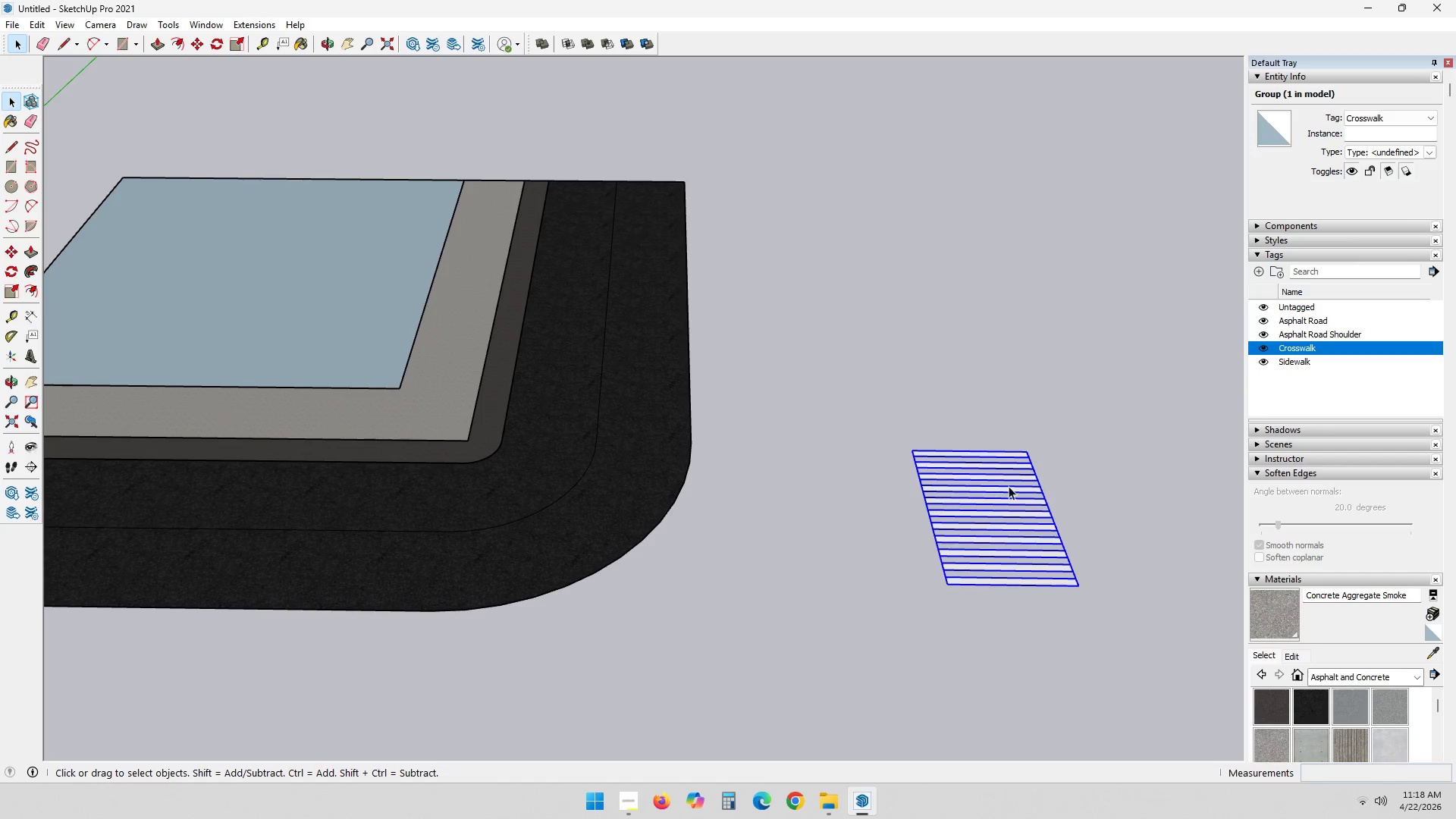 
key(M)
 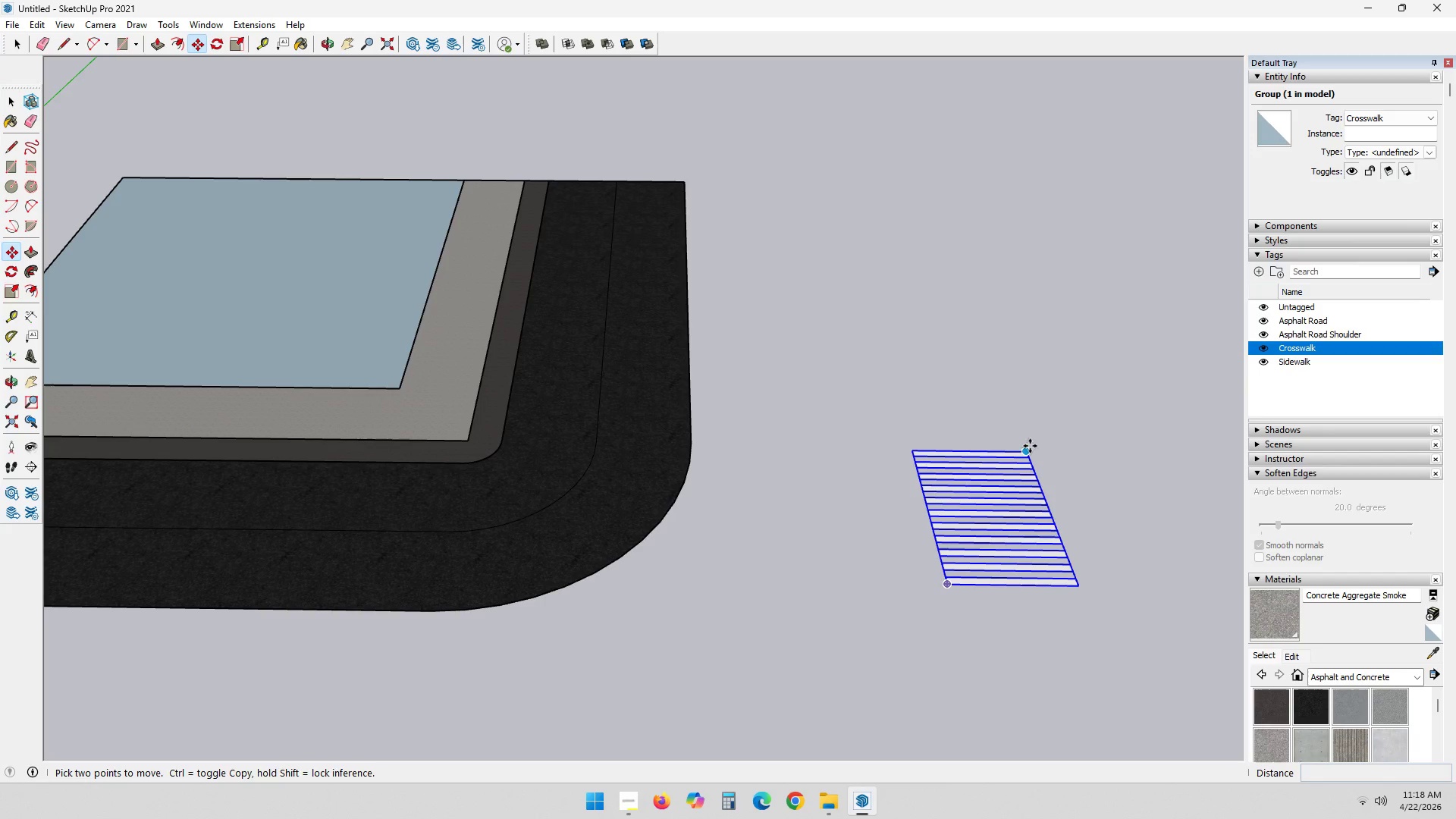 
left_click([1030, 446])
 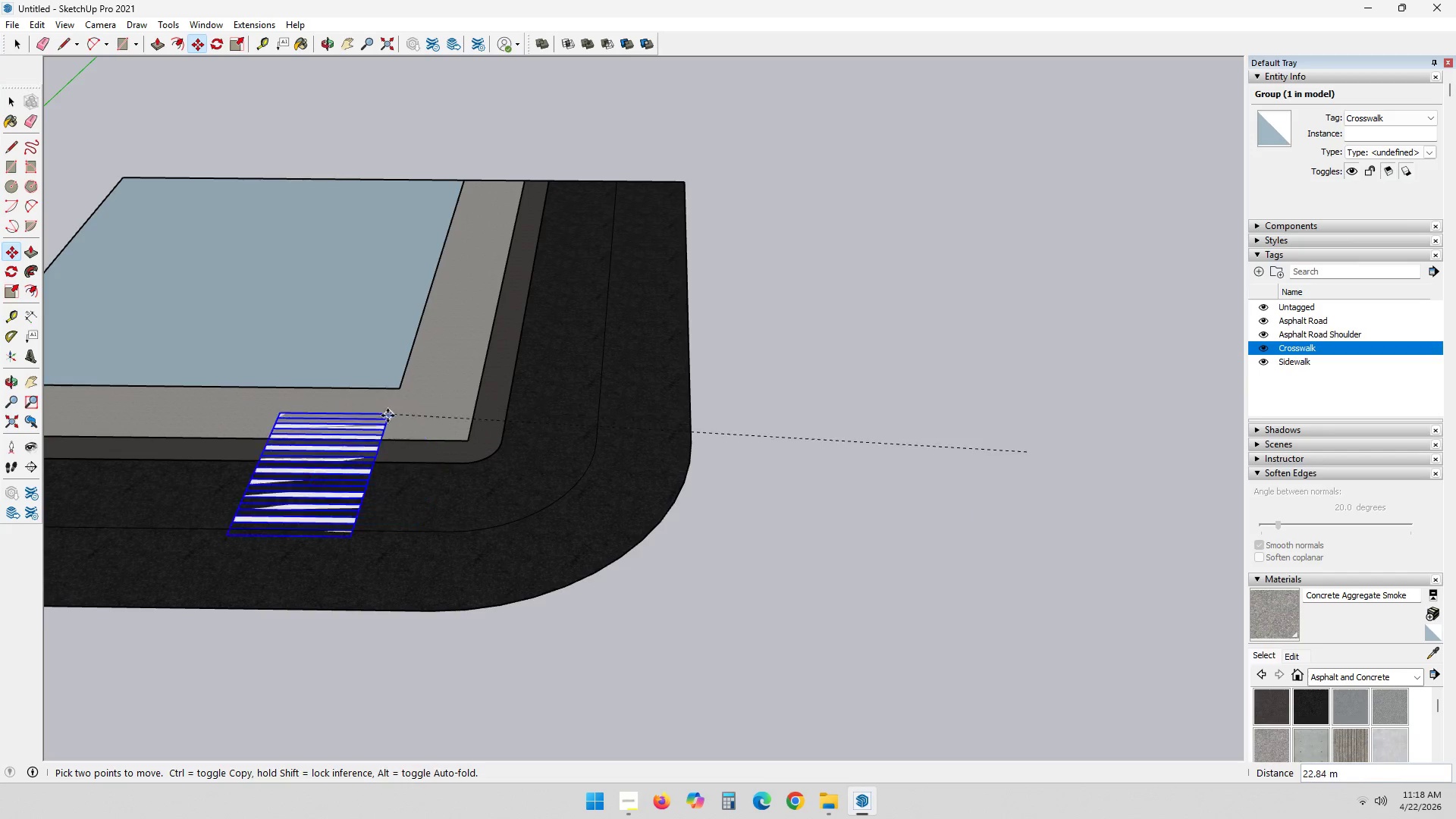 
key(Shift+ShiftLeft)
 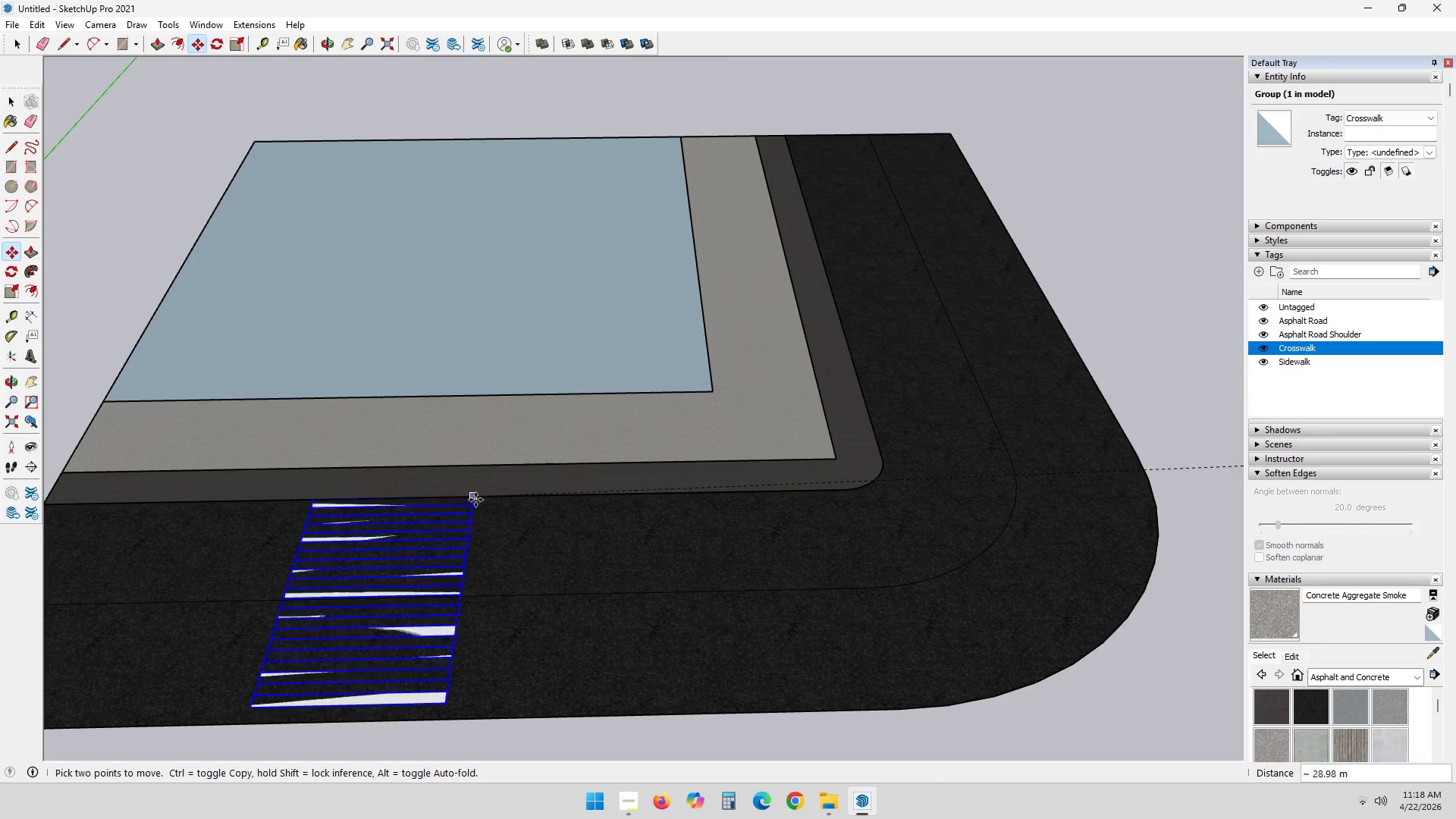 
scroll: coordinate [566, 469], scroll_direction: up, amount: 7.0
 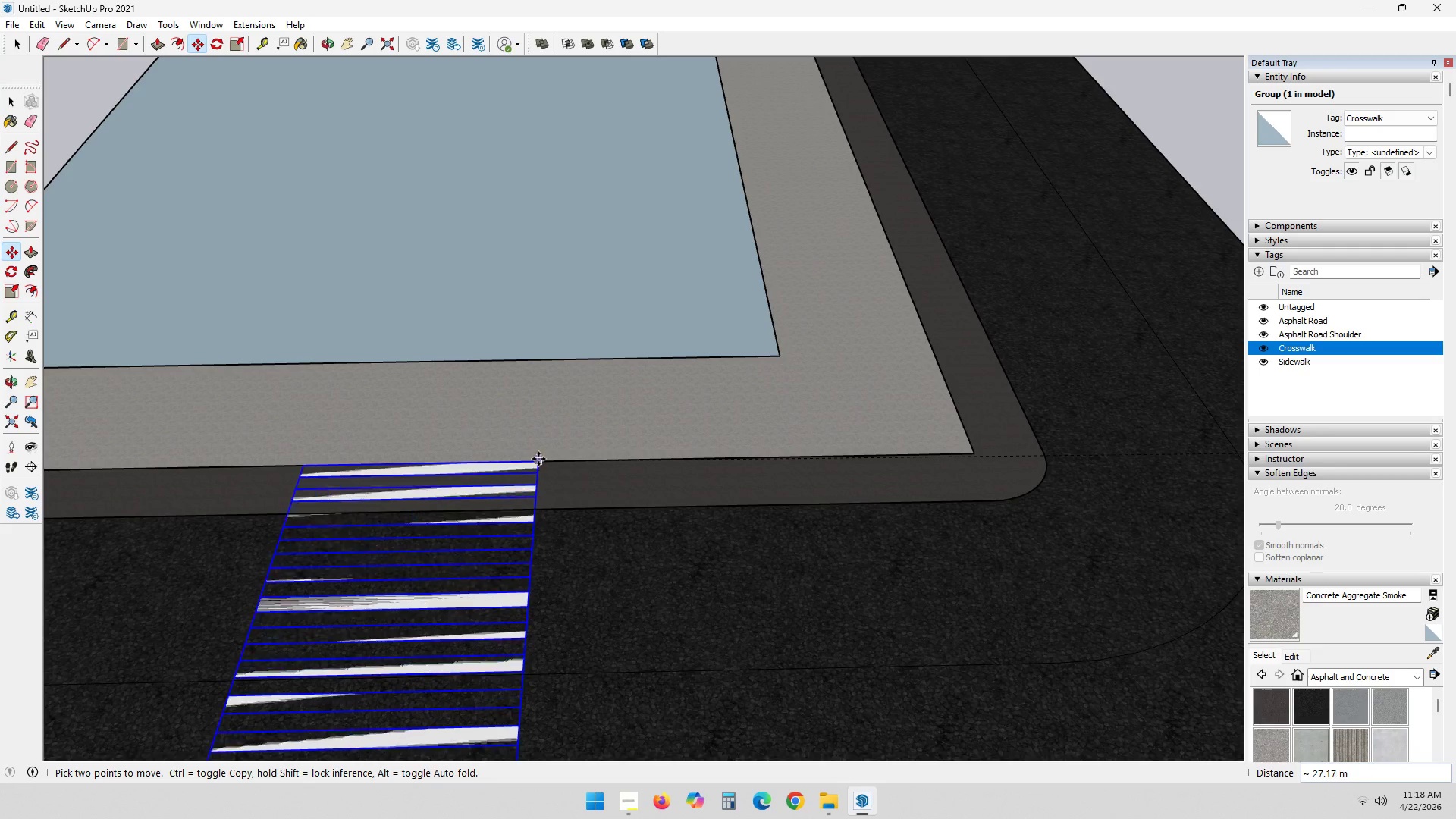 
left_click([536, 459])
 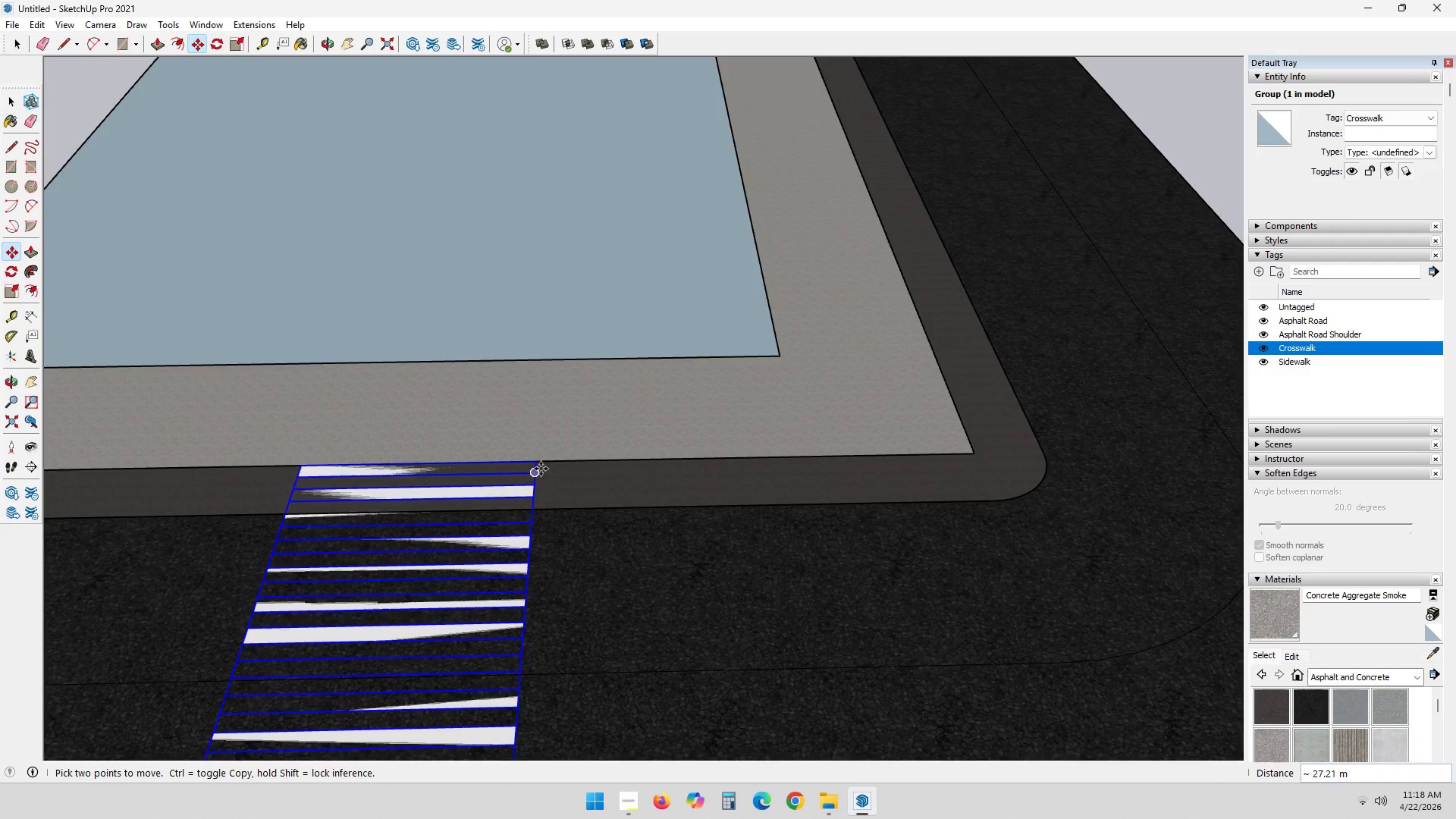 
key(Space)
 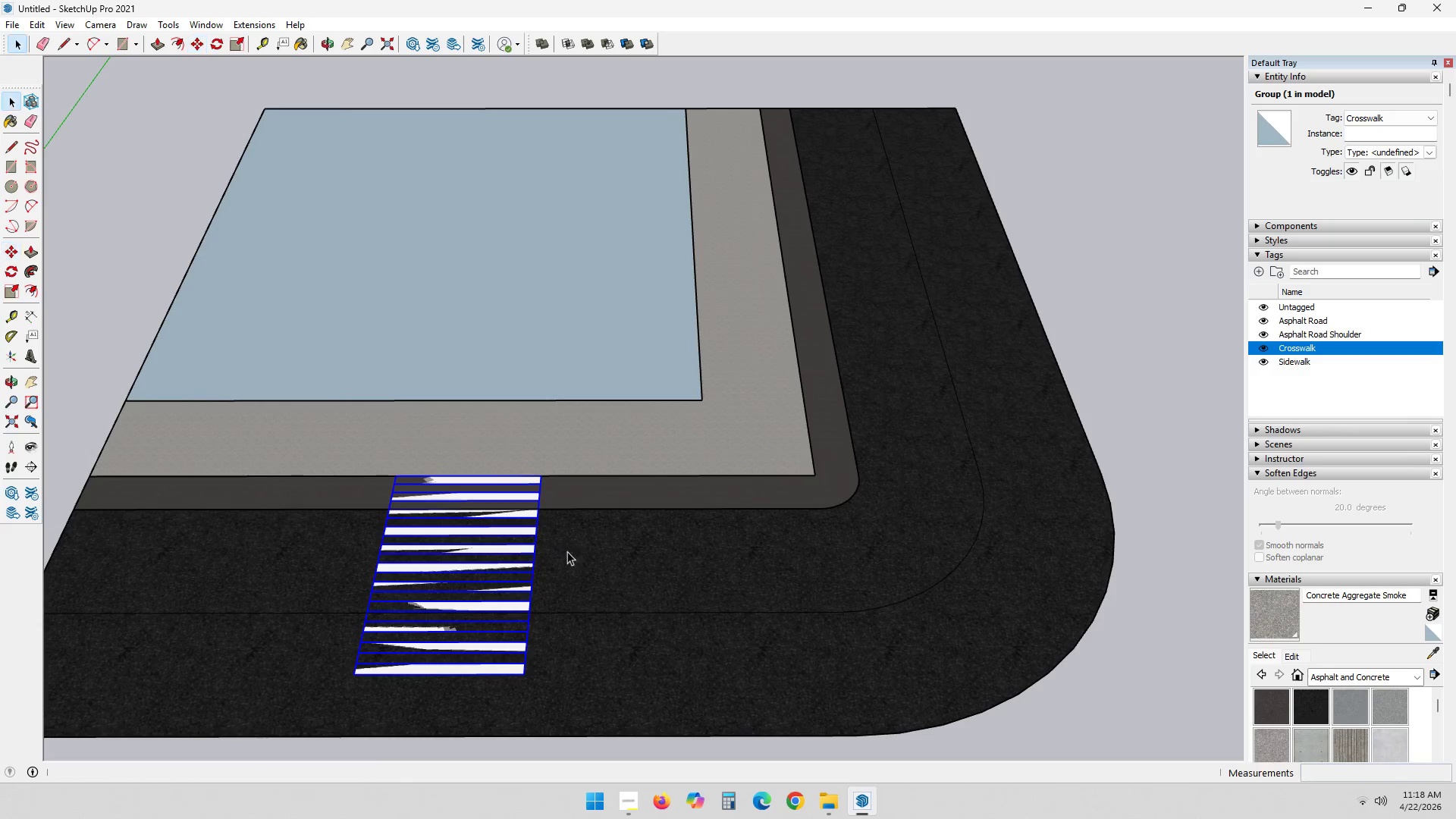 
key(Escape)
 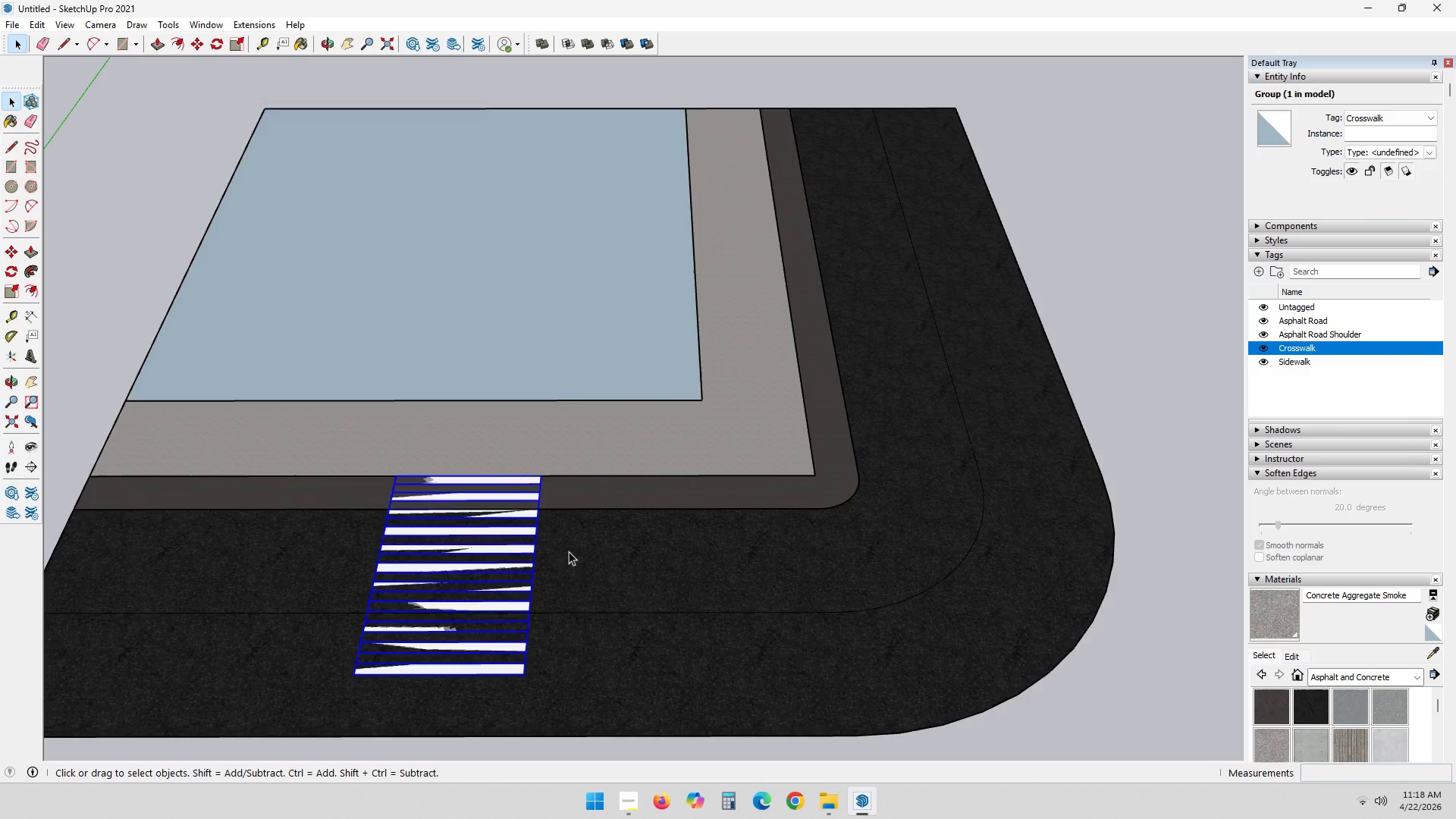 
scroll: coordinate [573, 546], scroll_direction: down, amount: 8.0
 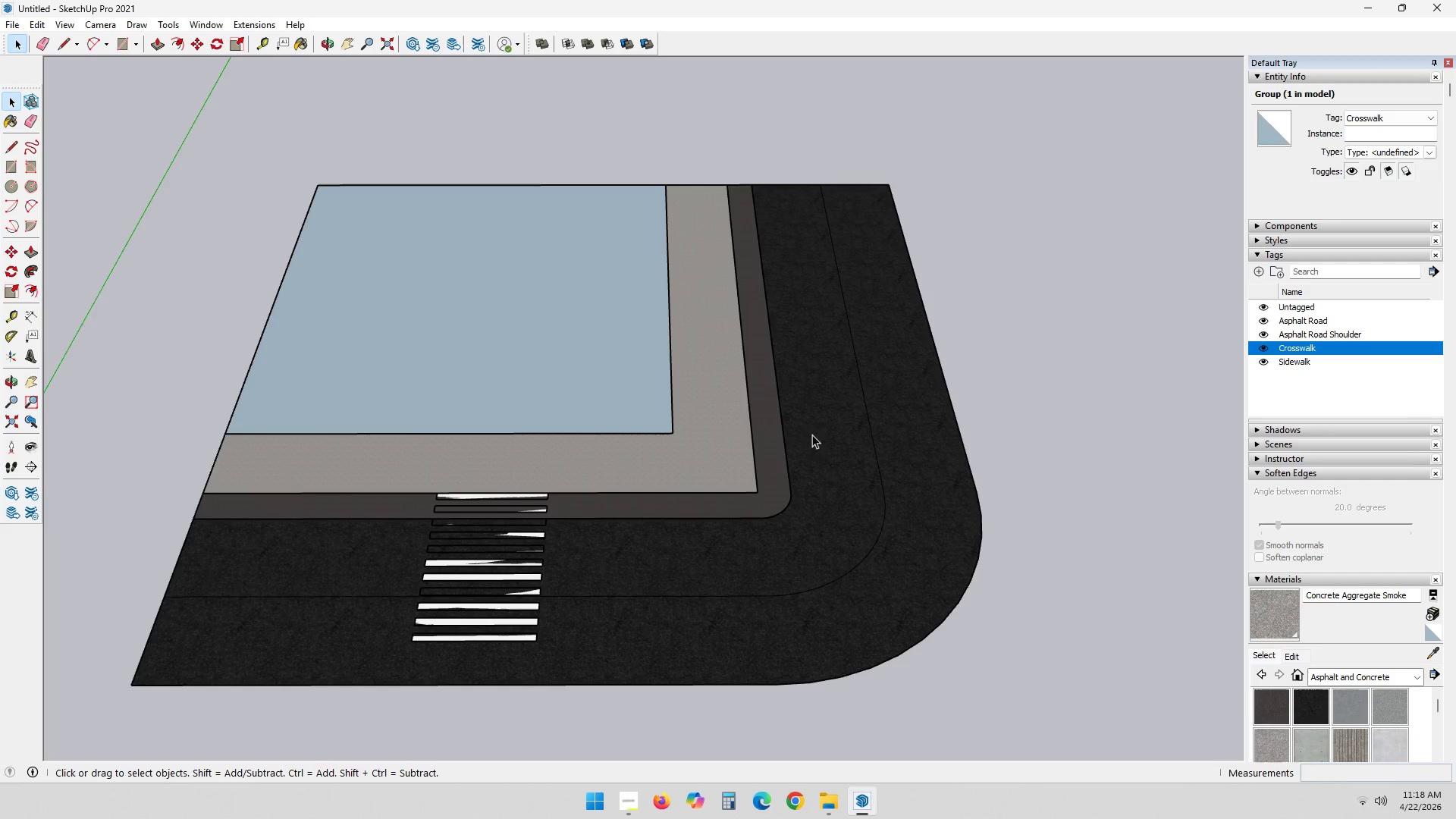 
scroll: coordinate [554, 532], scroll_direction: up, amount: 9.0
 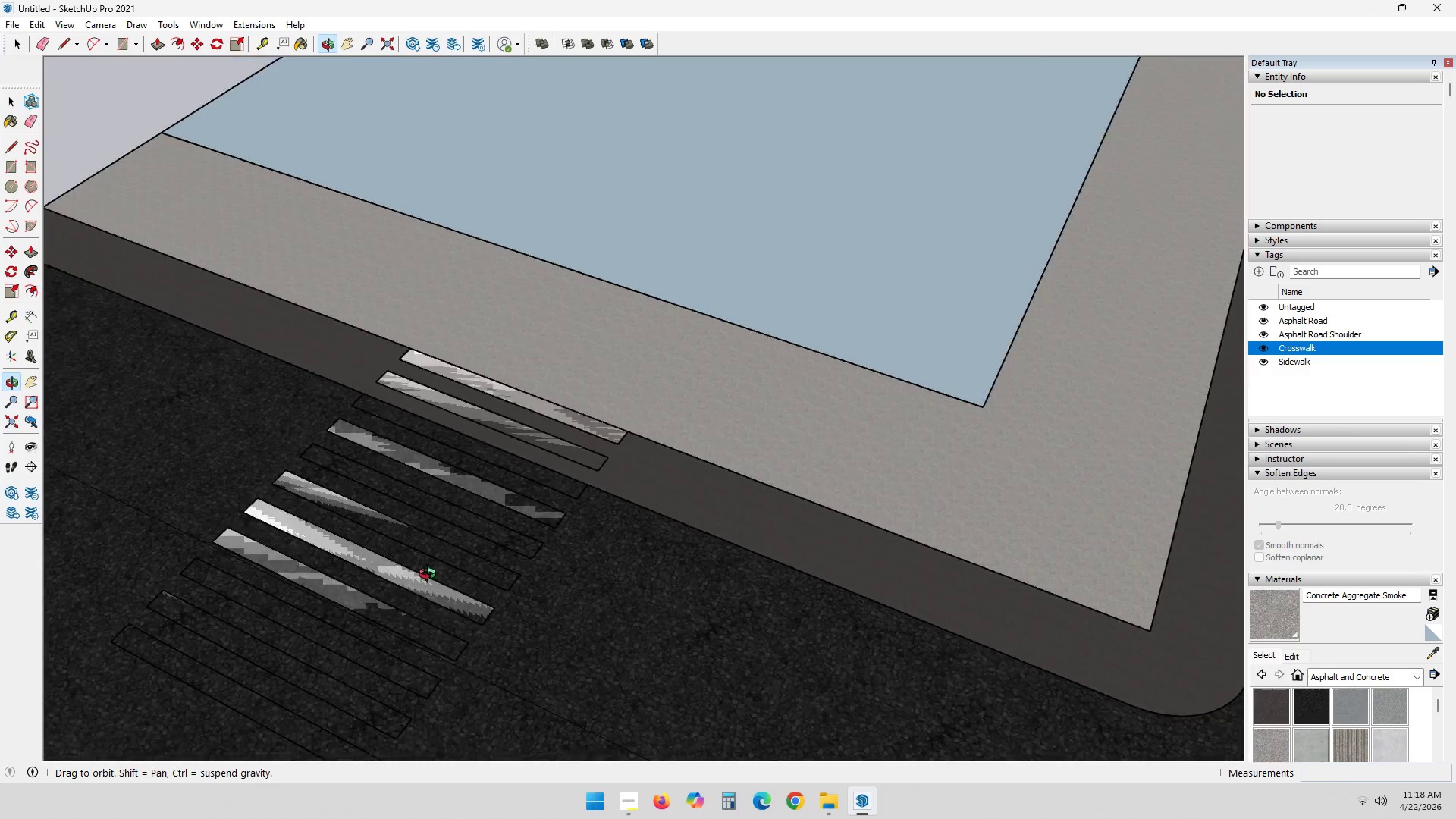 
hold_key(key=ShiftLeft, duration=0.42)
scroll: coordinate [447, 574], scroll_direction: down, amount: 3.0
 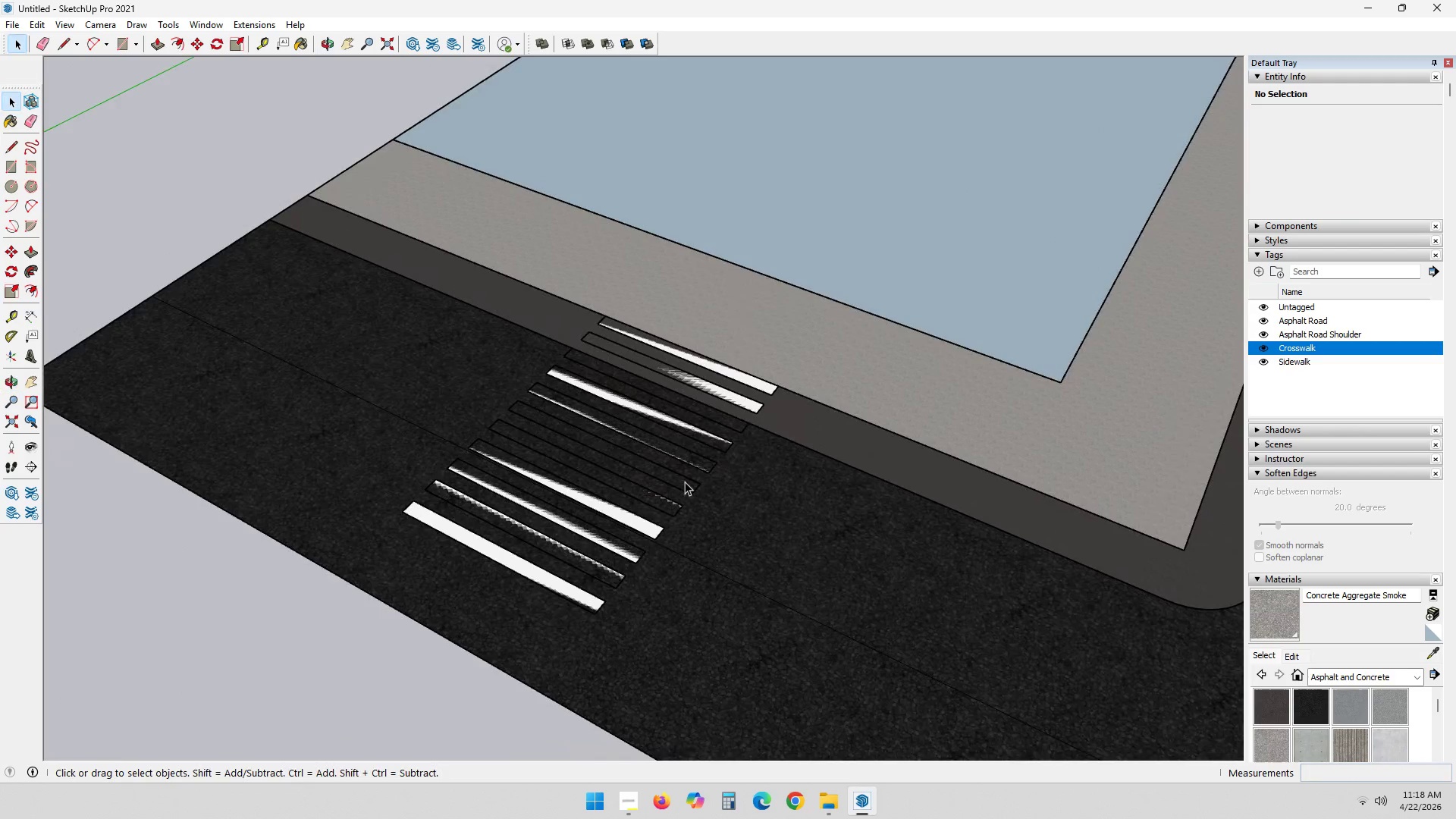 
left_click([719, 391])
 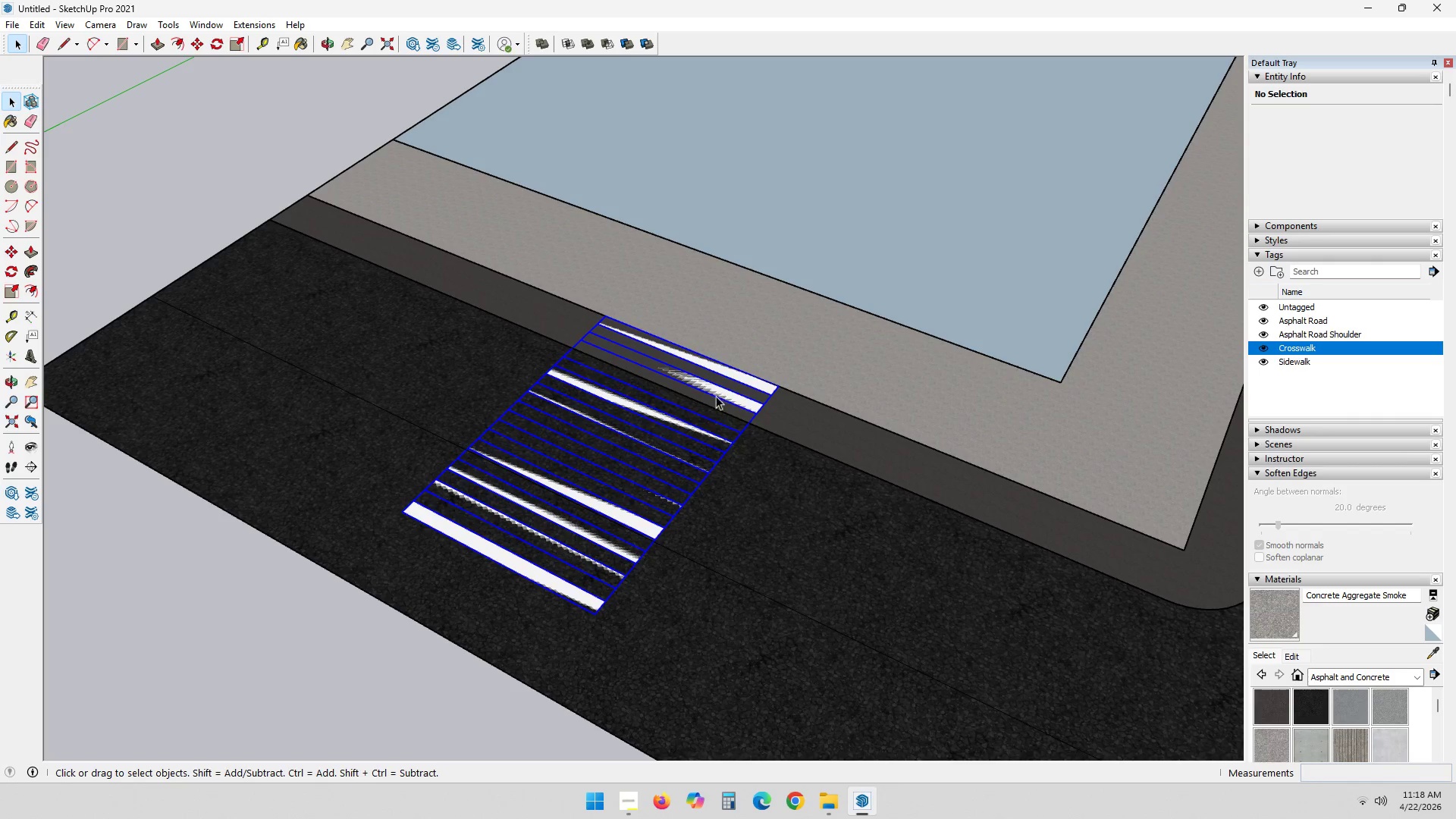 
key(M)
 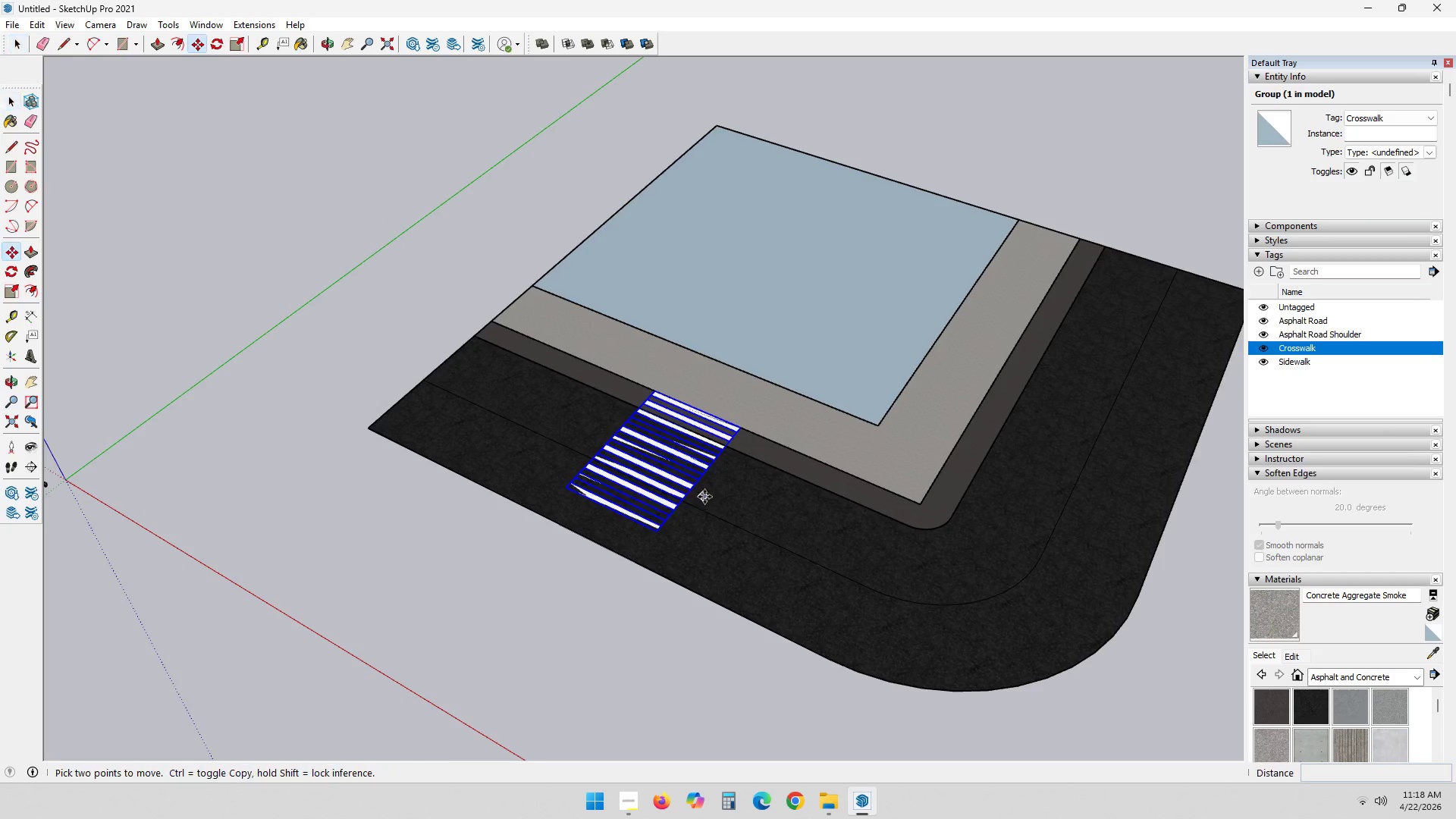 
left_click_drag(start_coordinate=[704, 497], to_coordinate=[726, 500])
 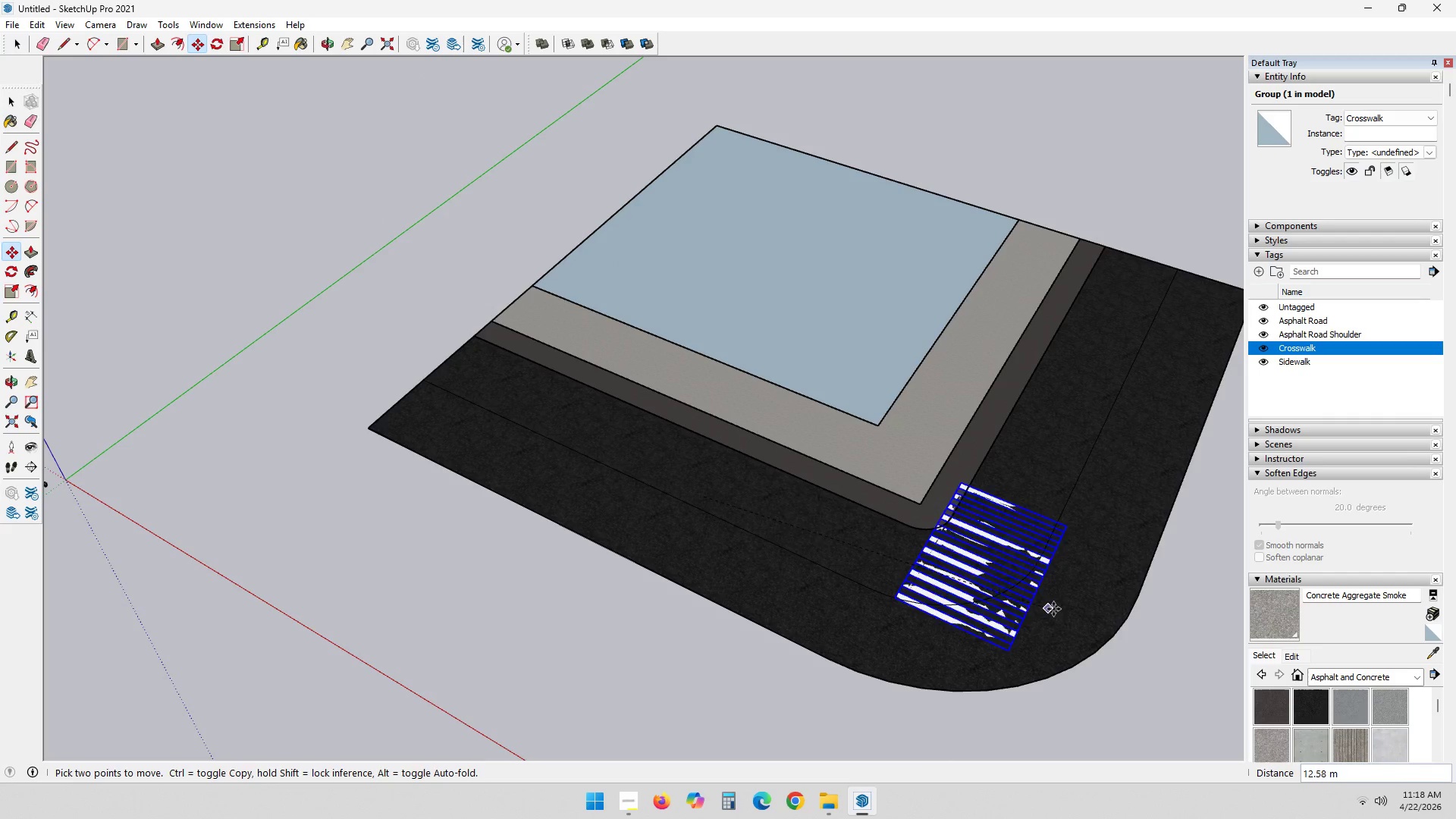 
scroll: coordinate [703, 494], scroll_direction: down, amount: 8.0
 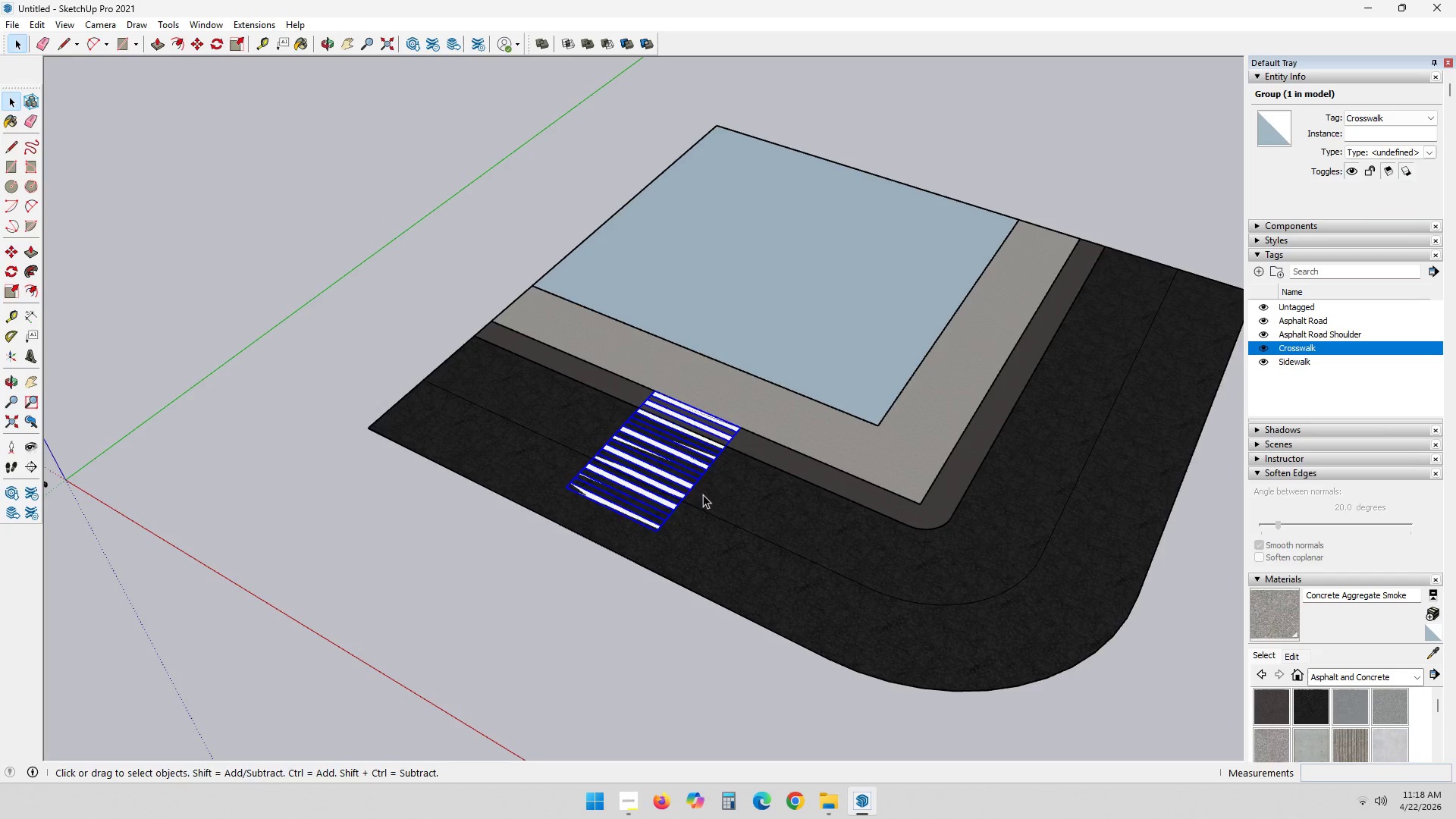 
key(Shift+ShiftLeft)
 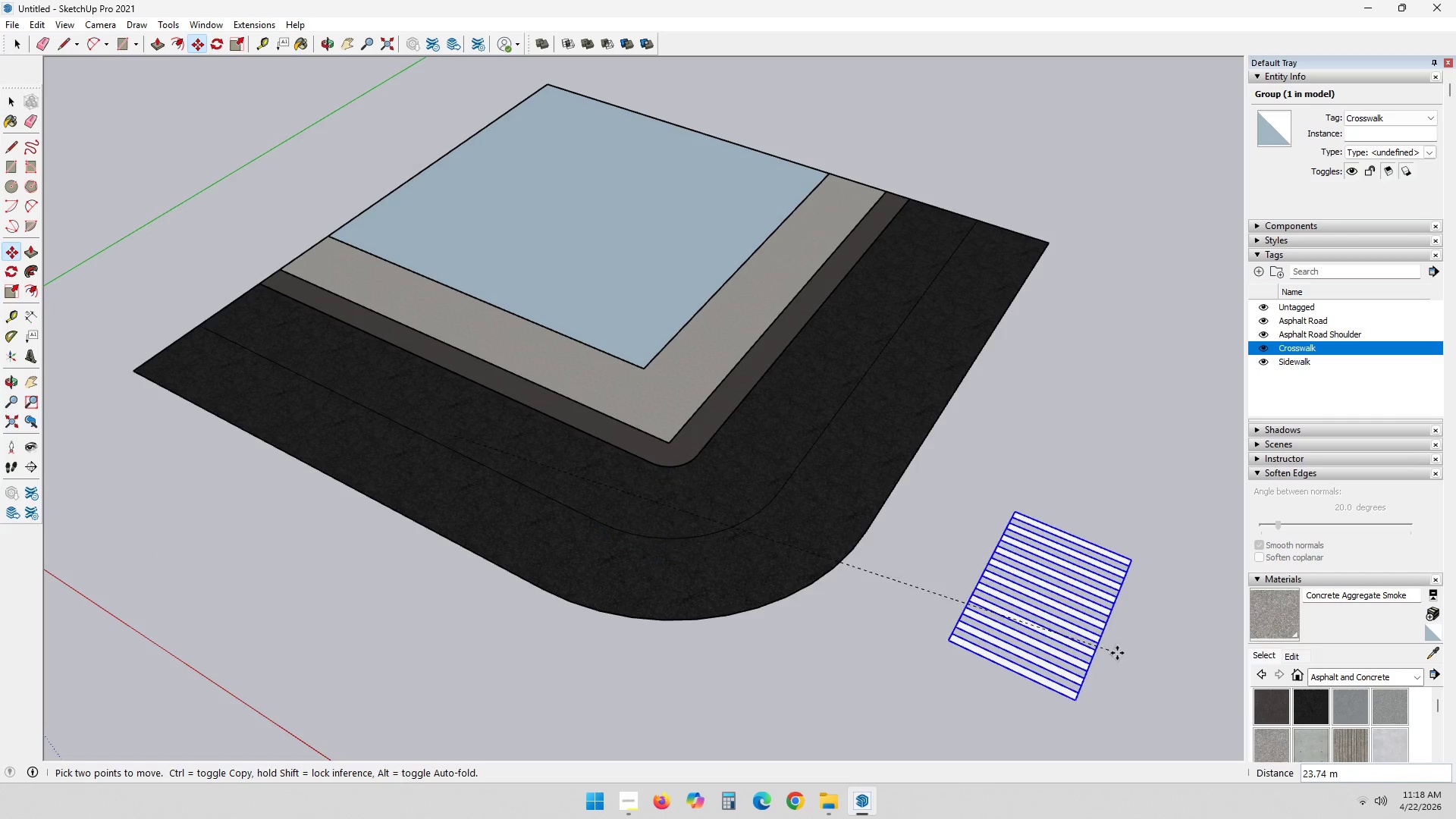 
key(Space)
 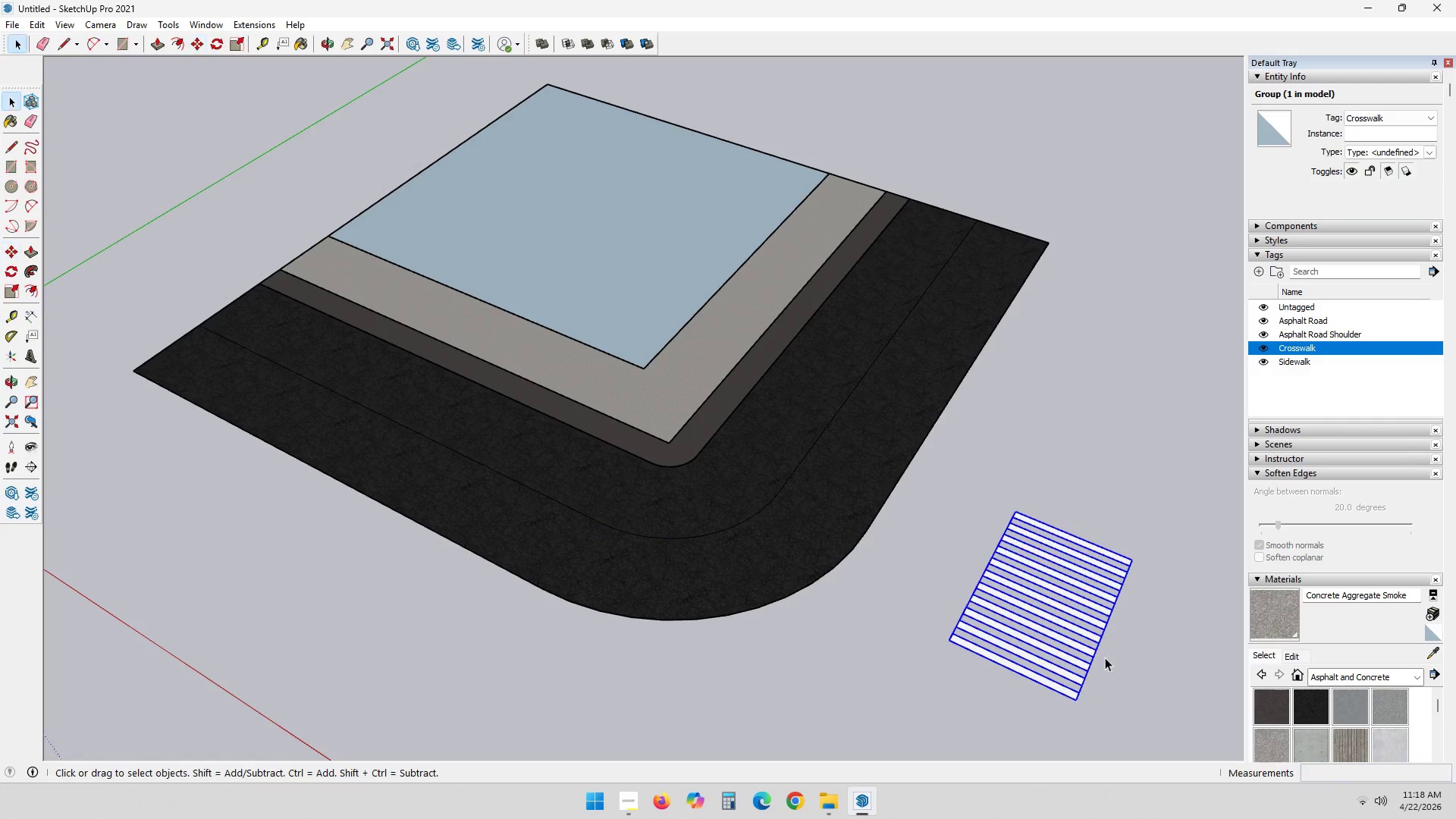 
key(Escape)
 